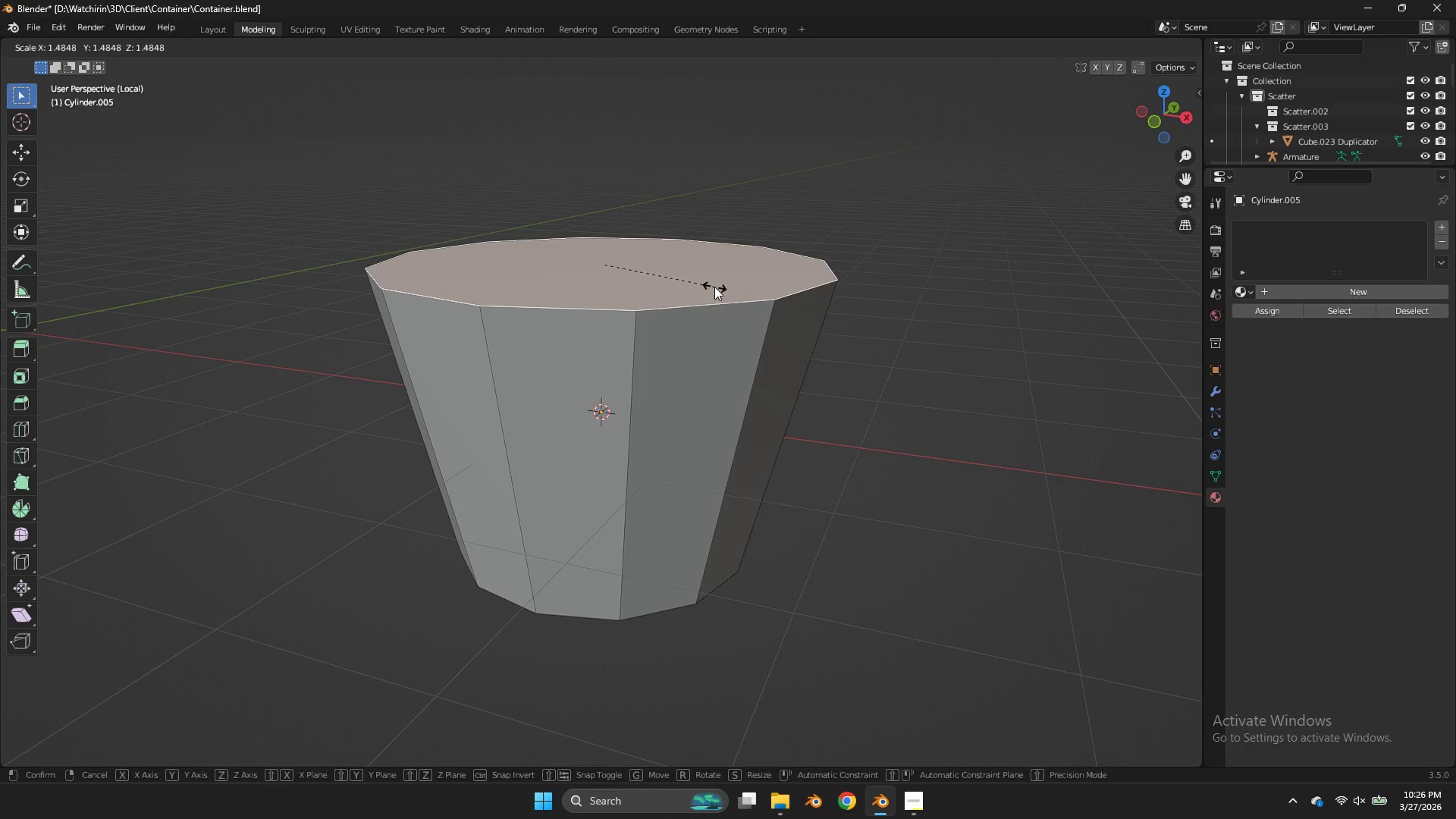 
left_click([714, 287])
 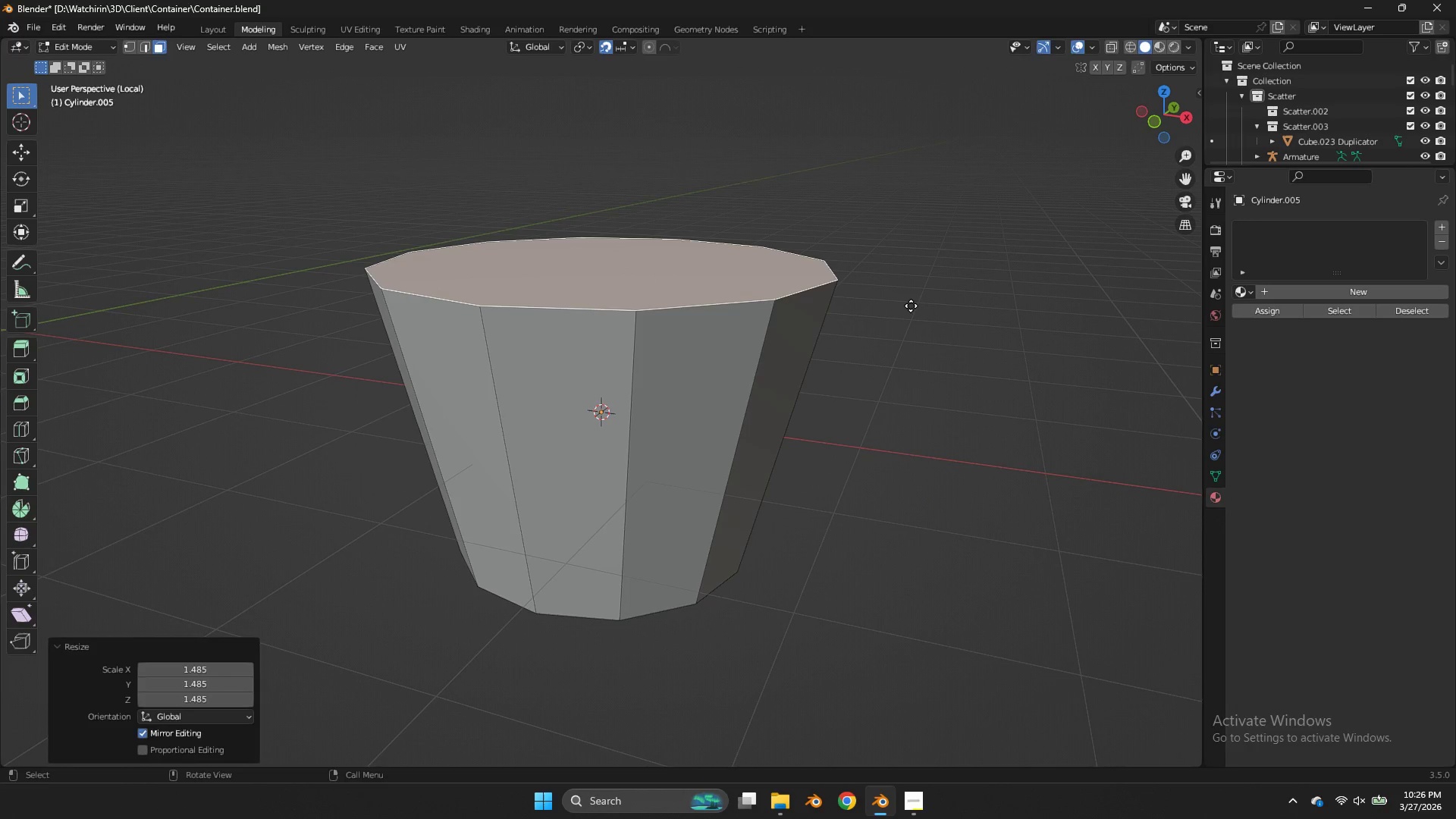 
type(es)
 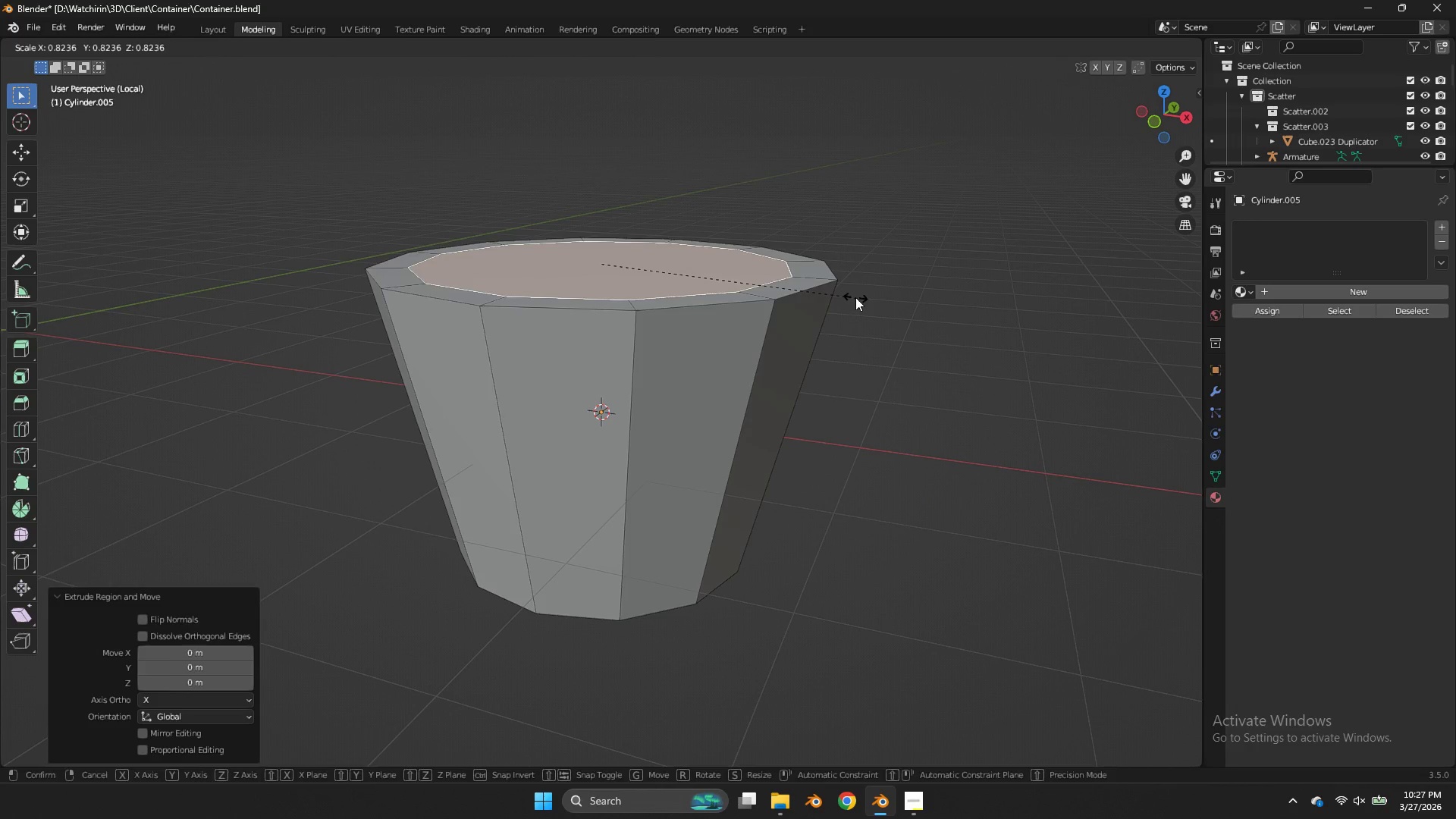 
left_click([855, 297])
 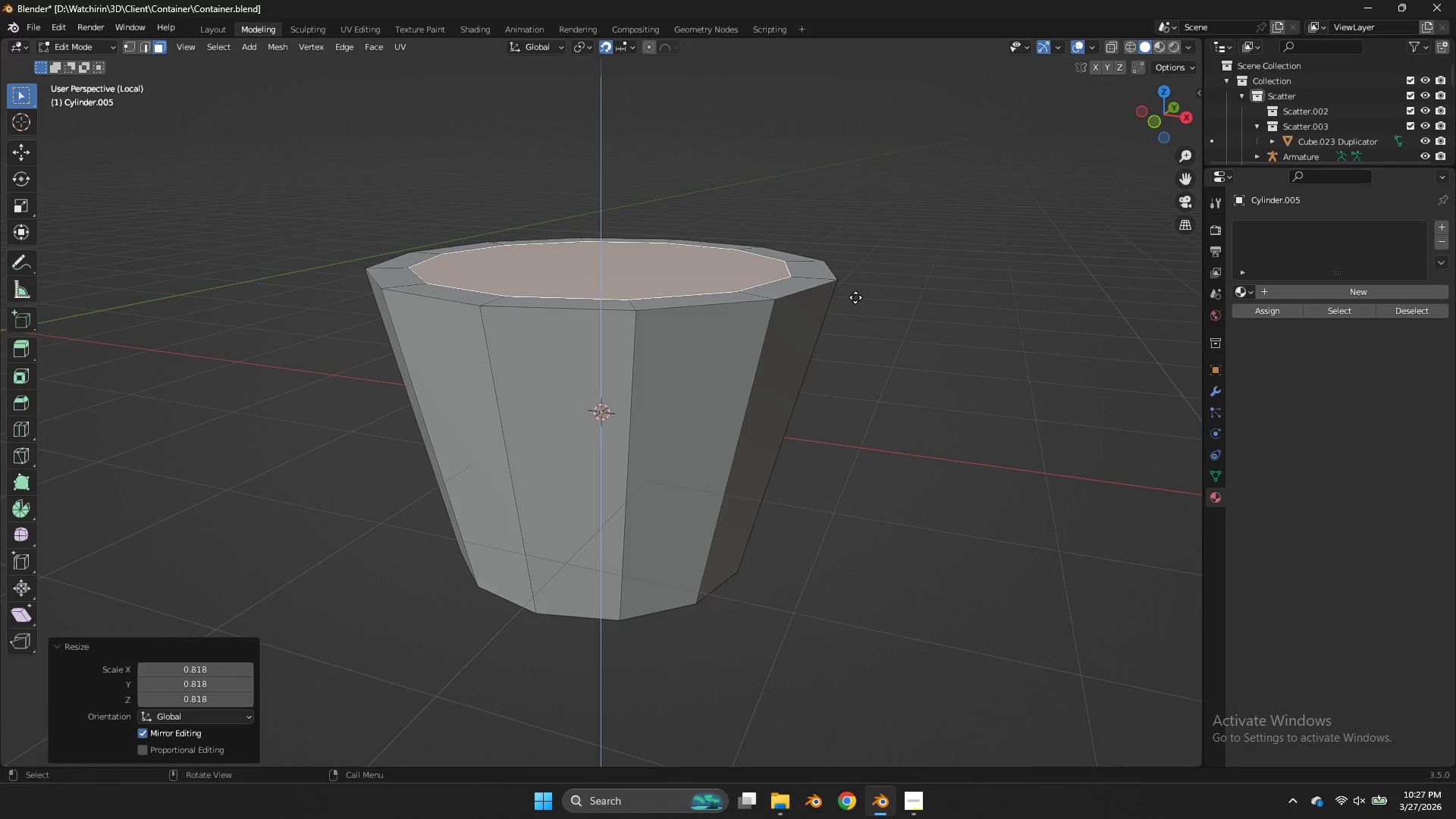 
type(ezgz)
 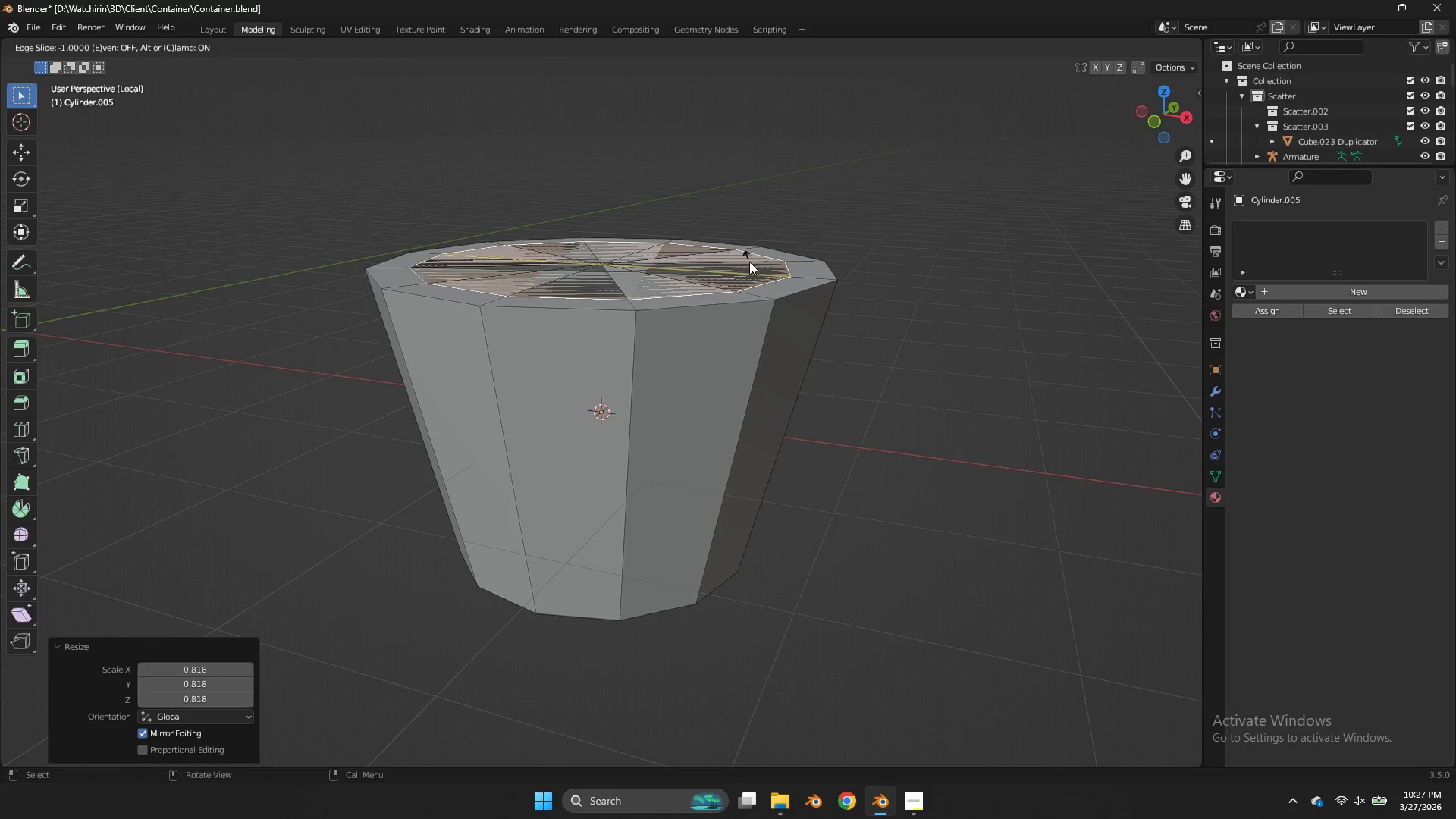 
right_click([749, 262])
 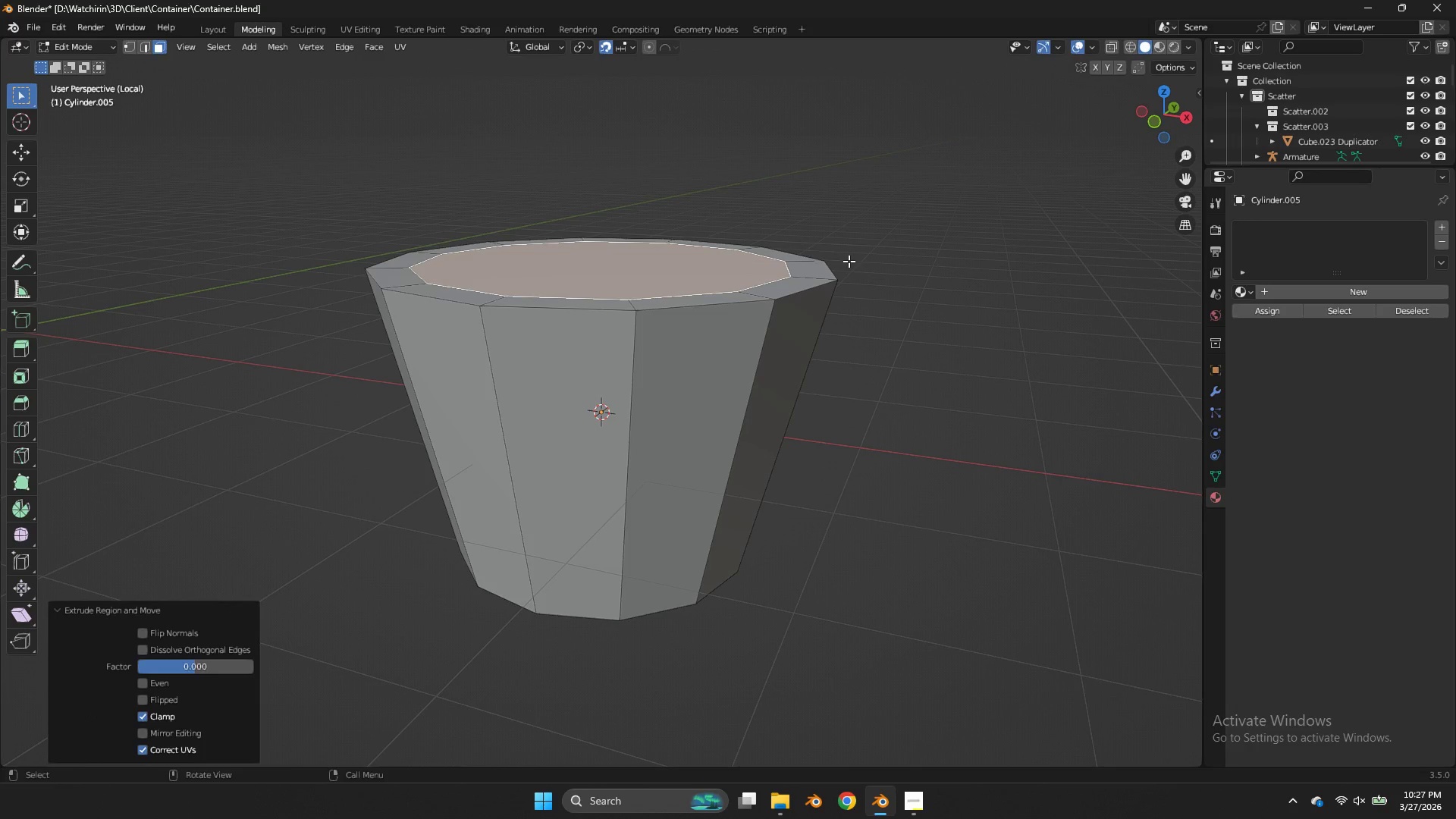 
type(gz)
 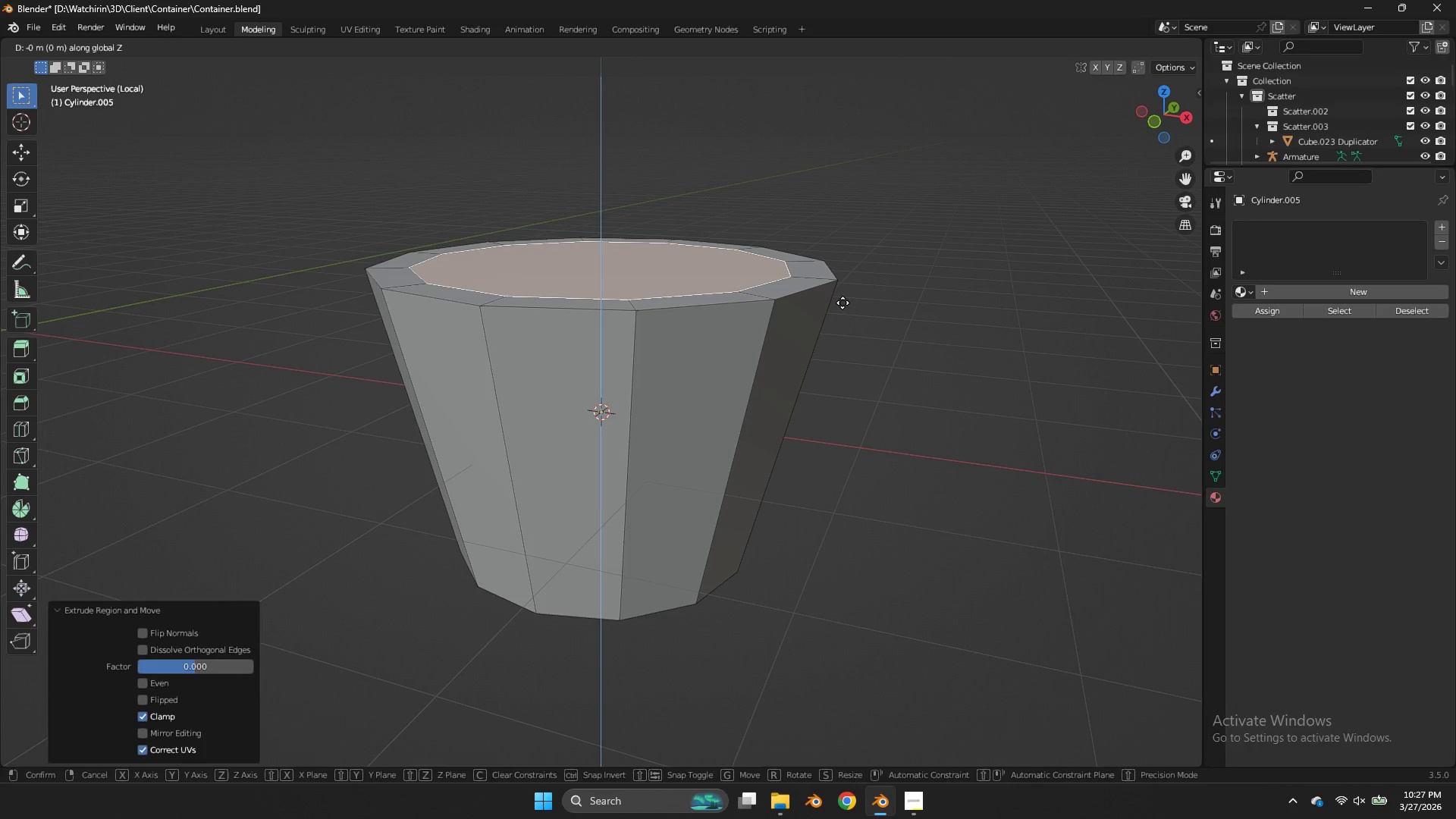 
left_click([846, 277])
 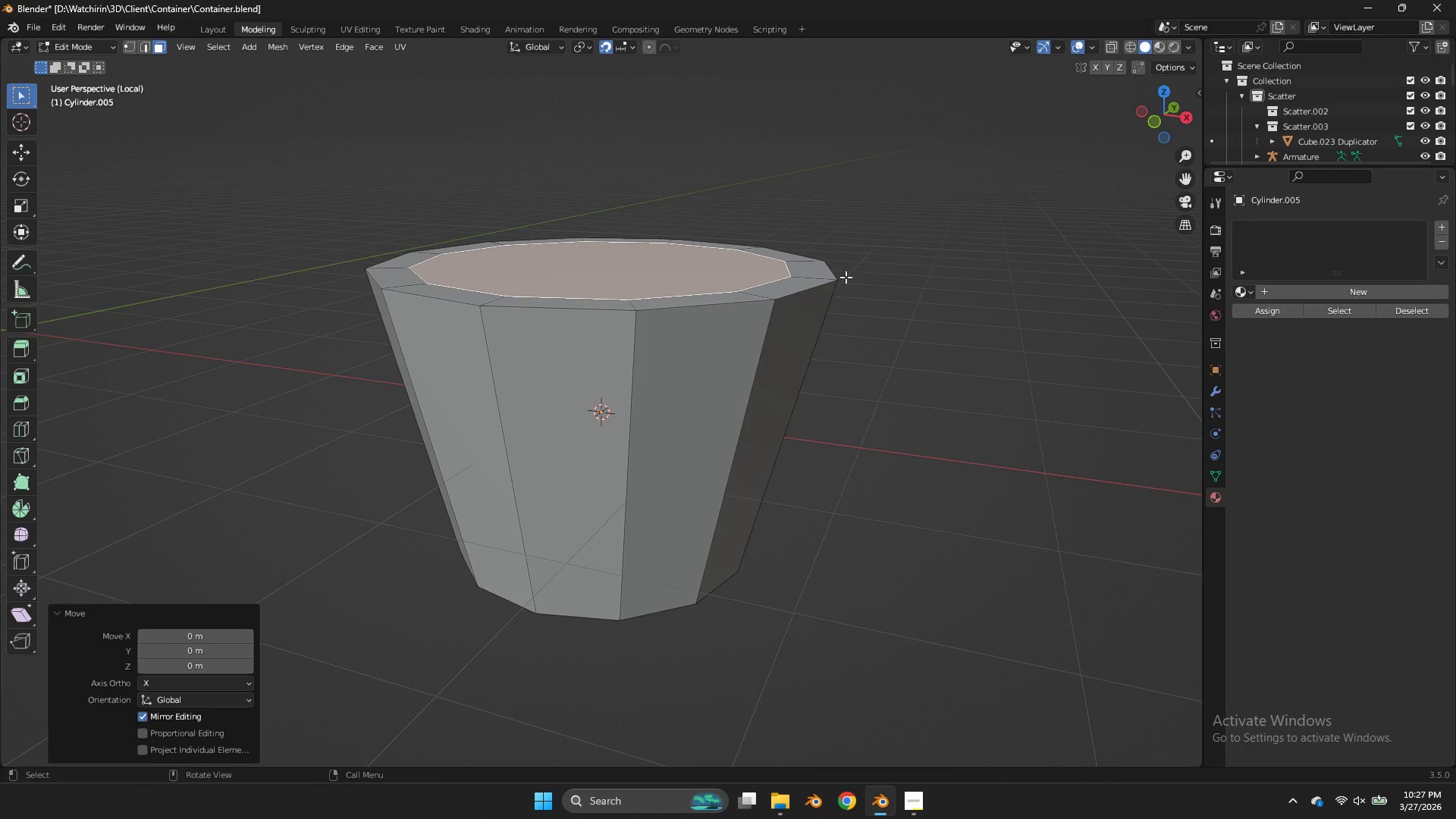 
key(Control+Z)
 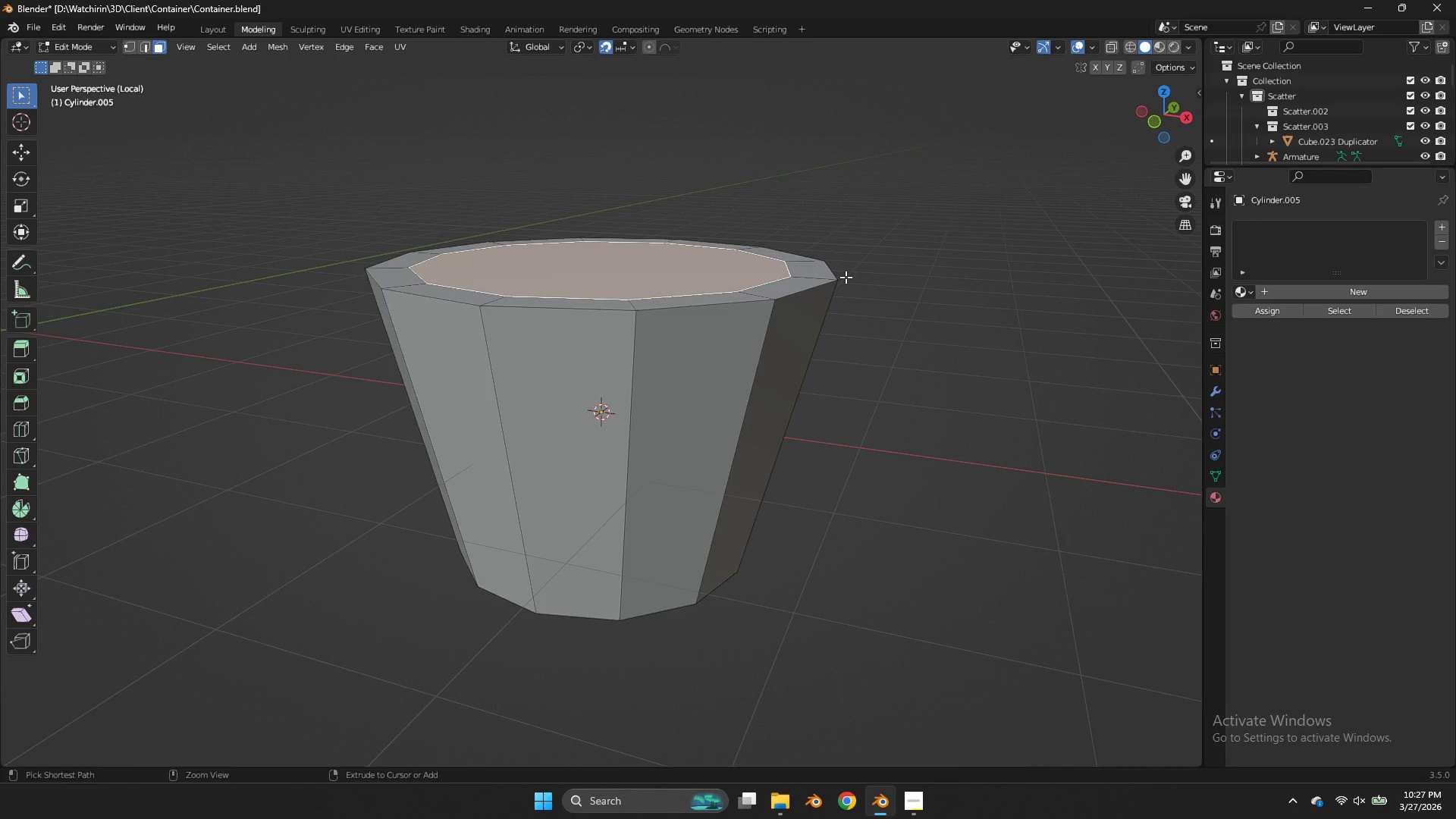 
key(Control+Z)
 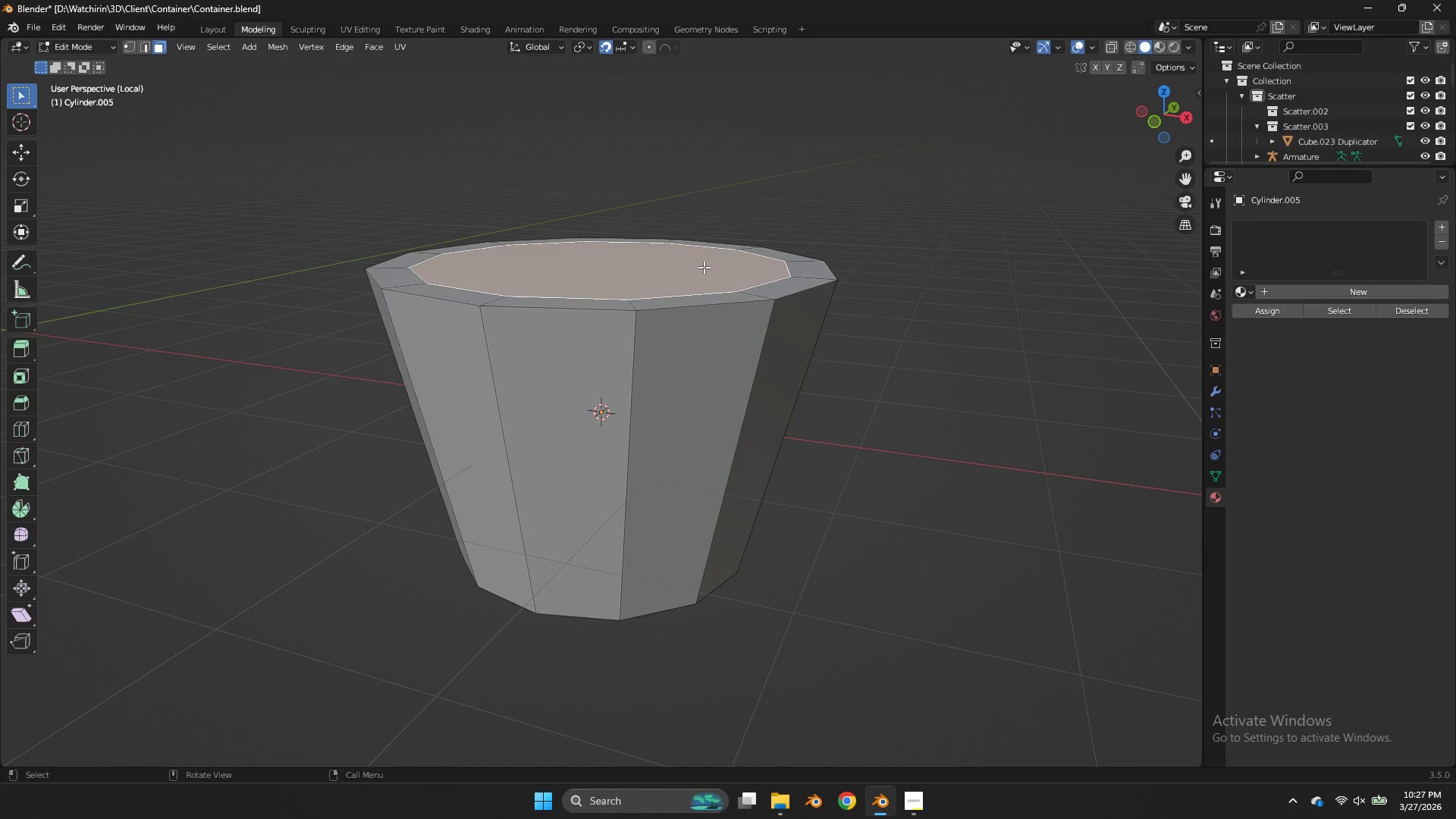 
left_click([704, 267])
 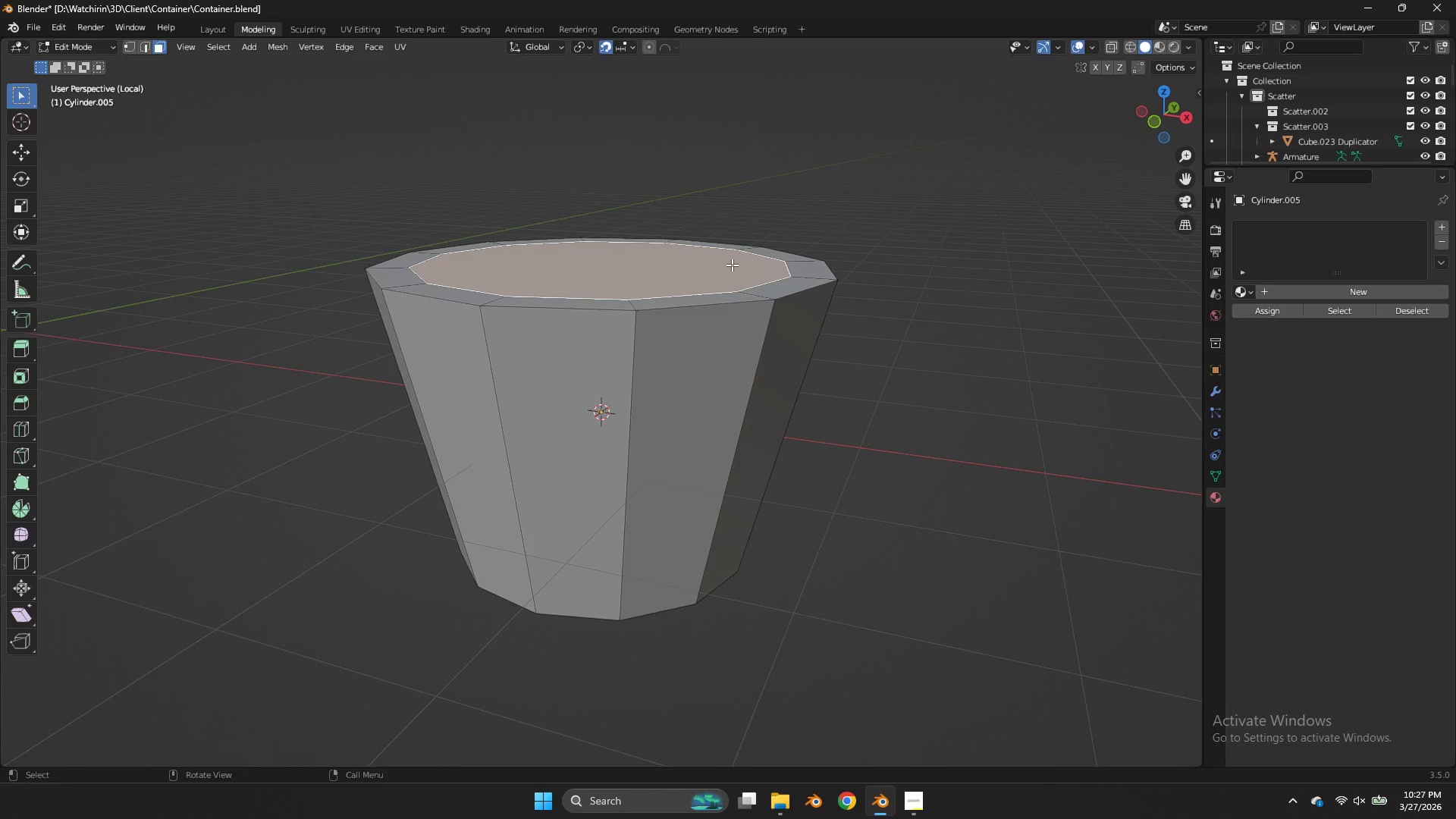 
type(ggz)
 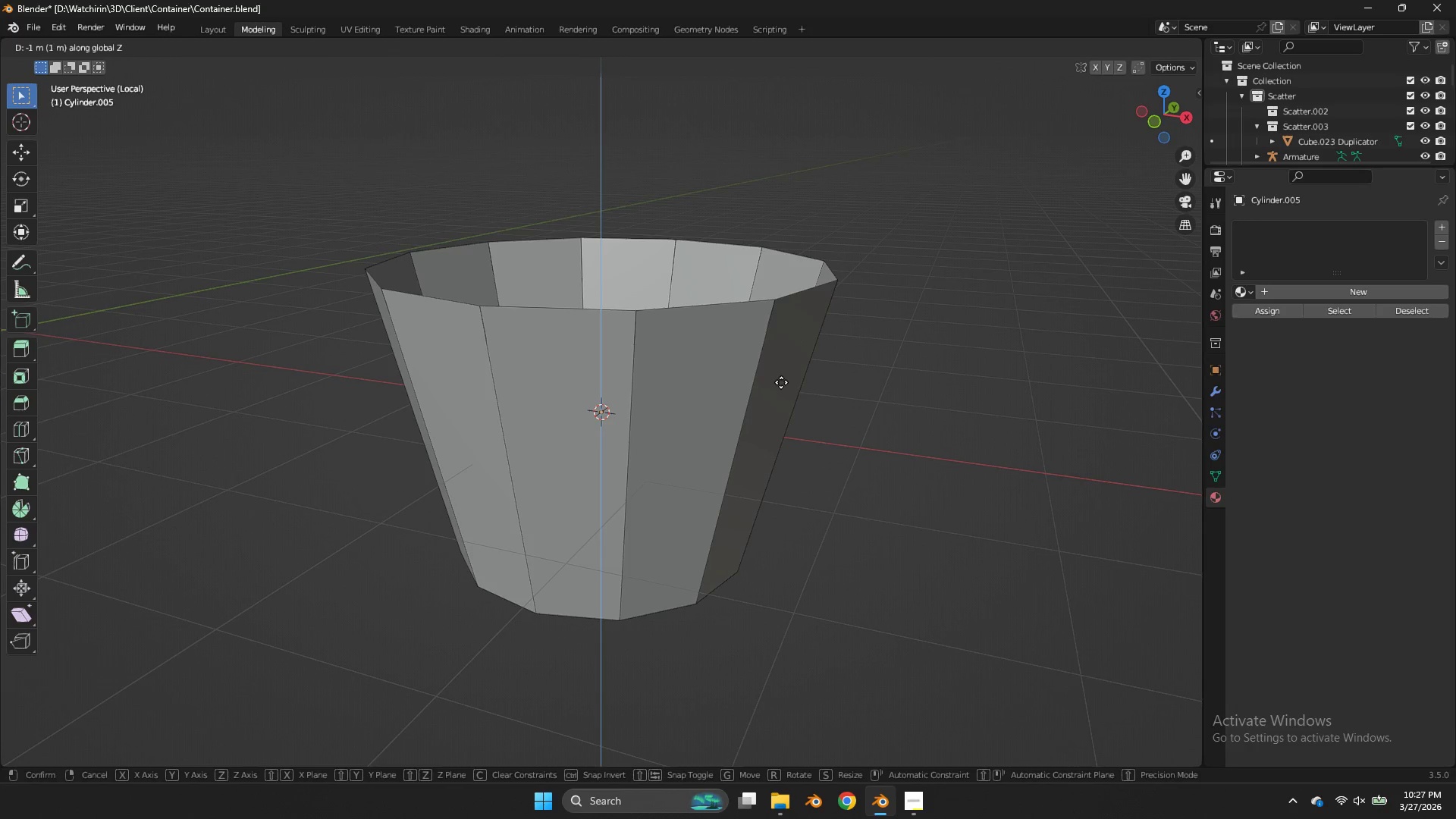 
left_click([781, 382])
 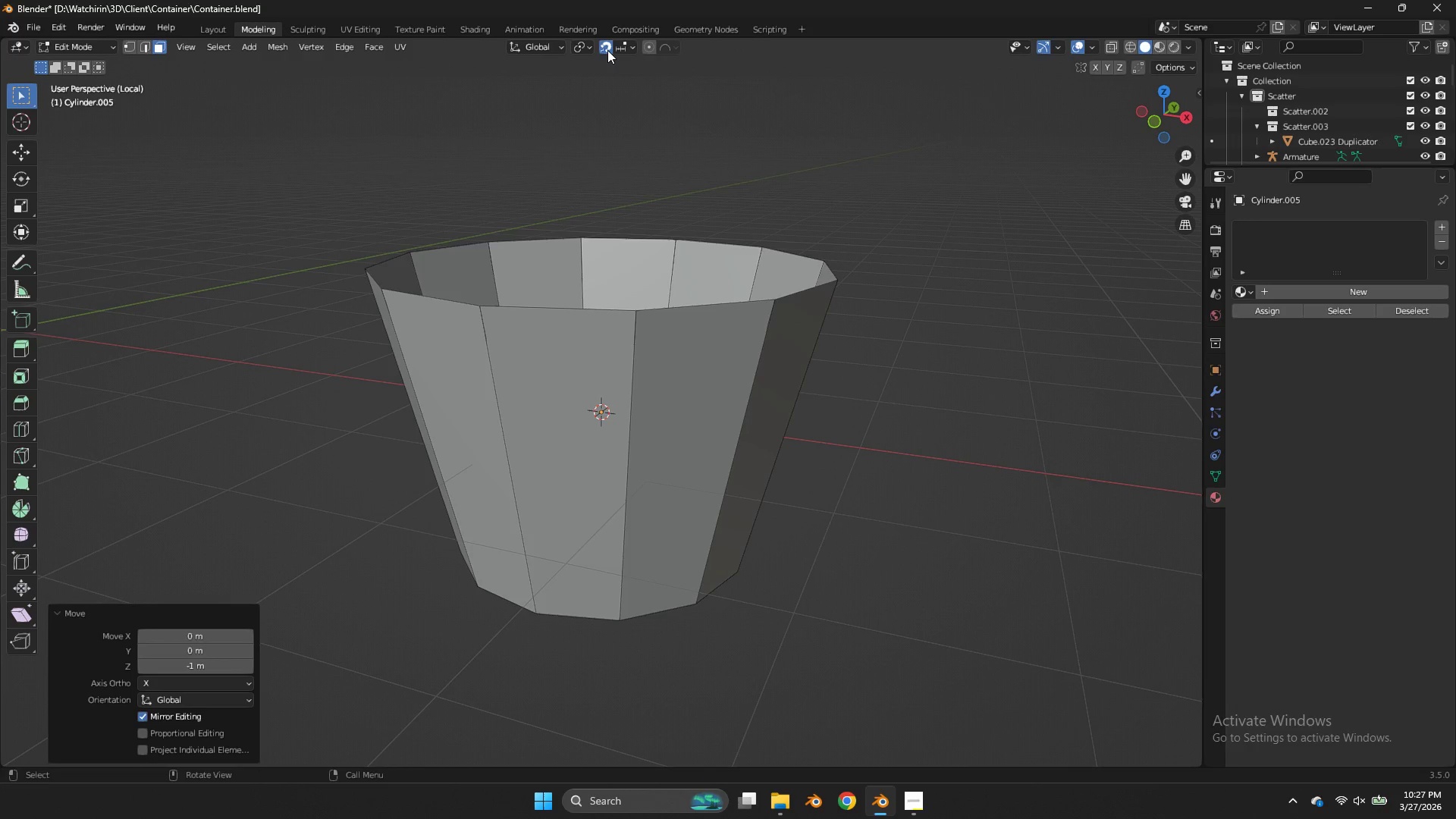 
left_click([607, 50])
 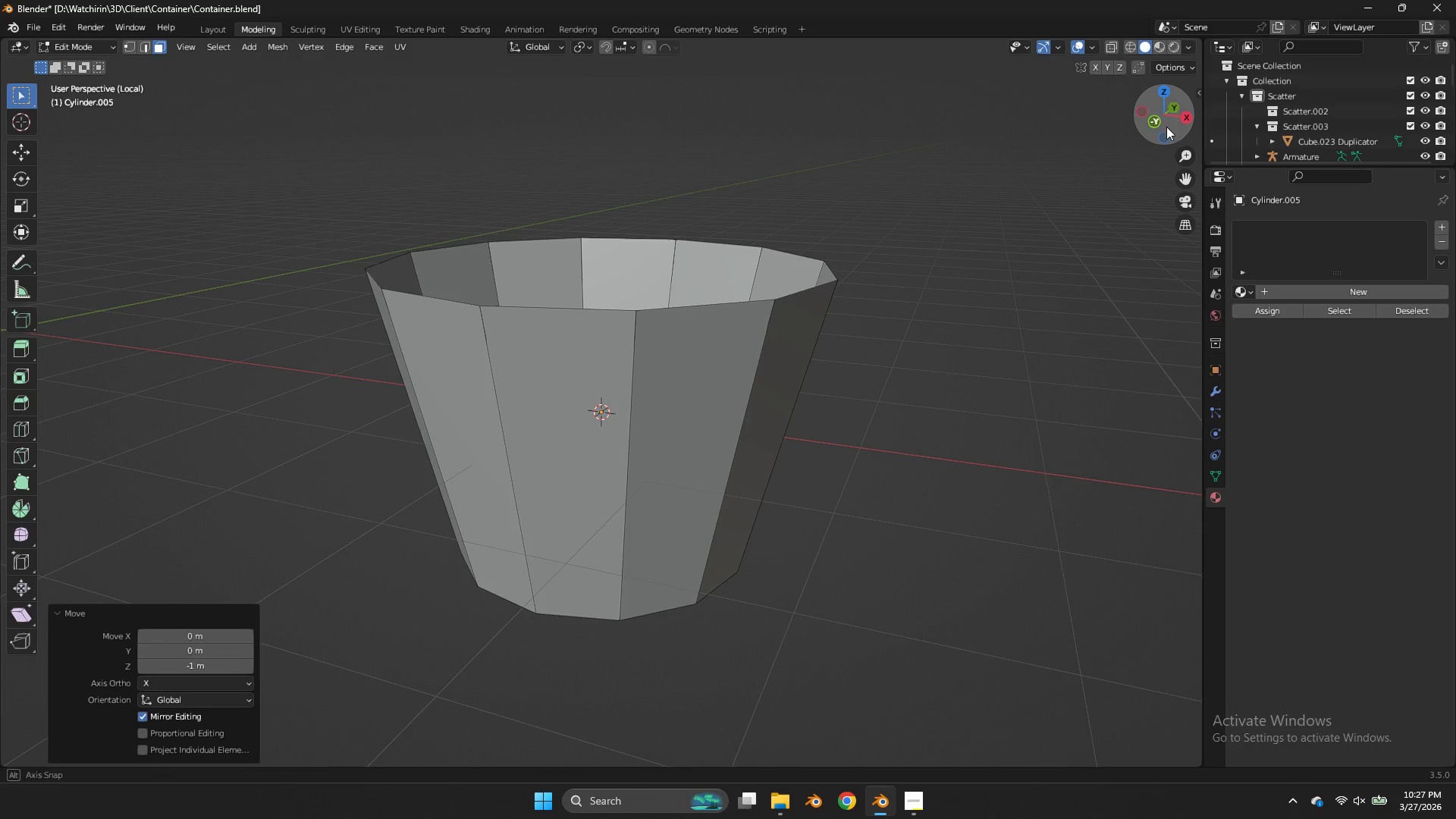 
left_click_drag(start_coordinate=[1166, 123], to_coordinate=[1179, 161])
 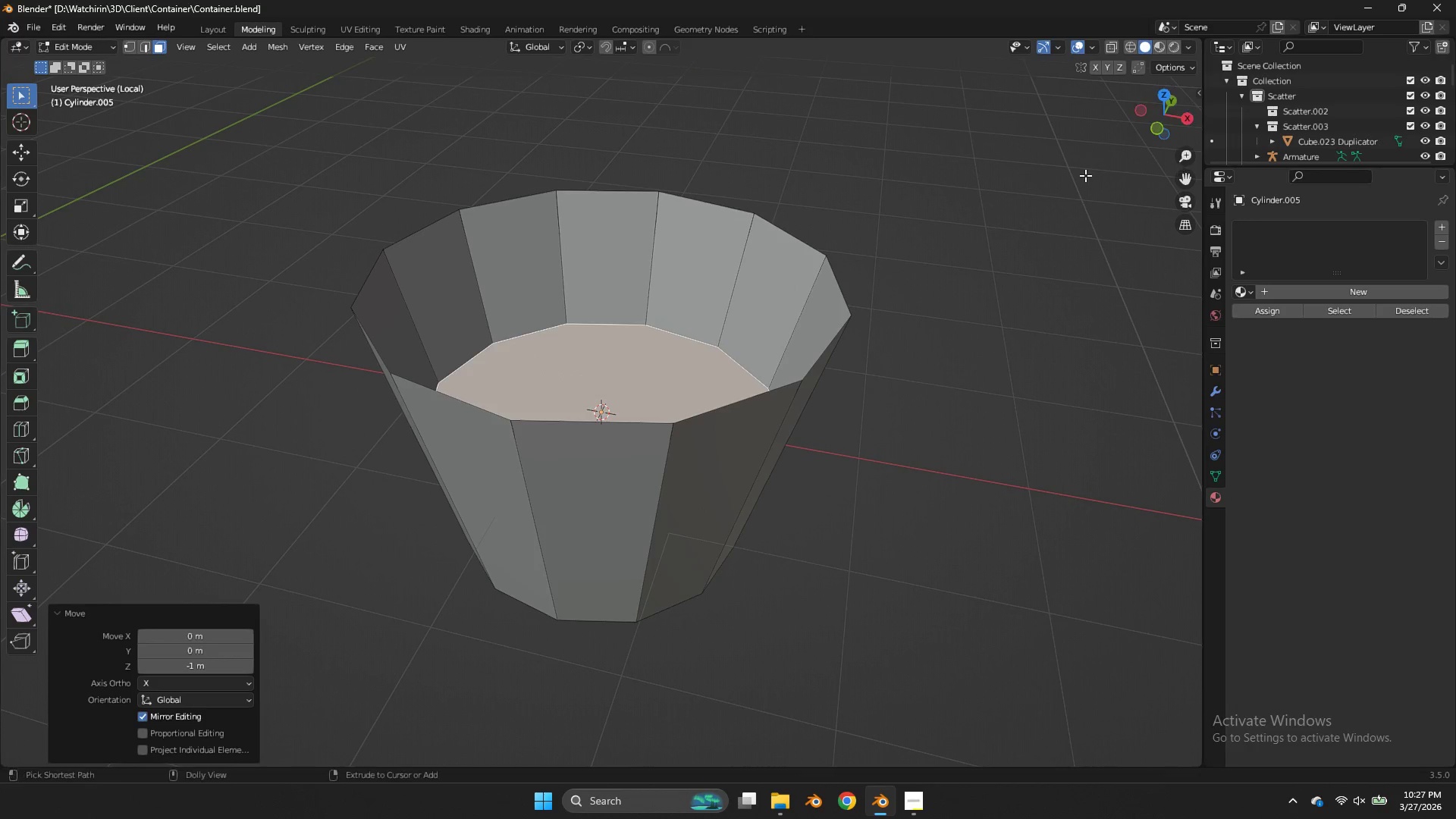 
key(Control+ControlLeft)
 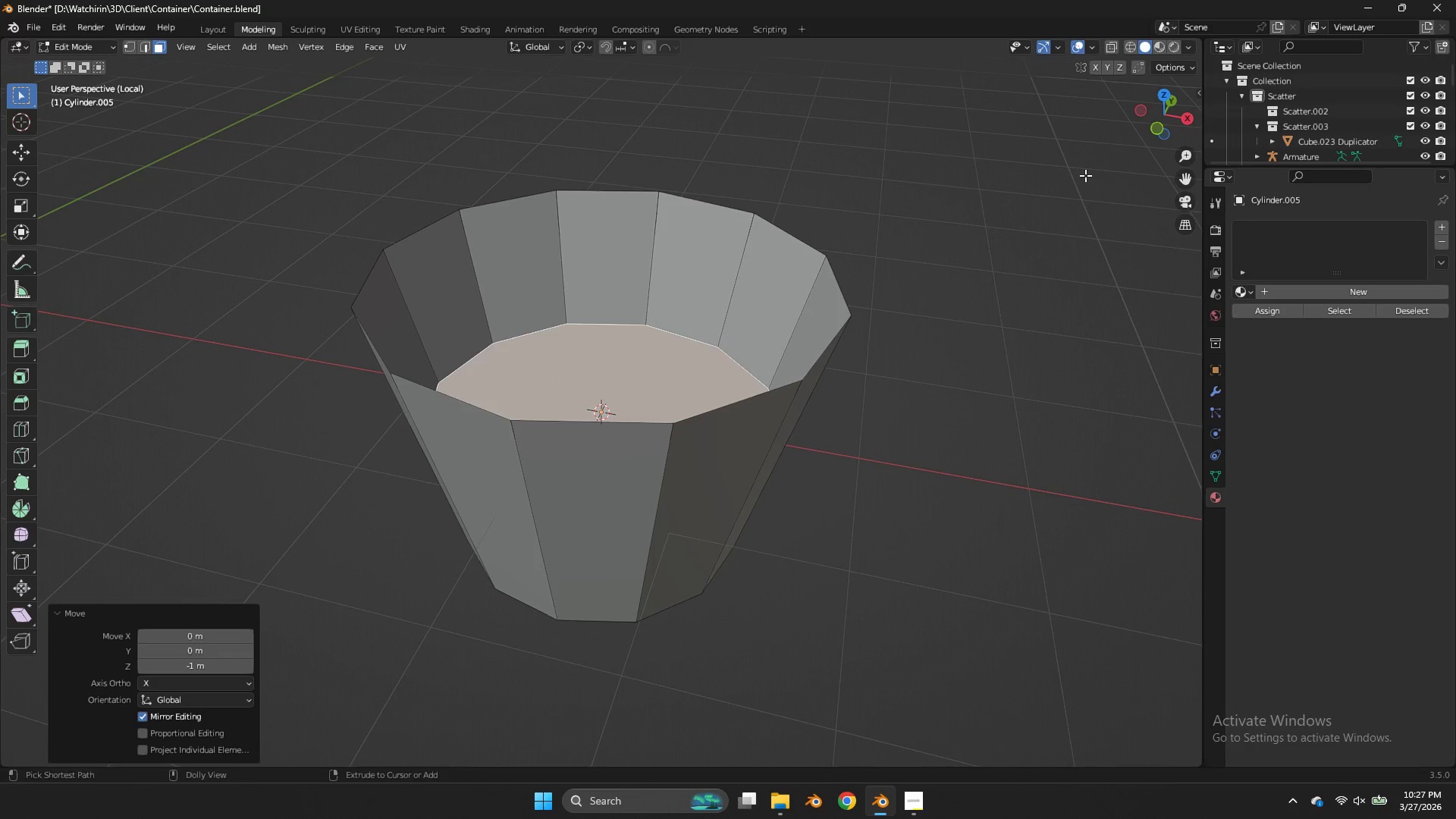 
key(Control+Shift+ShiftLeft)
 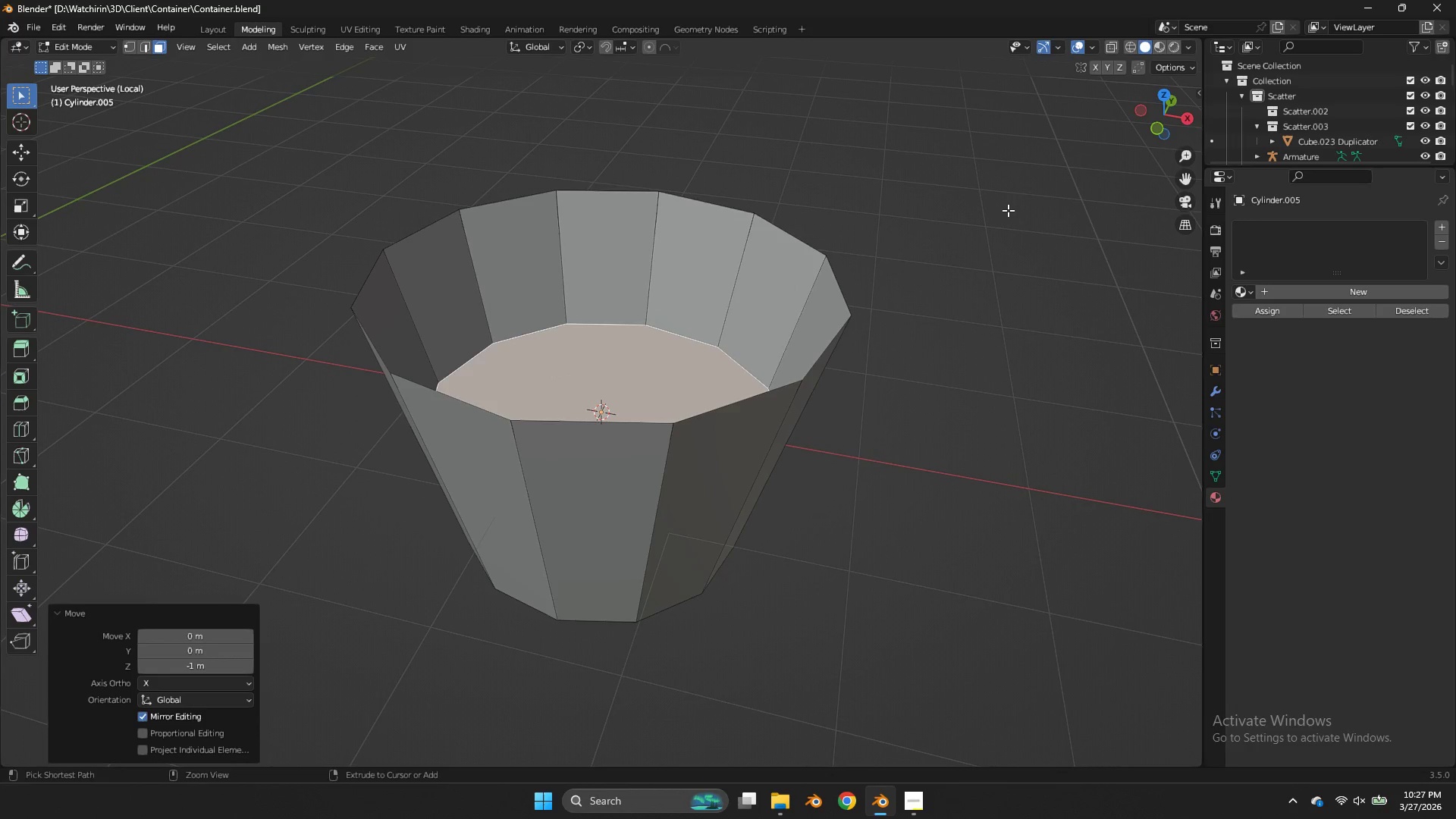 
key(Control+Z)
 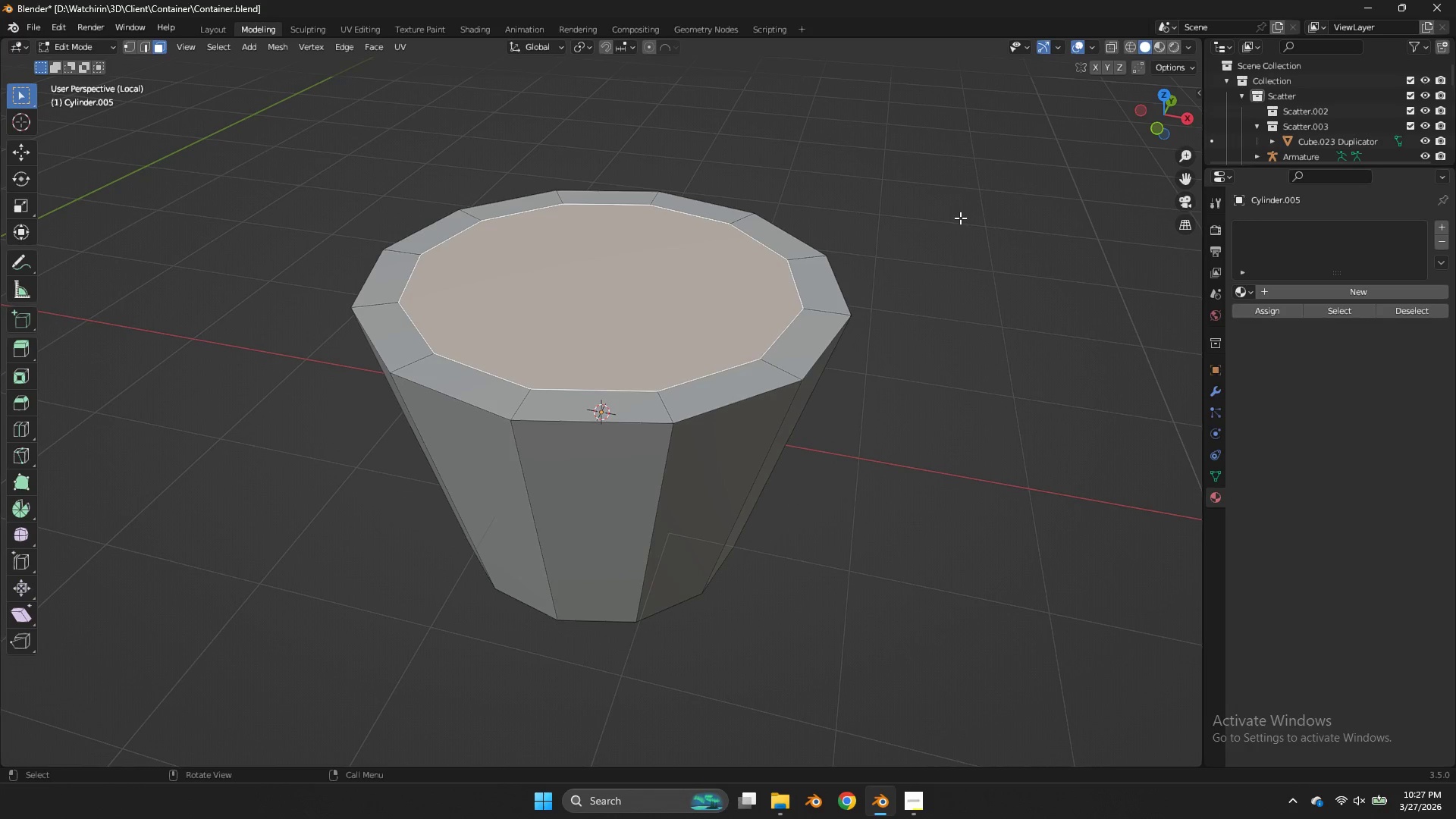 
key(E)
 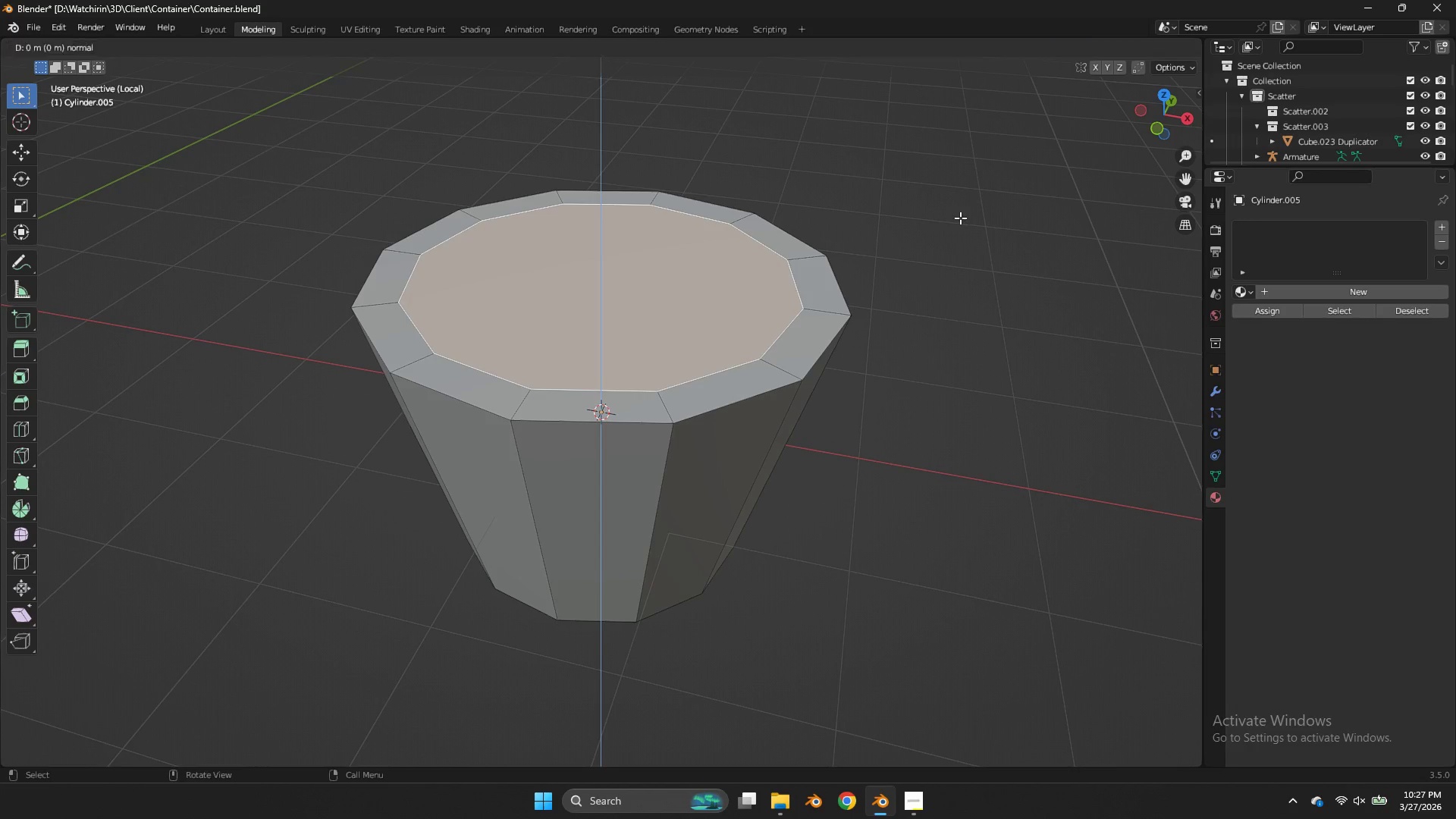 
right_click([960, 218])
 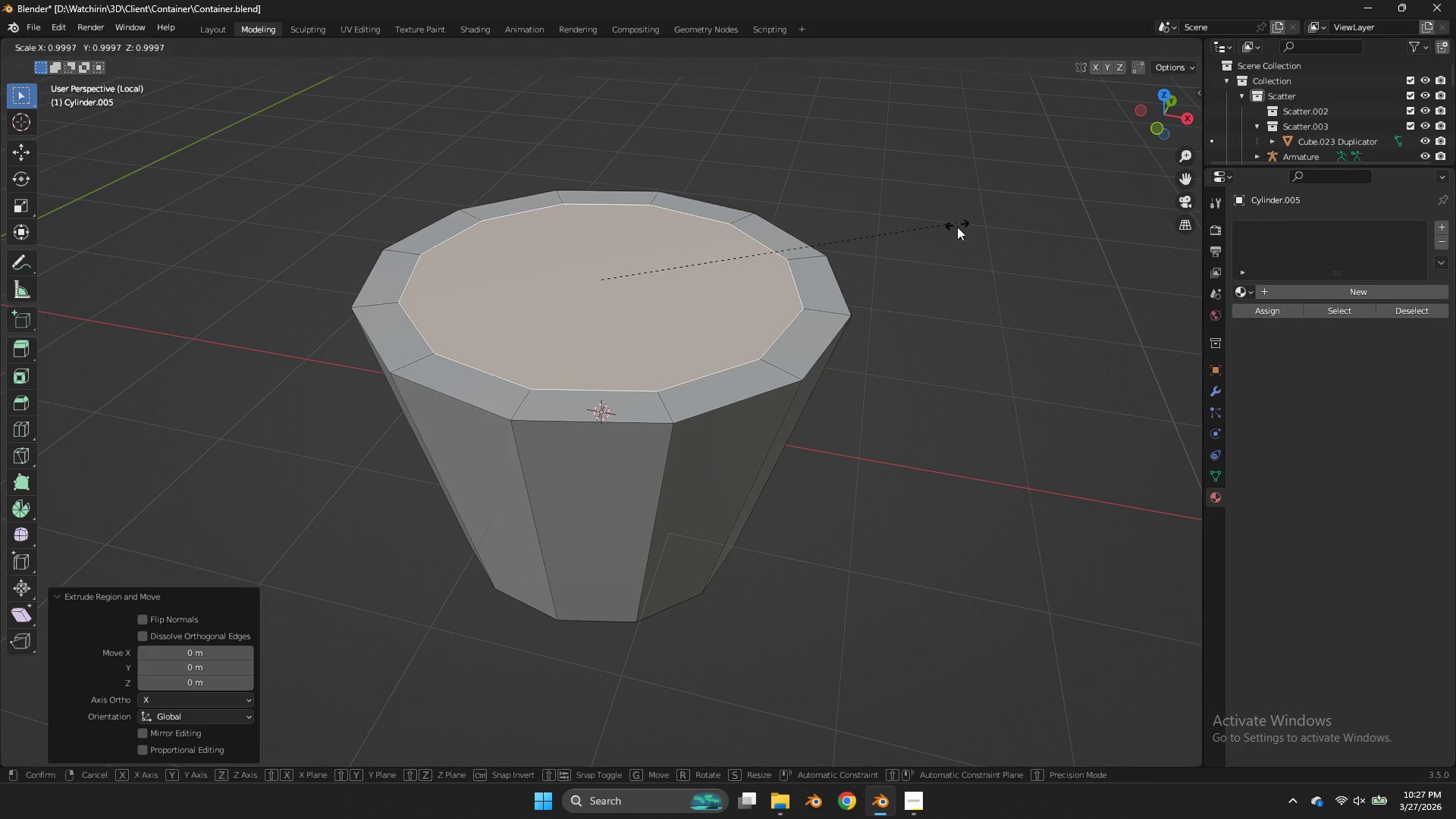 
key(S)
 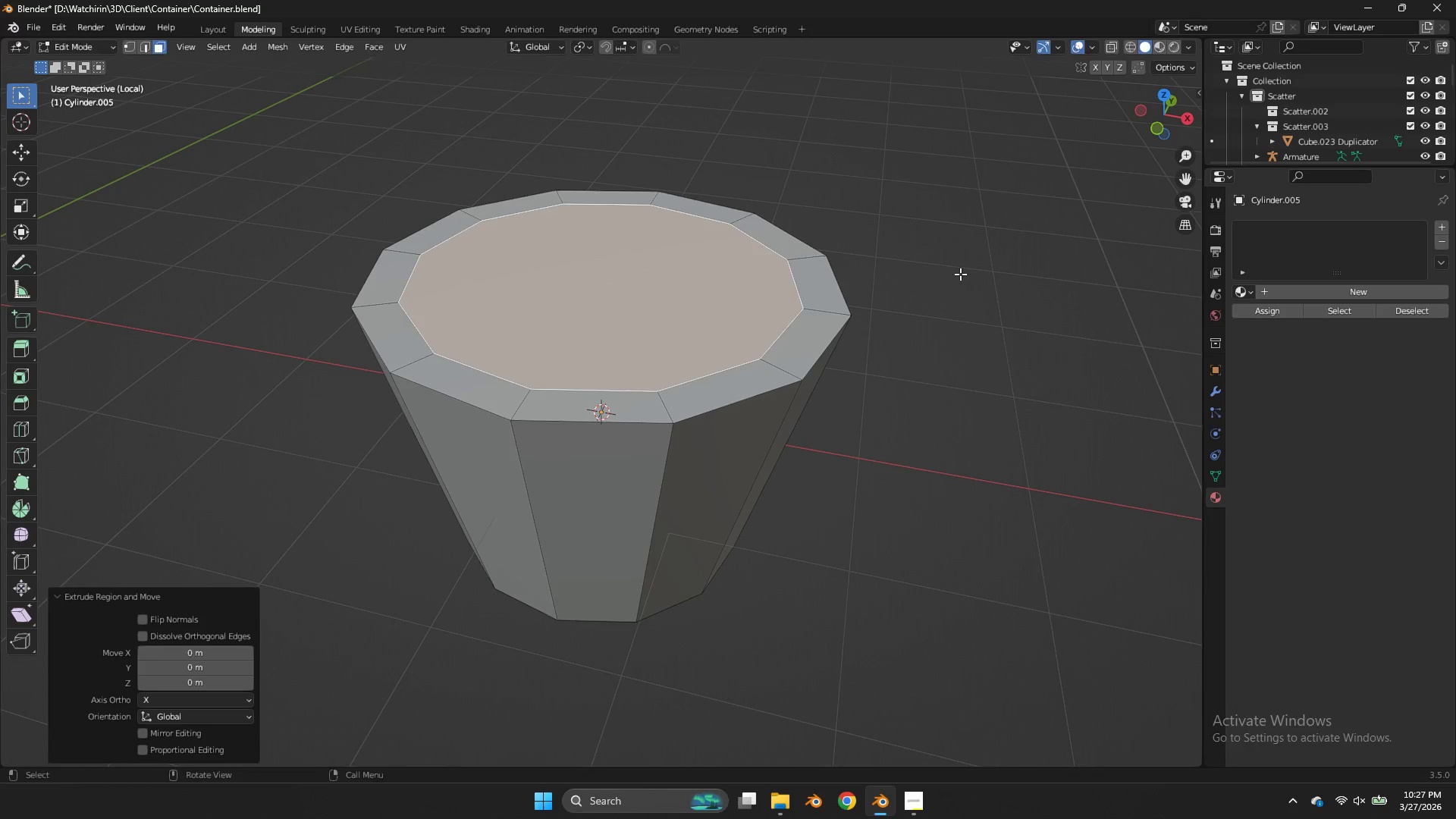 
type(gz)
 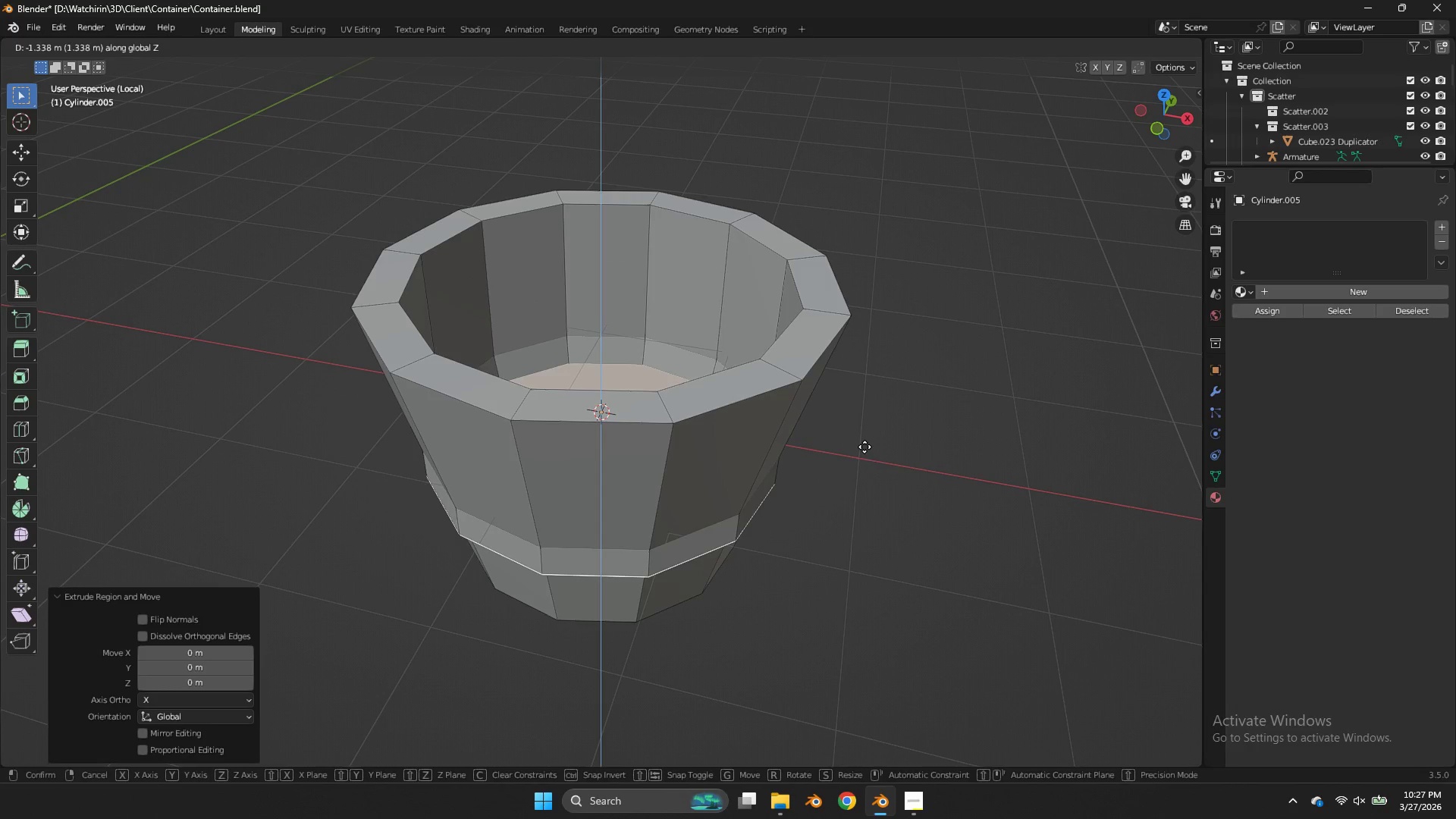 
left_click([861, 453])
 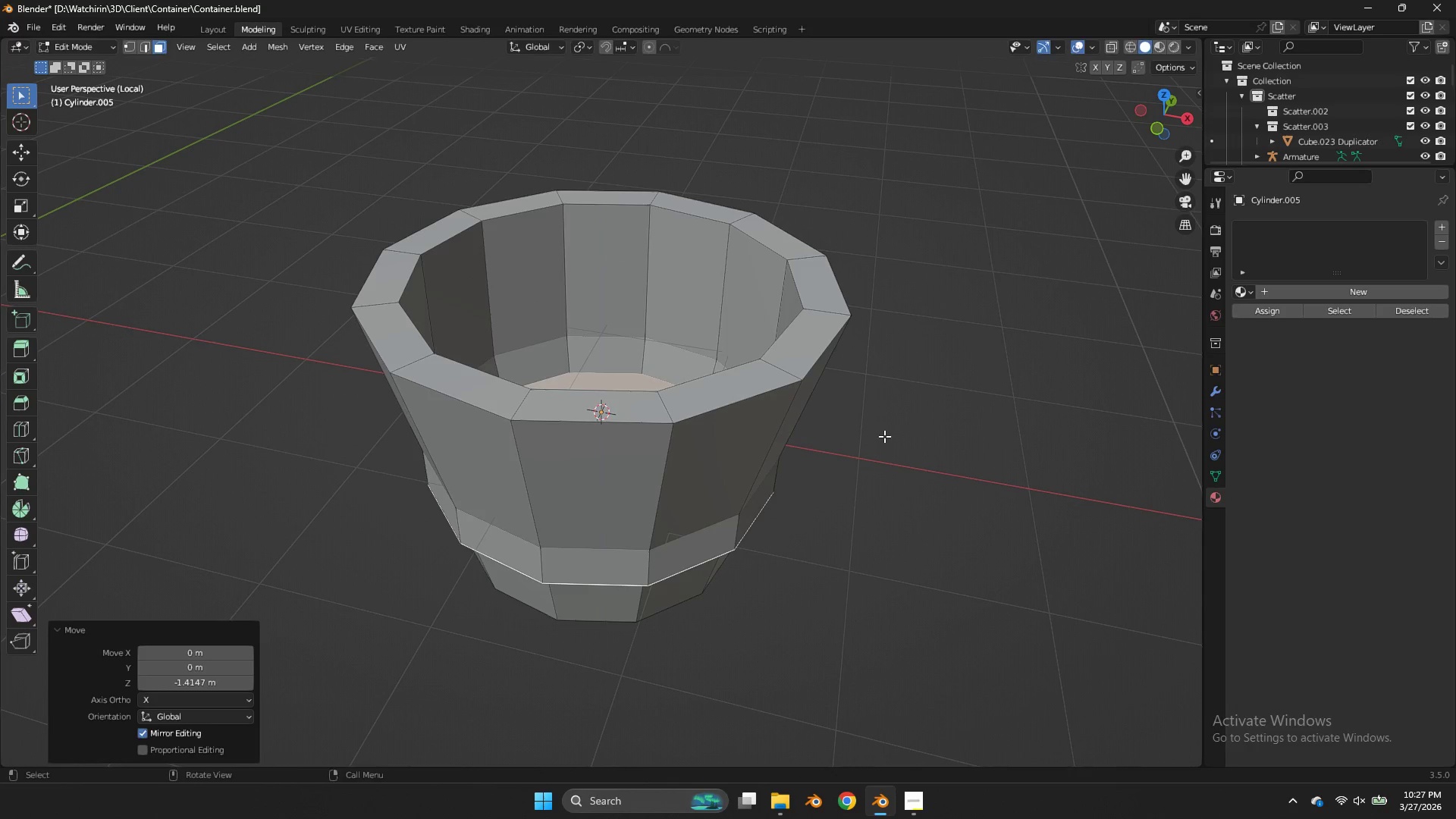 
key(S)
 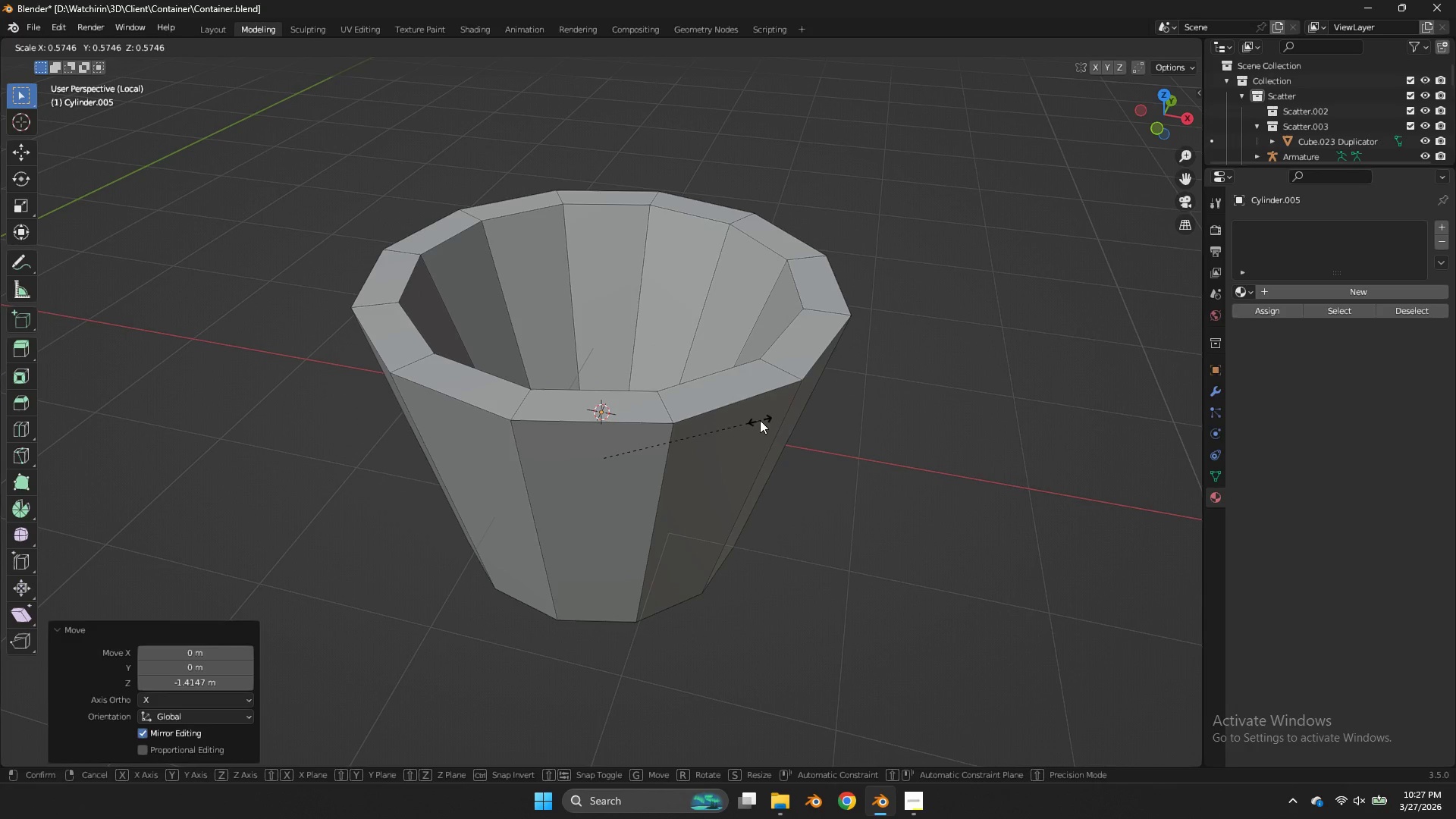 
left_click([760, 420])
 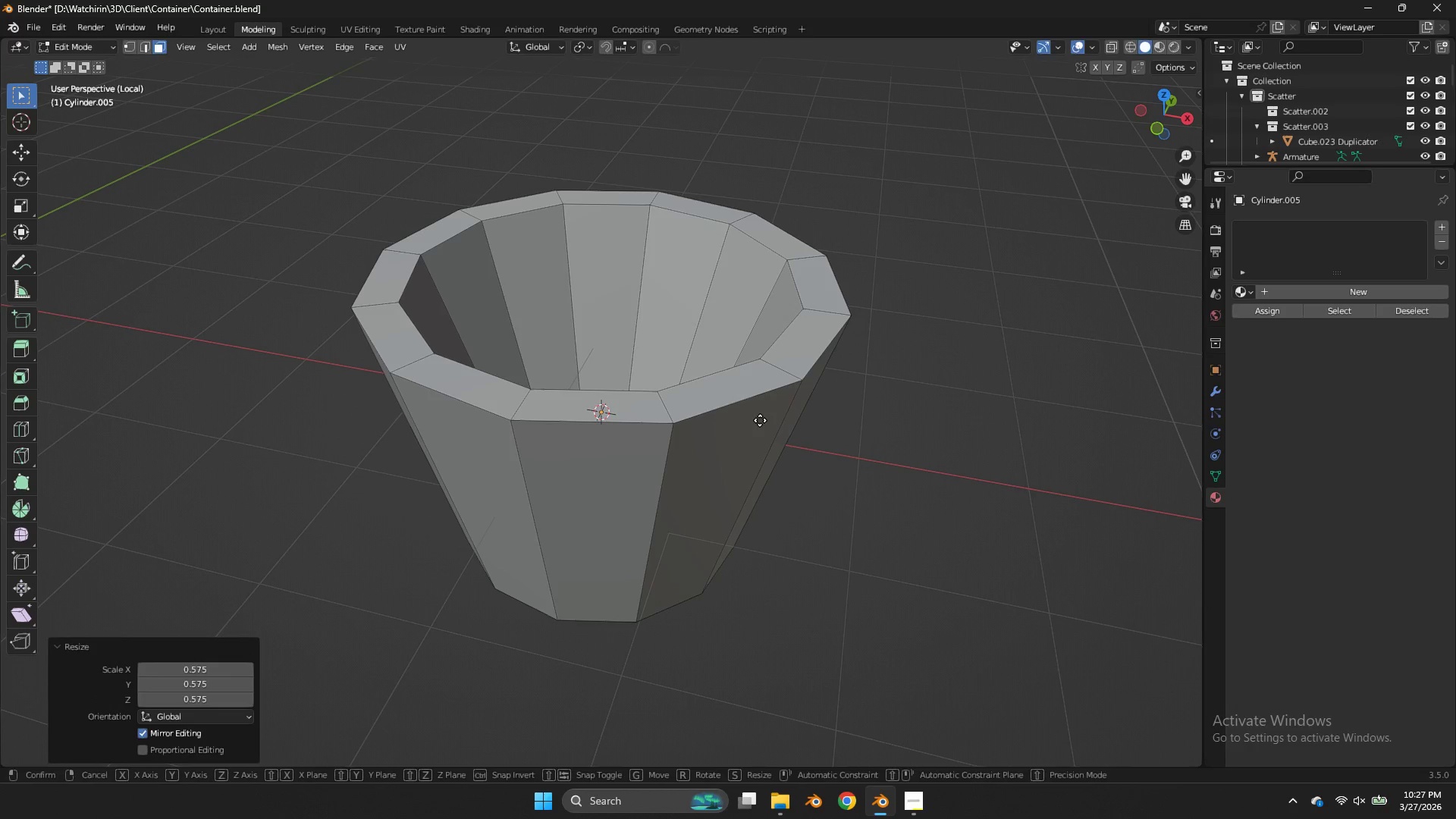 
type(gz)
 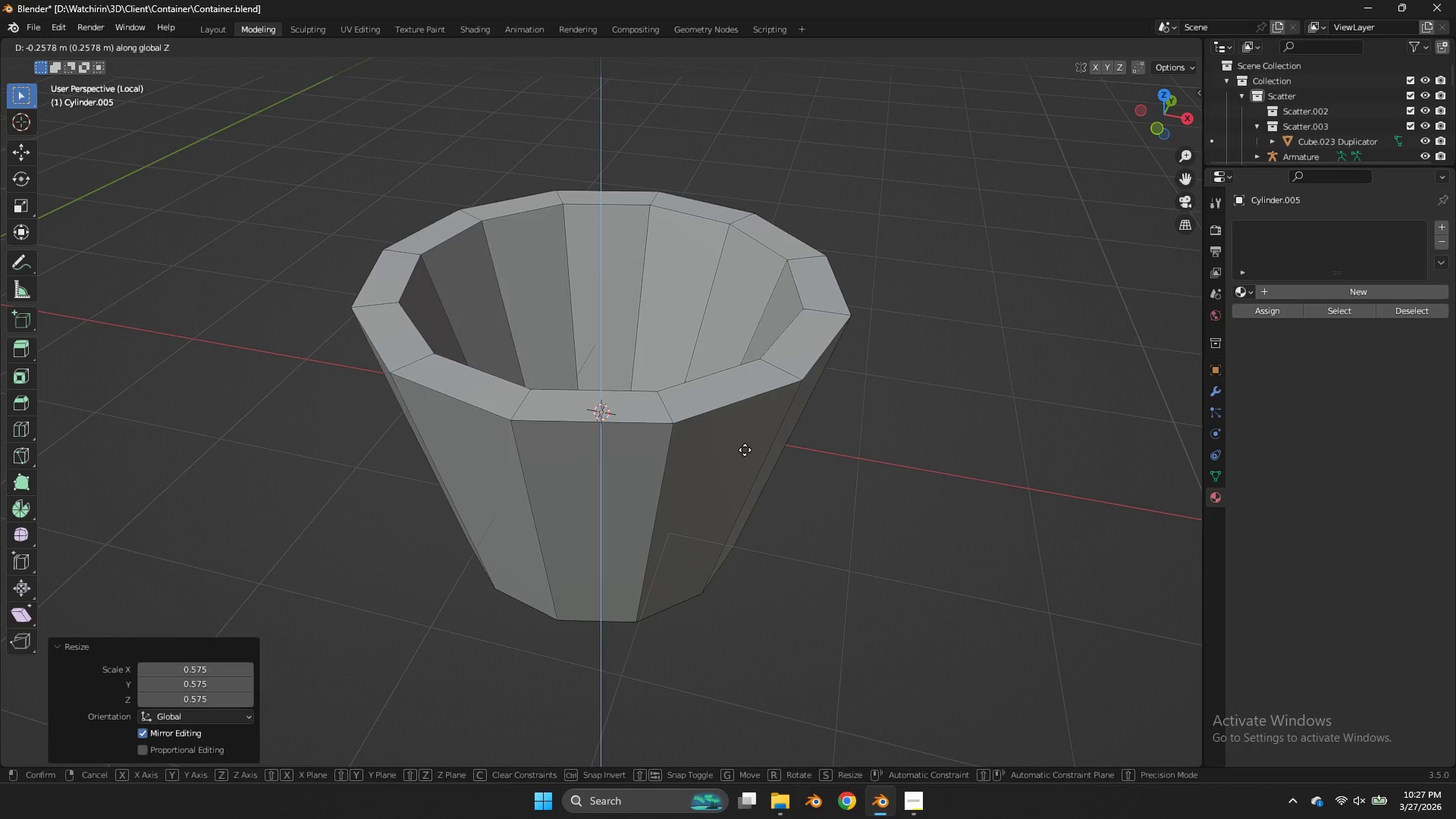 
left_click([745, 450])
 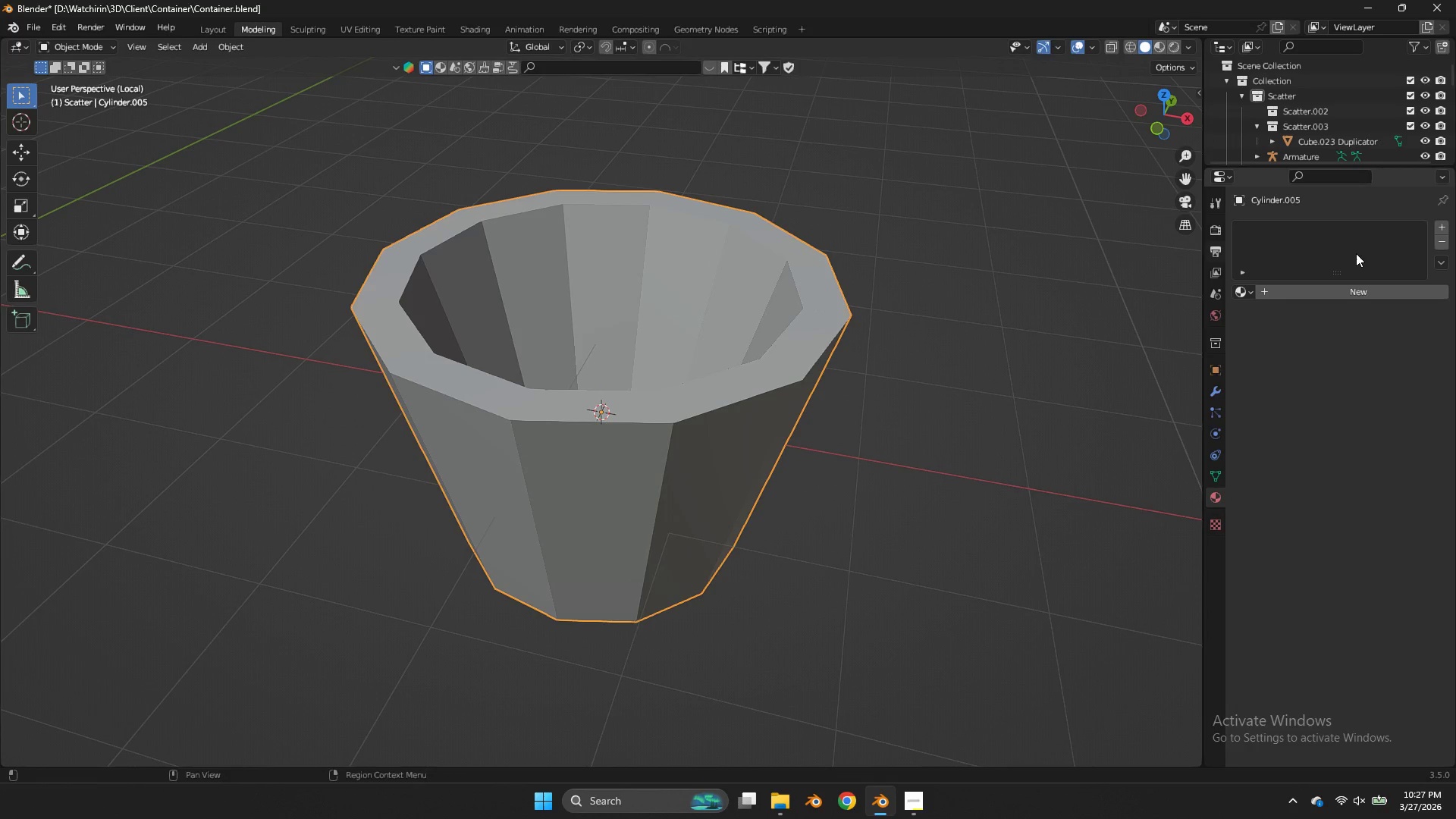 
key(Tab)
 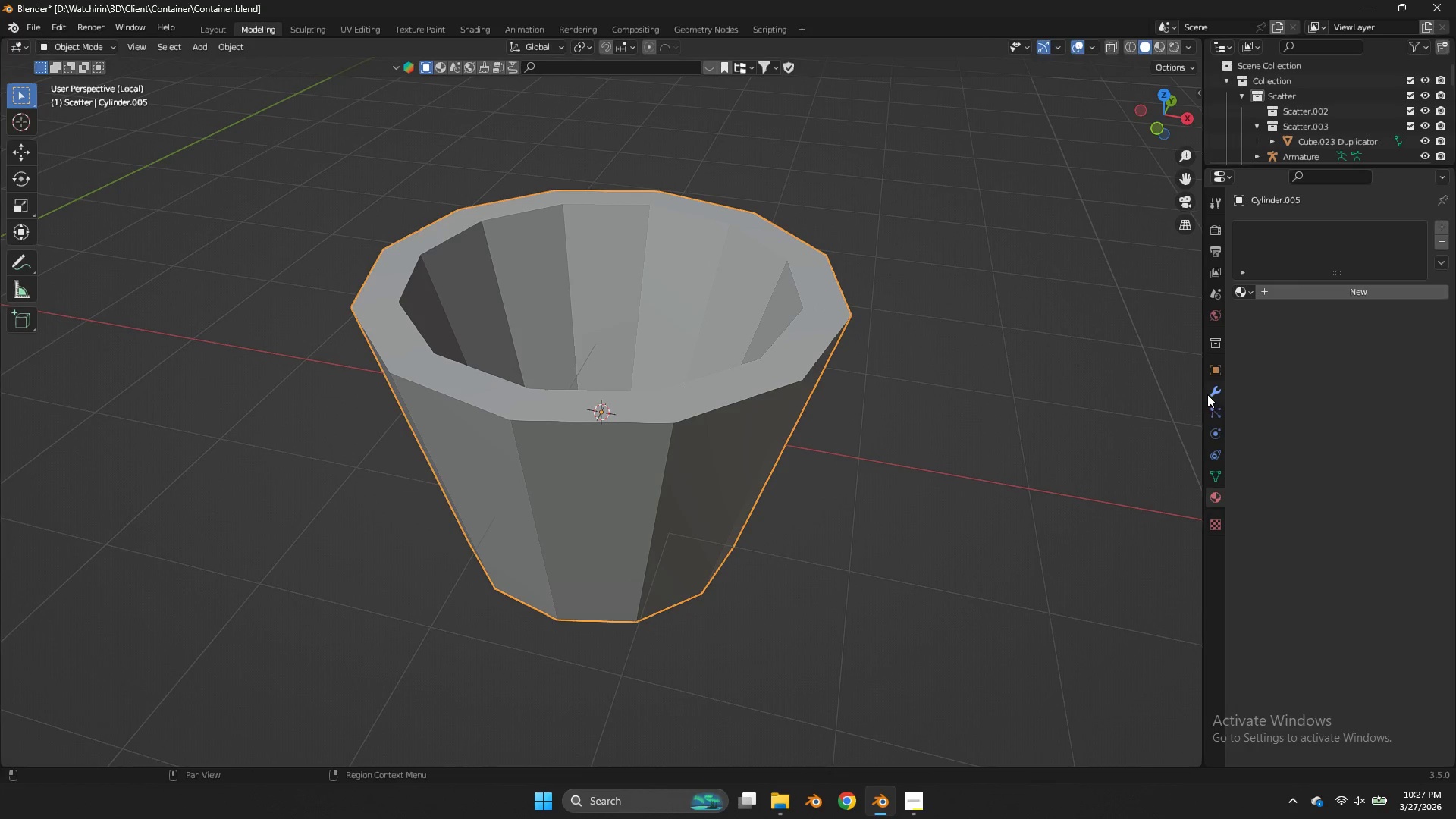 
left_click([1219, 393])
 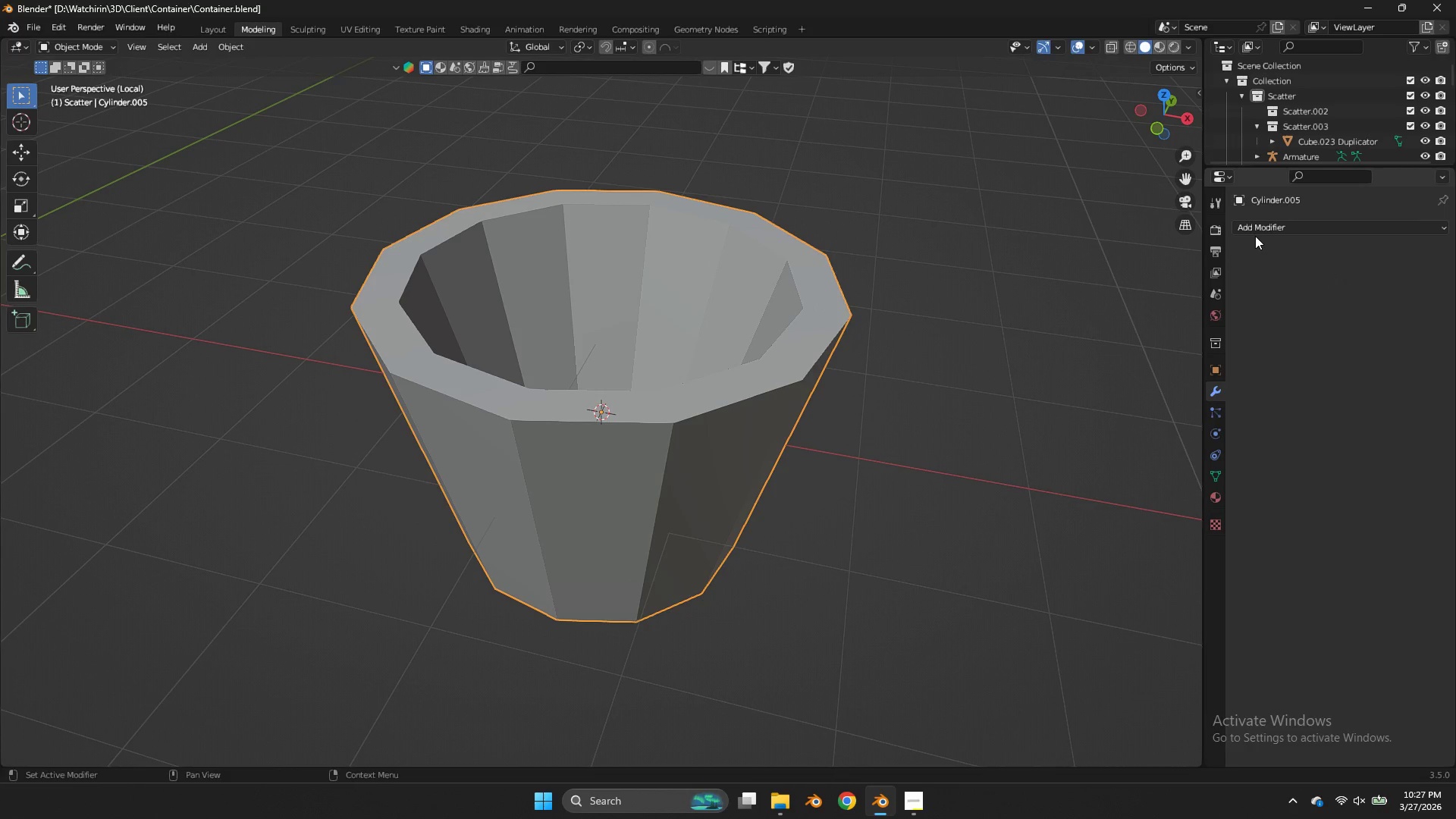 
left_click([1256, 222])
 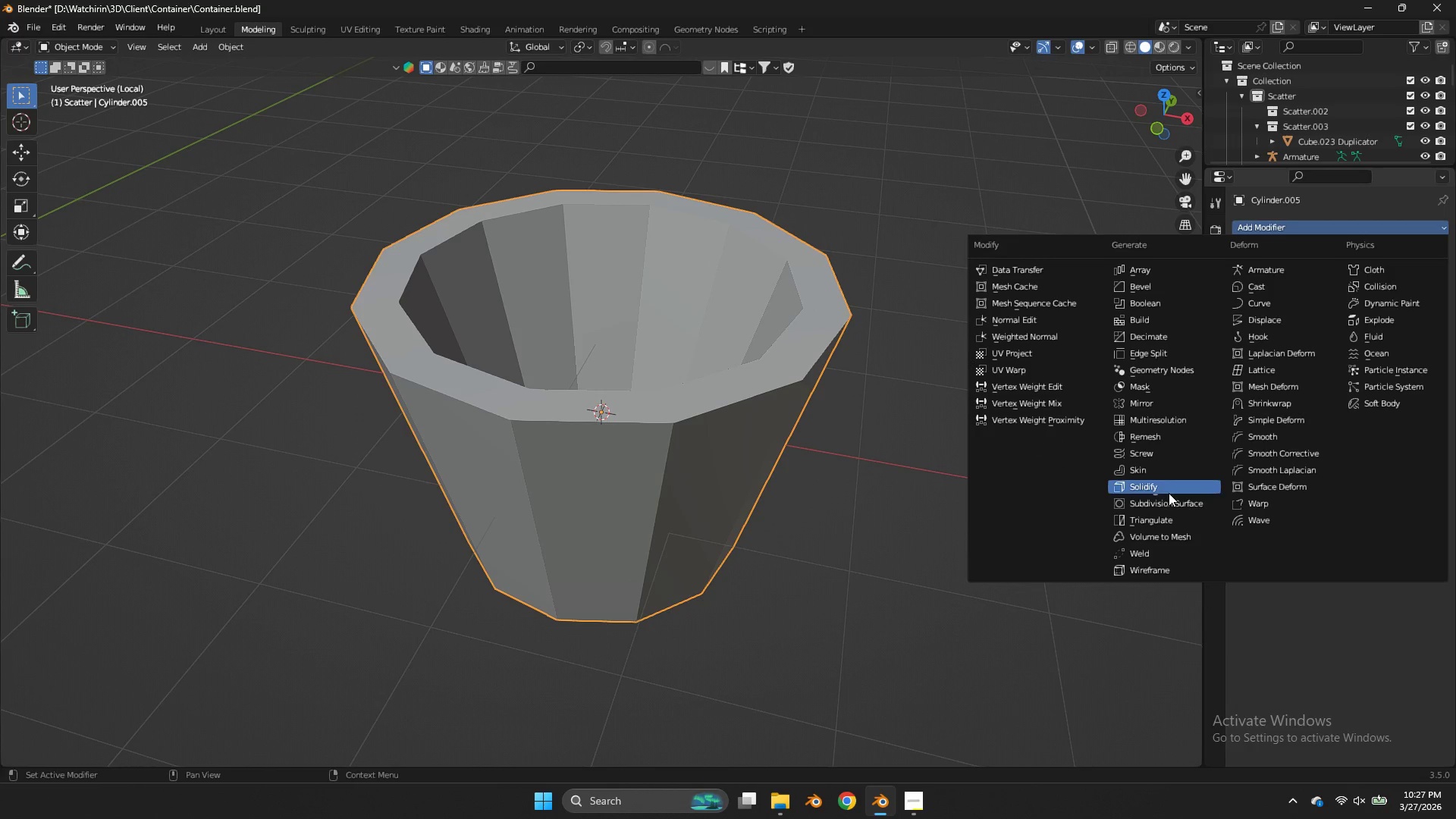 
left_click([1168, 498])
 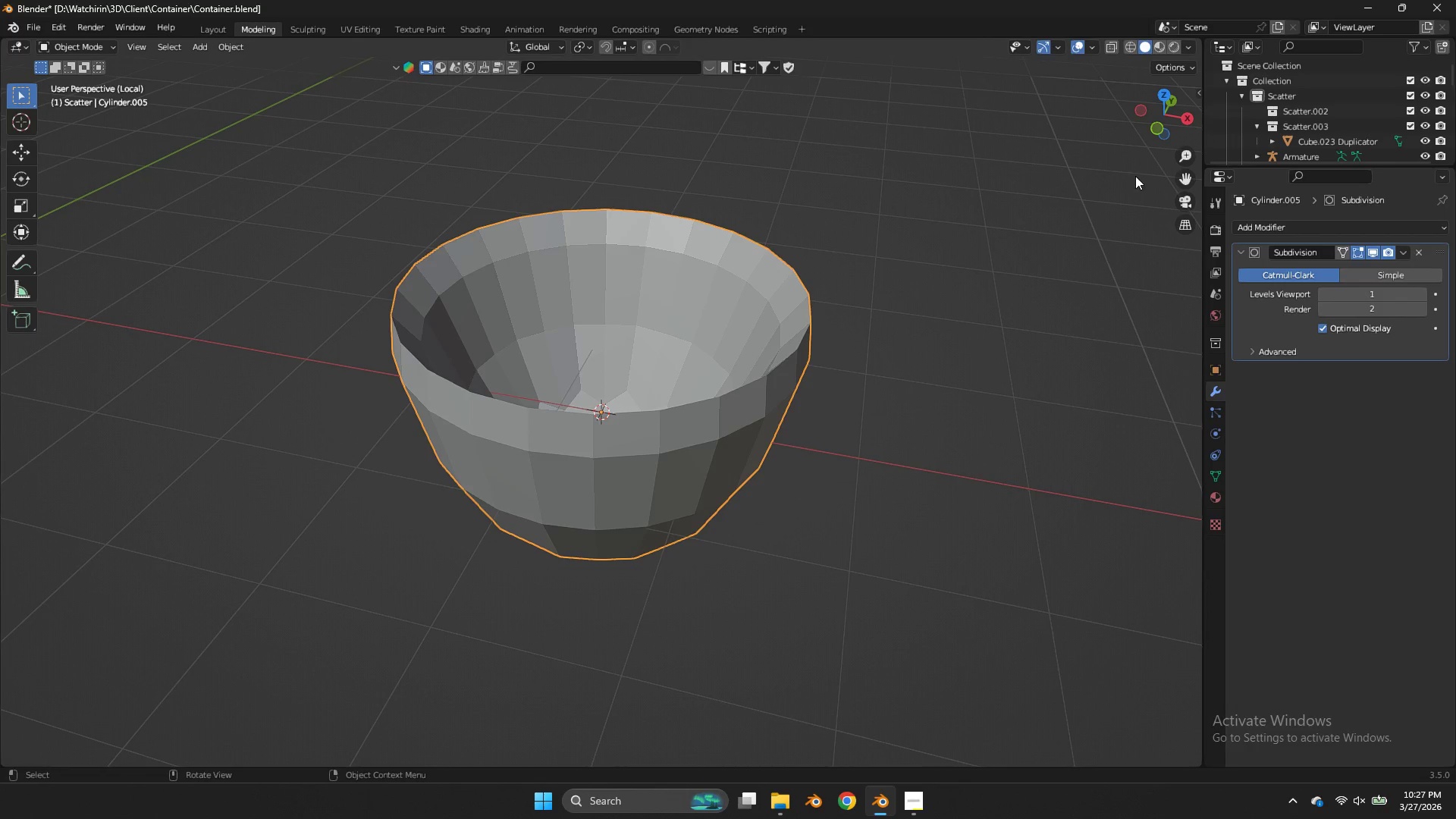 
key(Tab)
 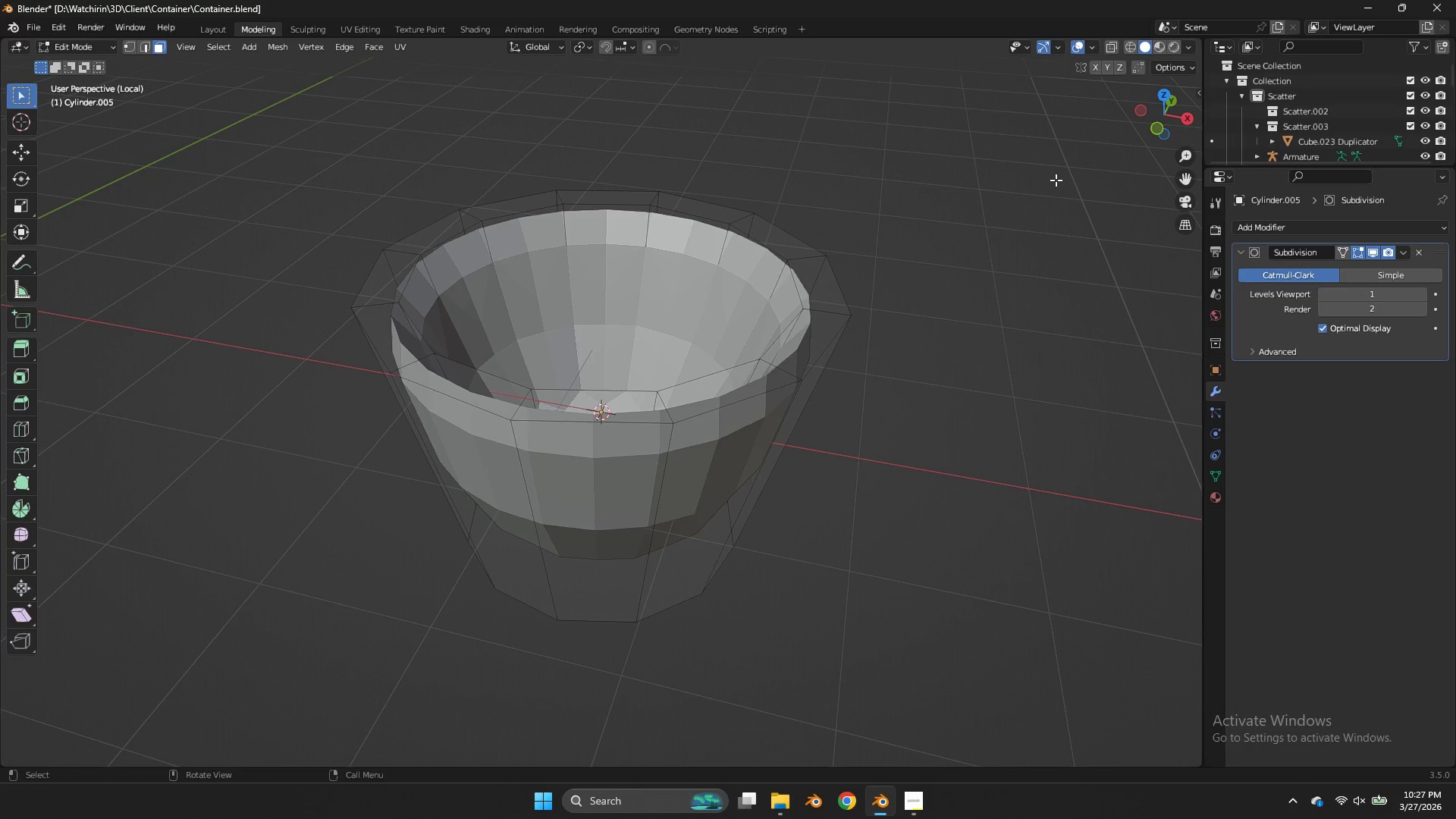 
left_click_drag(start_coordinate=[1172, 121], to_coordinate=[67, 58])
 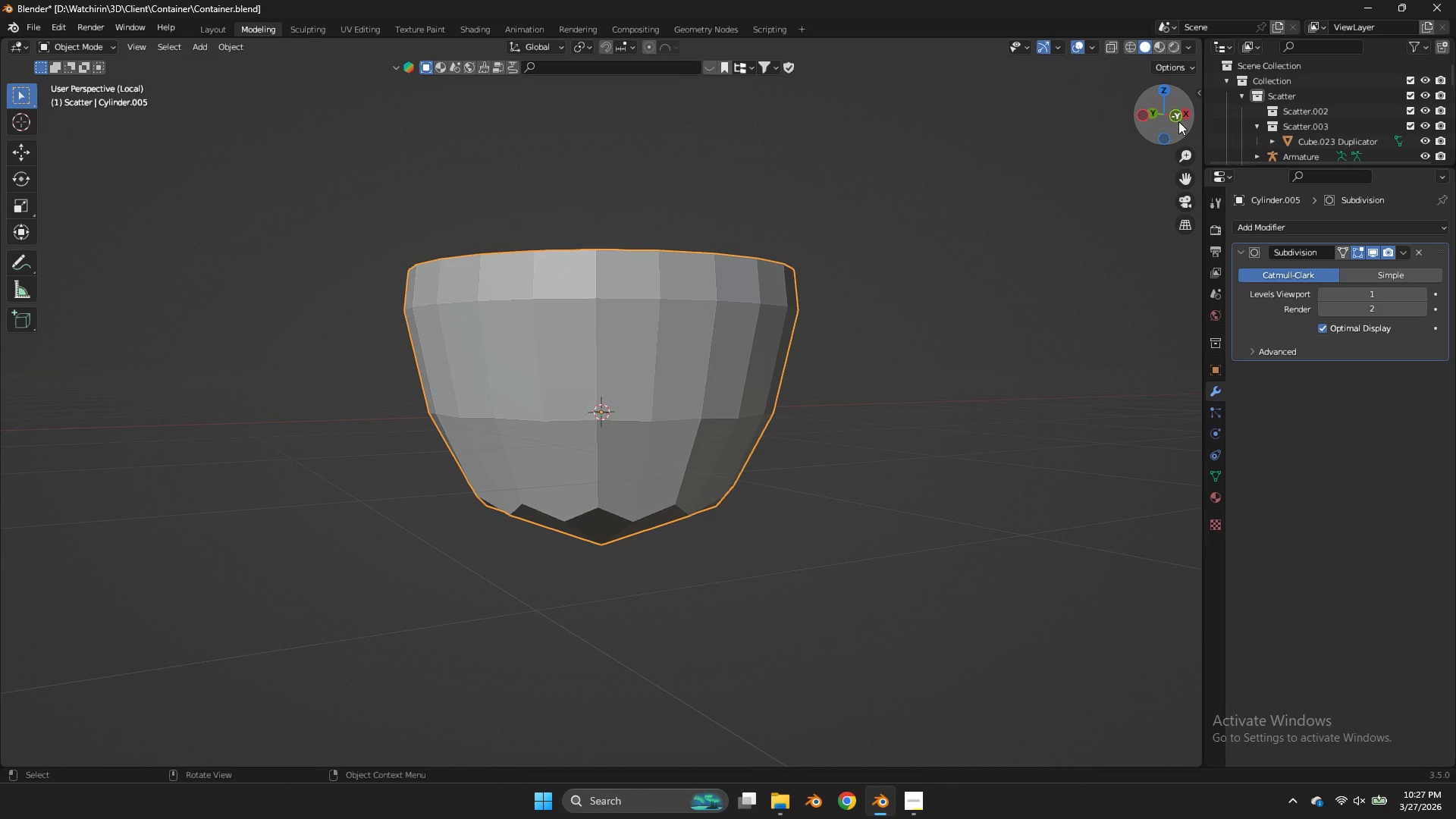 
key(Tab)
 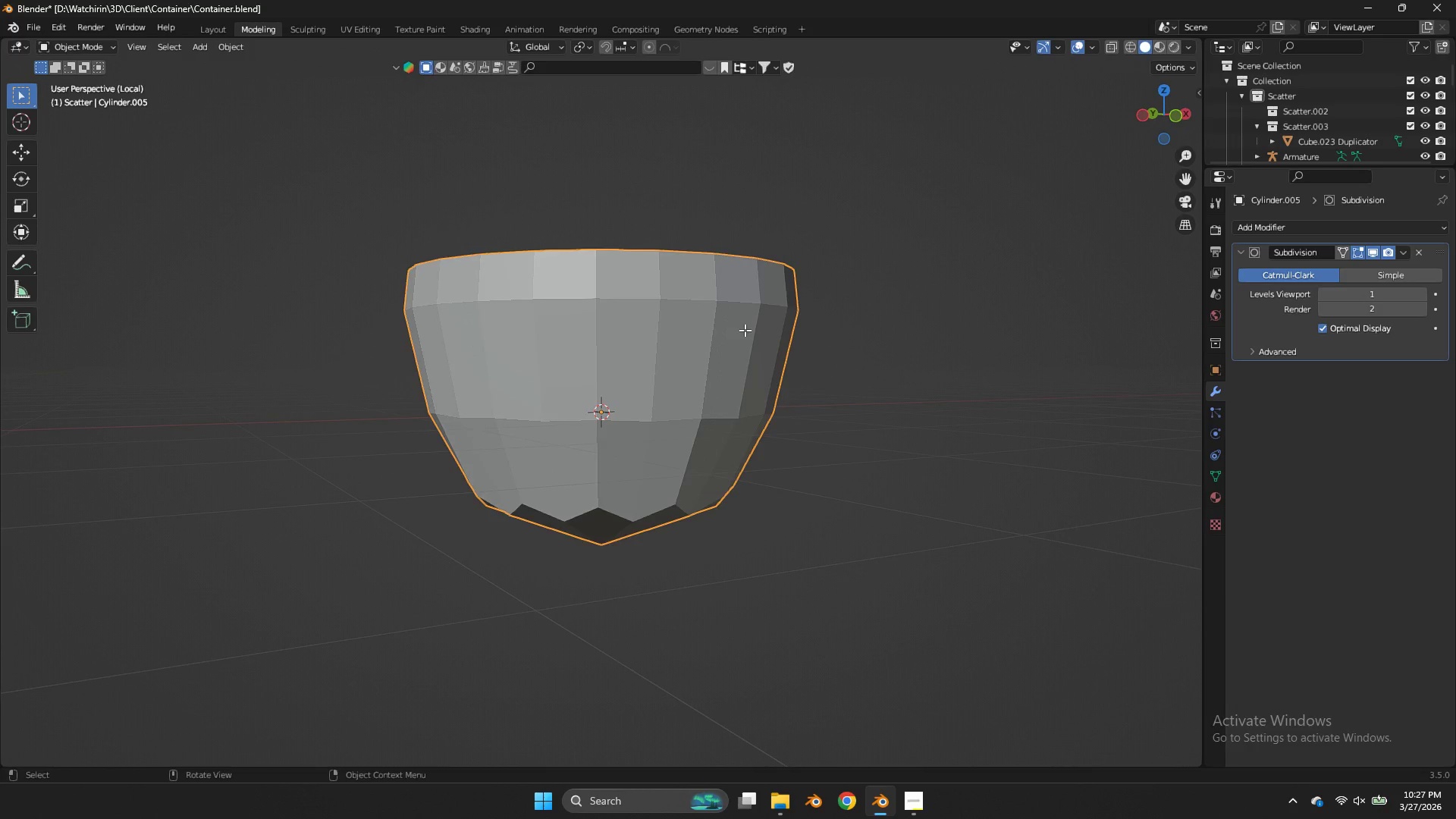 
key(Tab)
 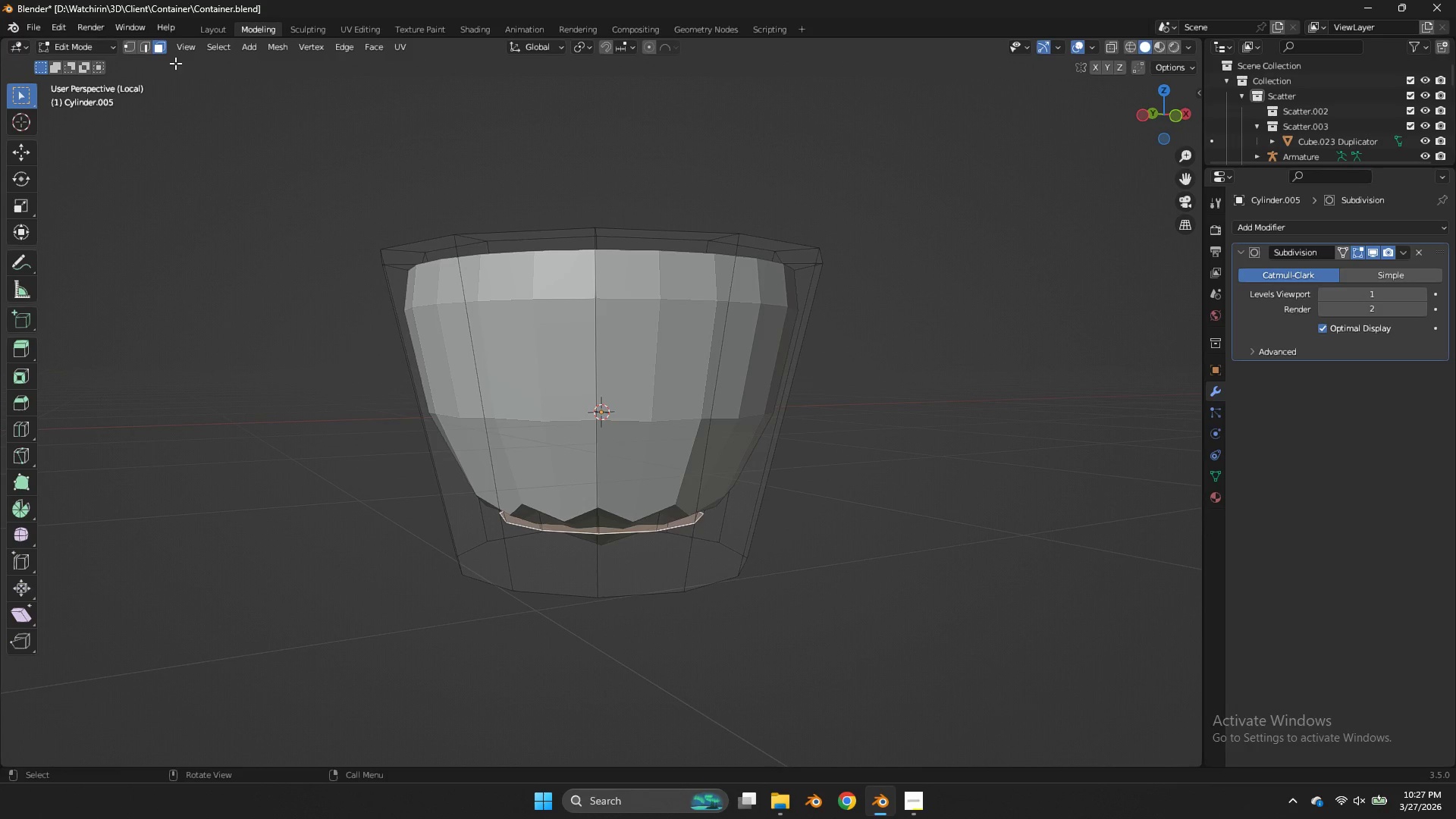 
key(Z)
 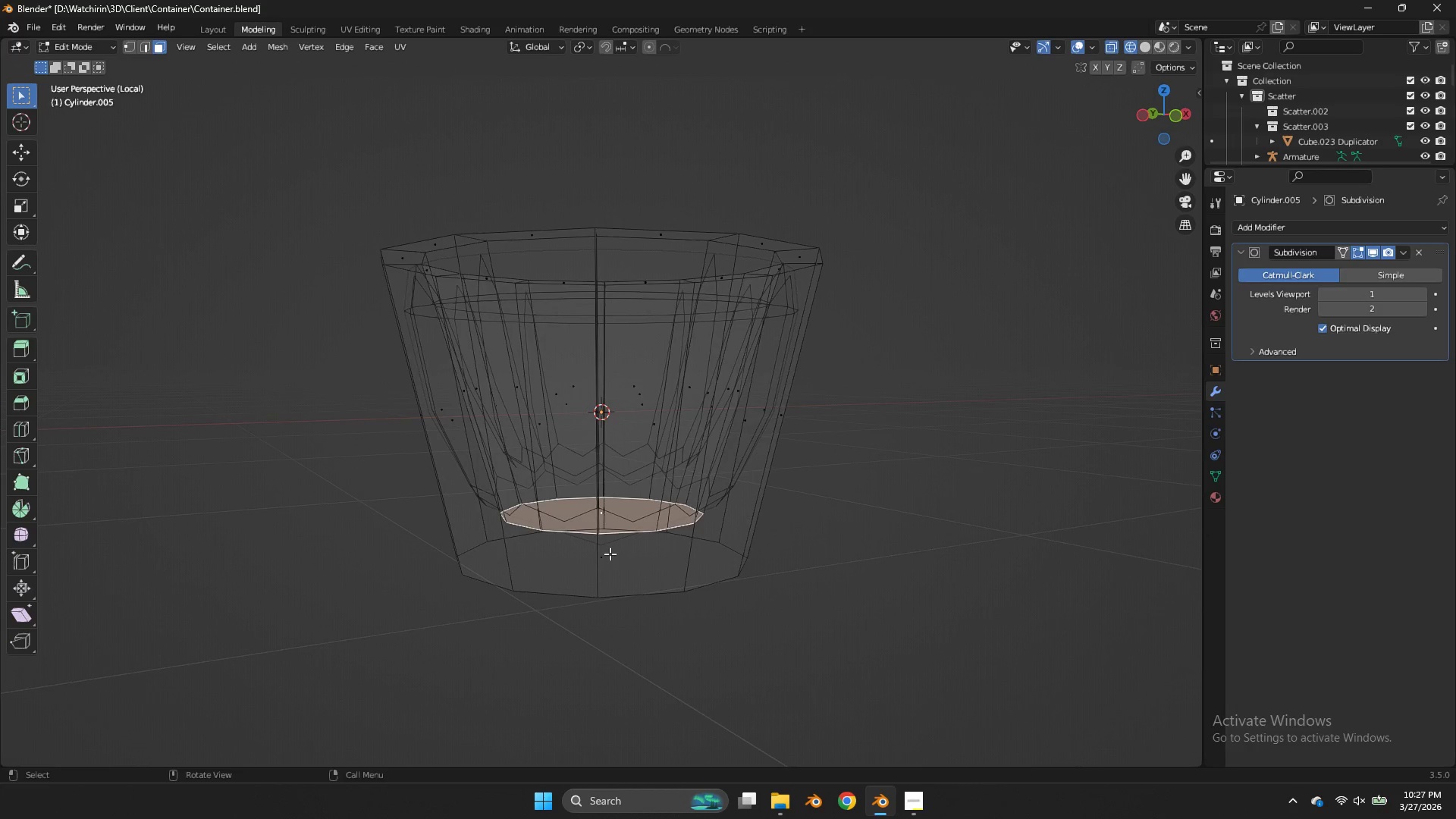 
left_click([610, 554])
 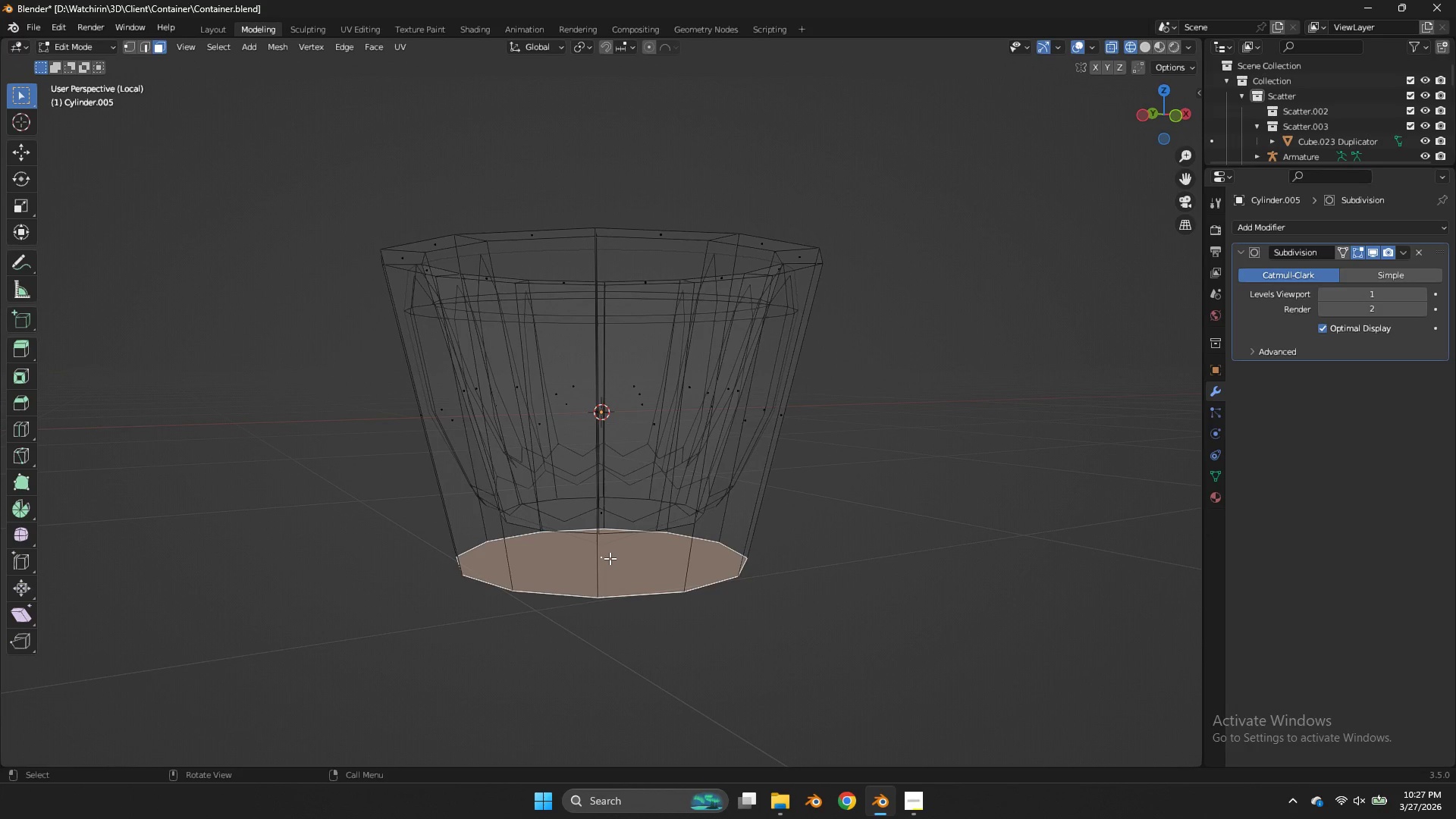 
key(Shift+E)
 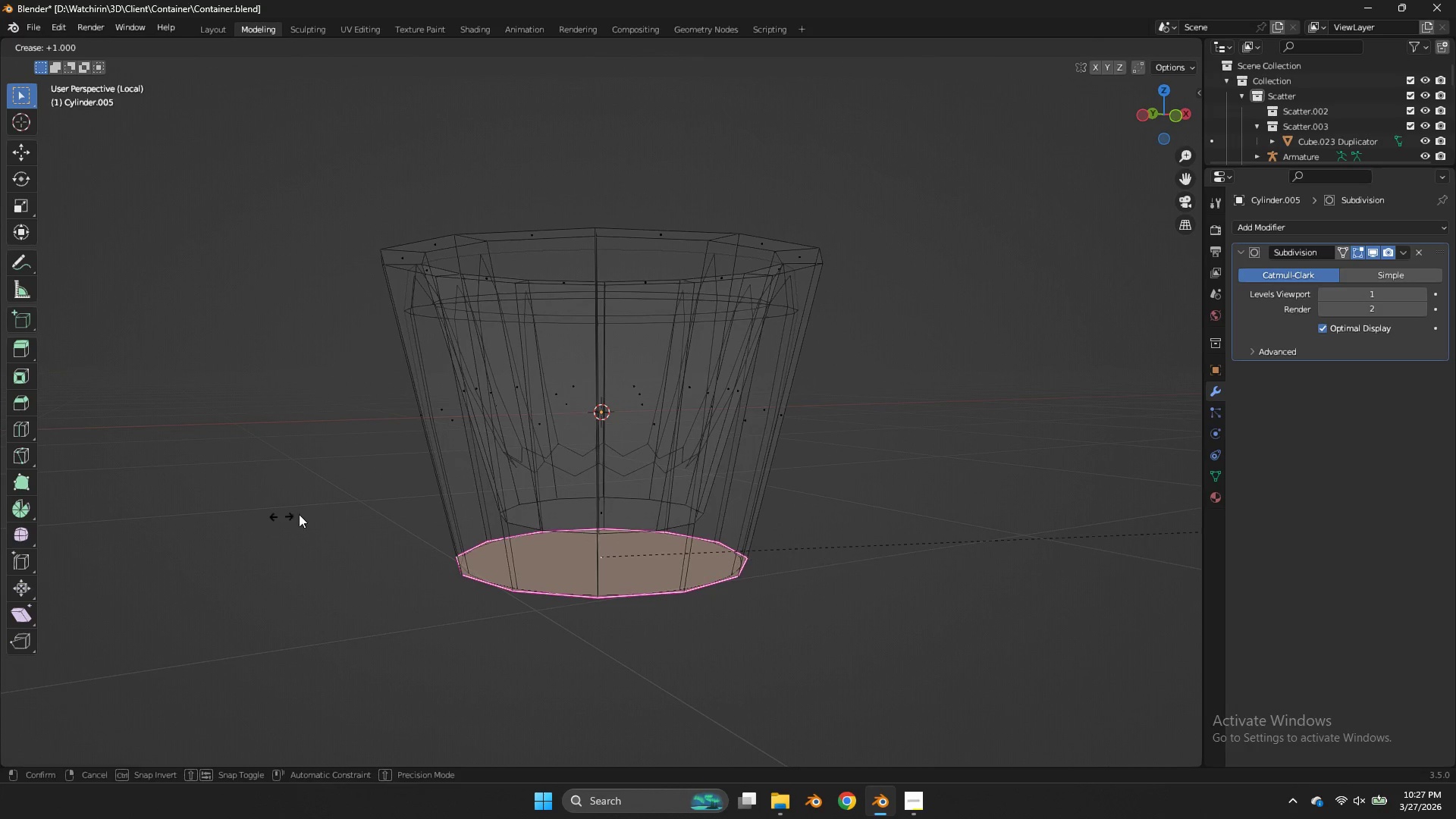 
left_click([319, 513])
 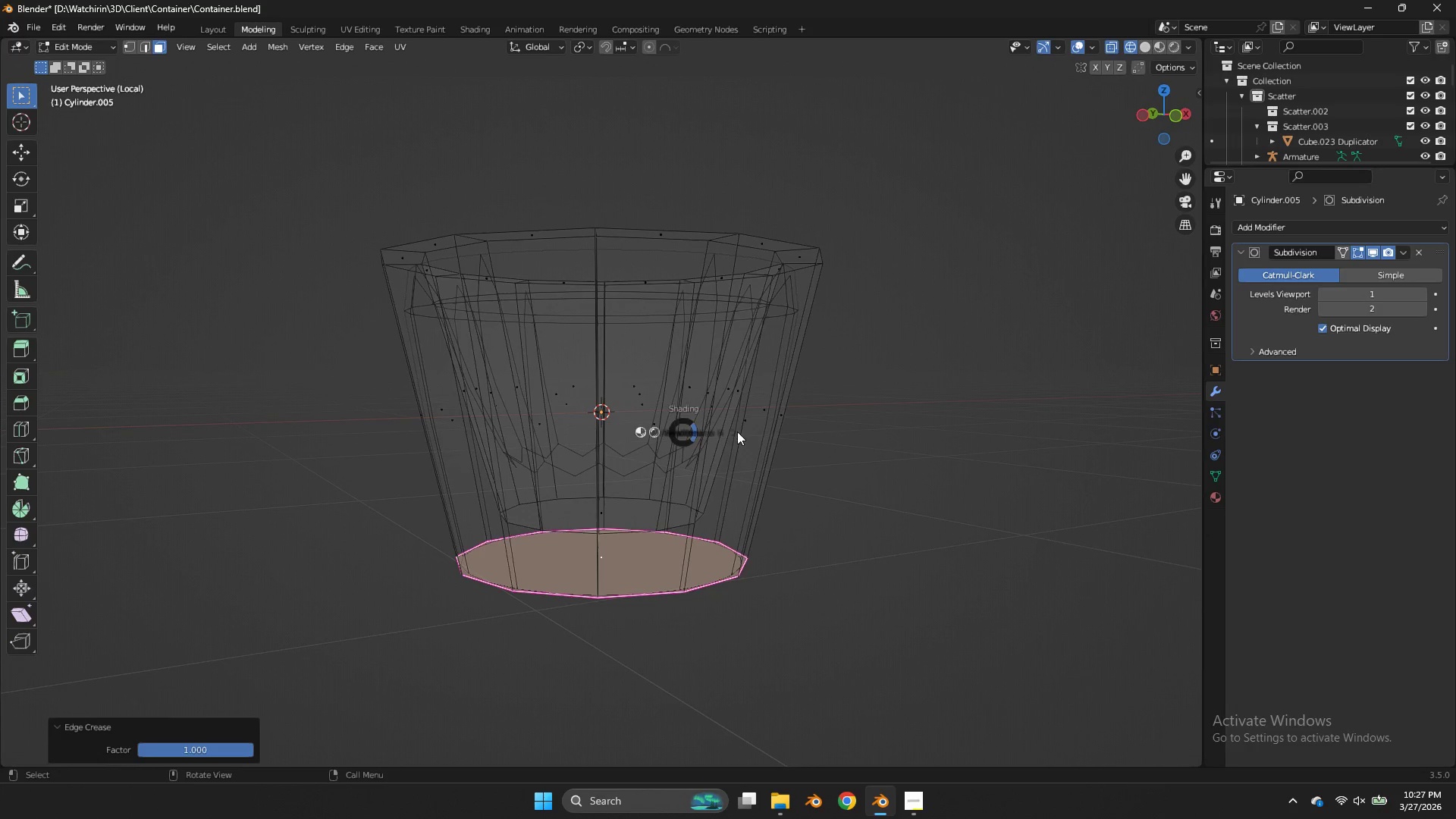 
key(Z)
 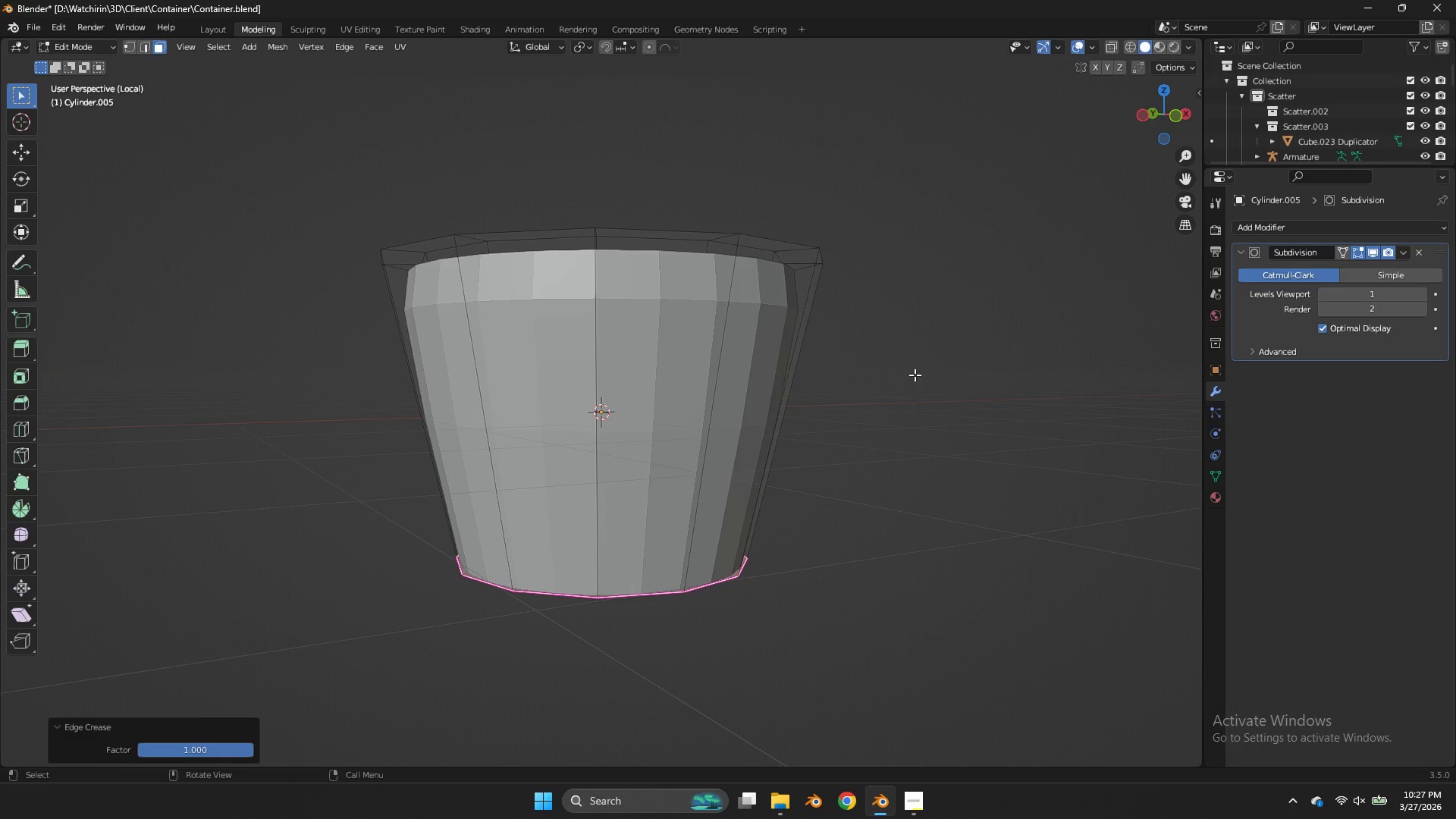 
key(Tab)
 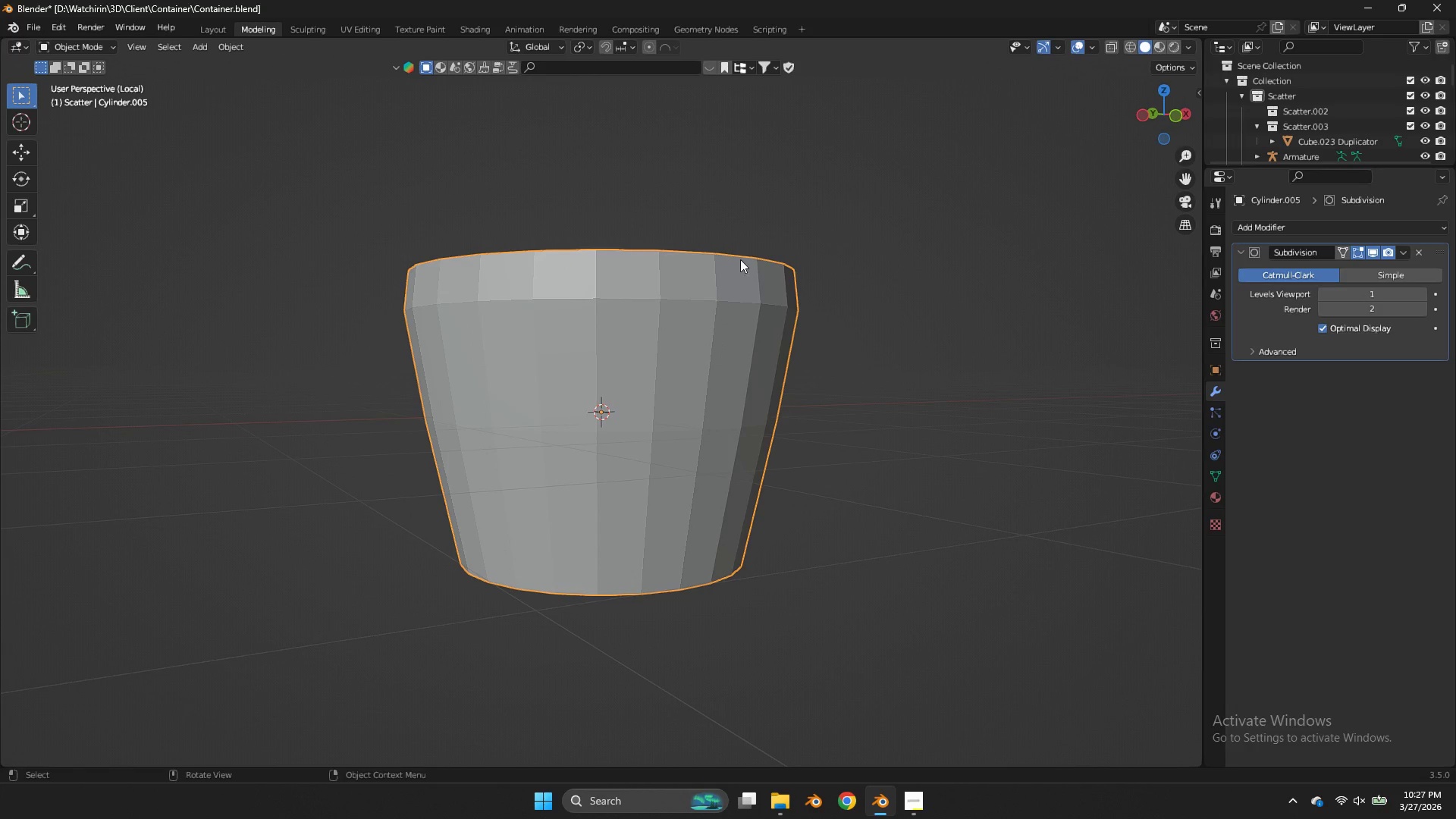 
right_click([716, 276])
 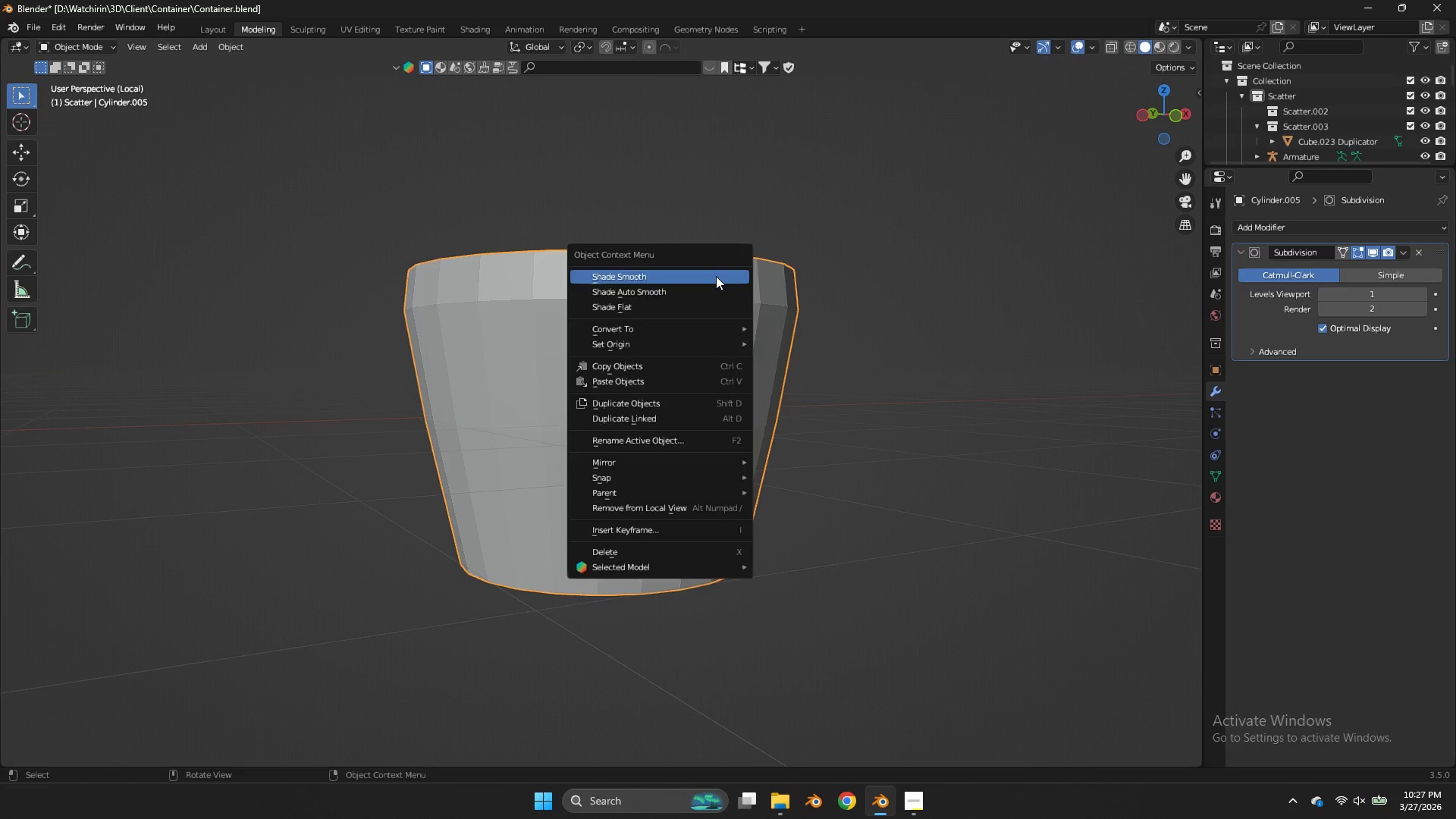 
left_click([716, 276])
 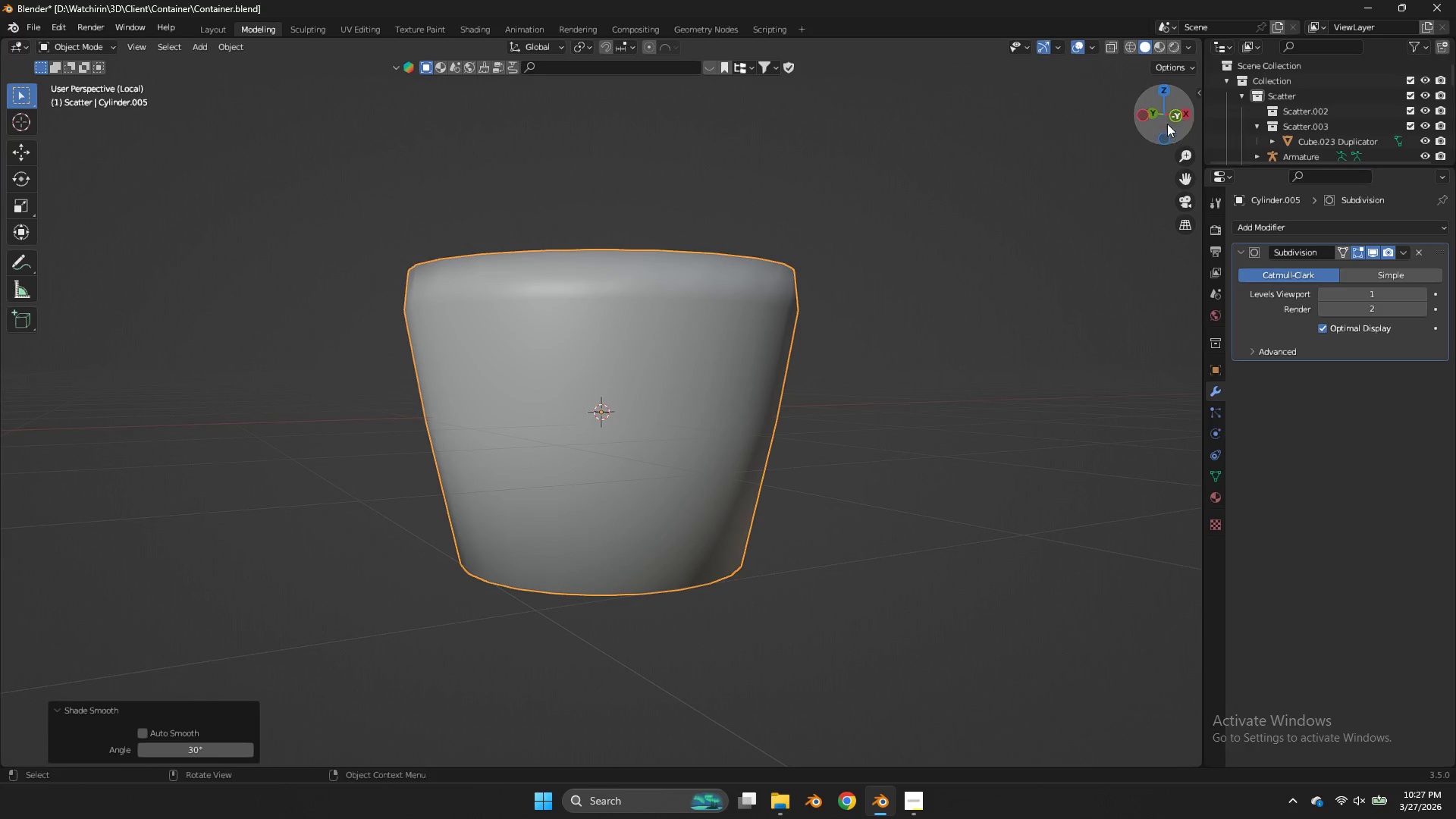 
left_click_drag(start_coordinate=[1168, 121], to_coordinate=[1063, 216])
 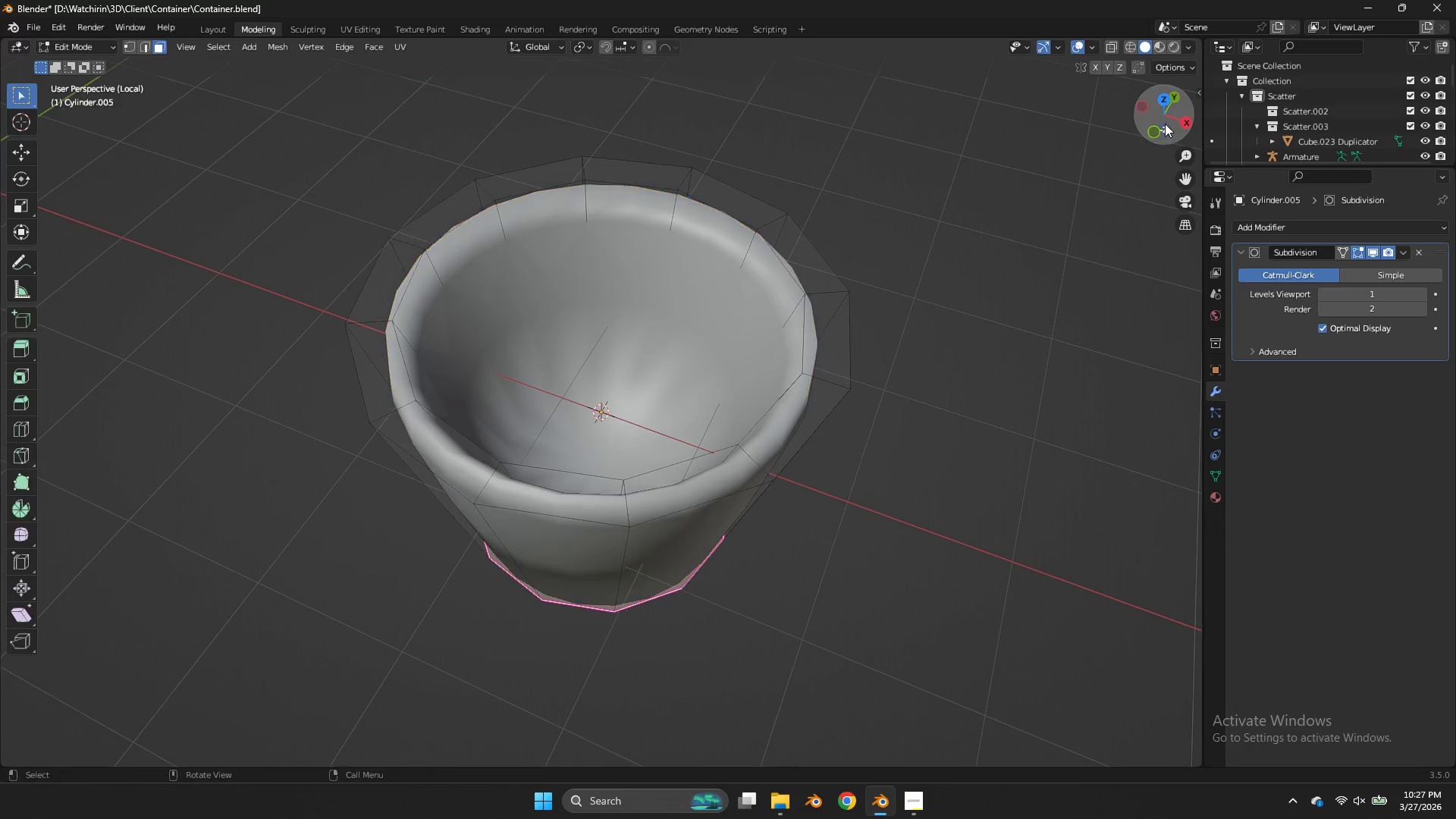 
key(Tab)
 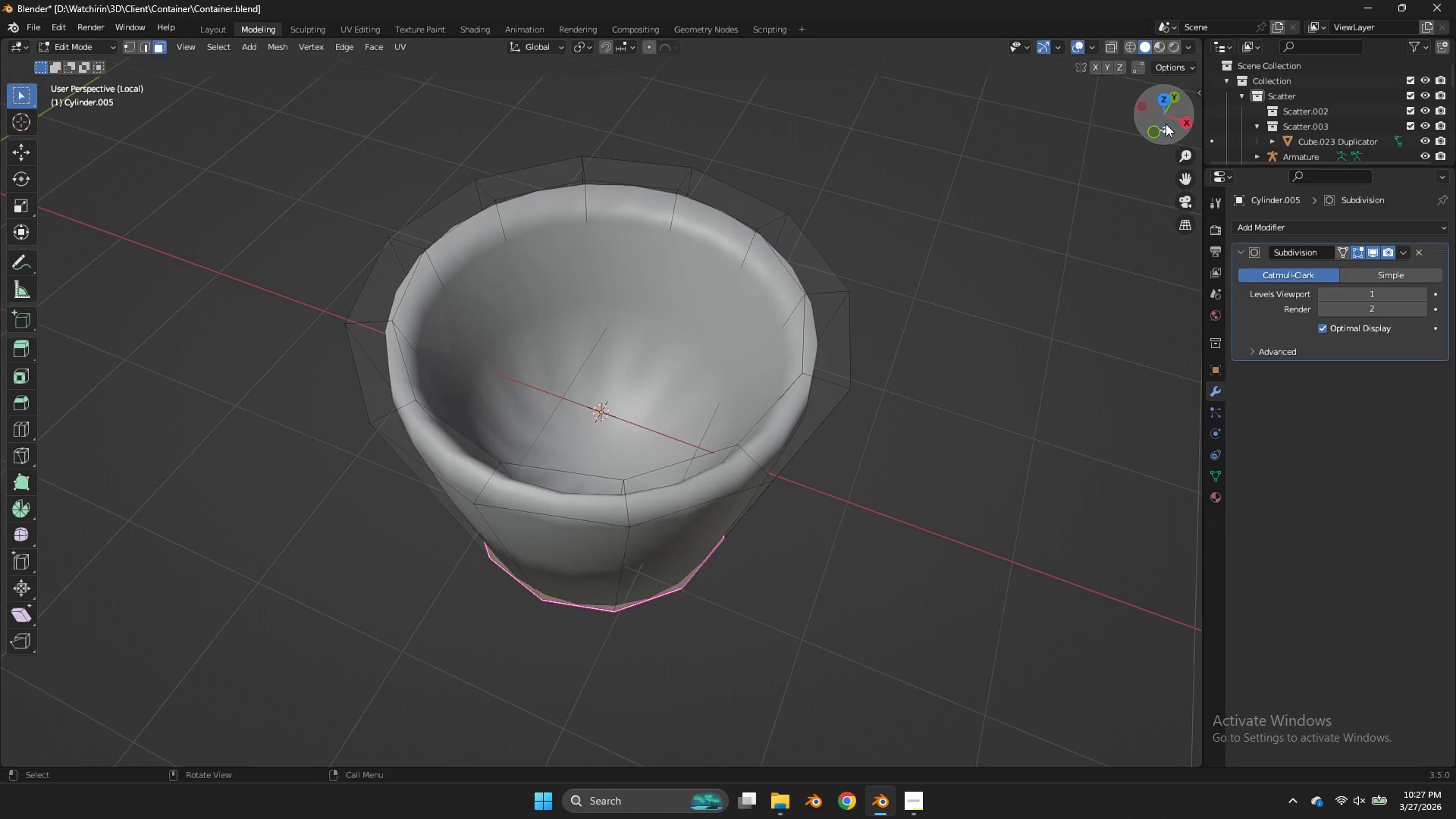 
left_click_drag(start_coordinate=[1165, 124], to_coordinate=[24, 96])
 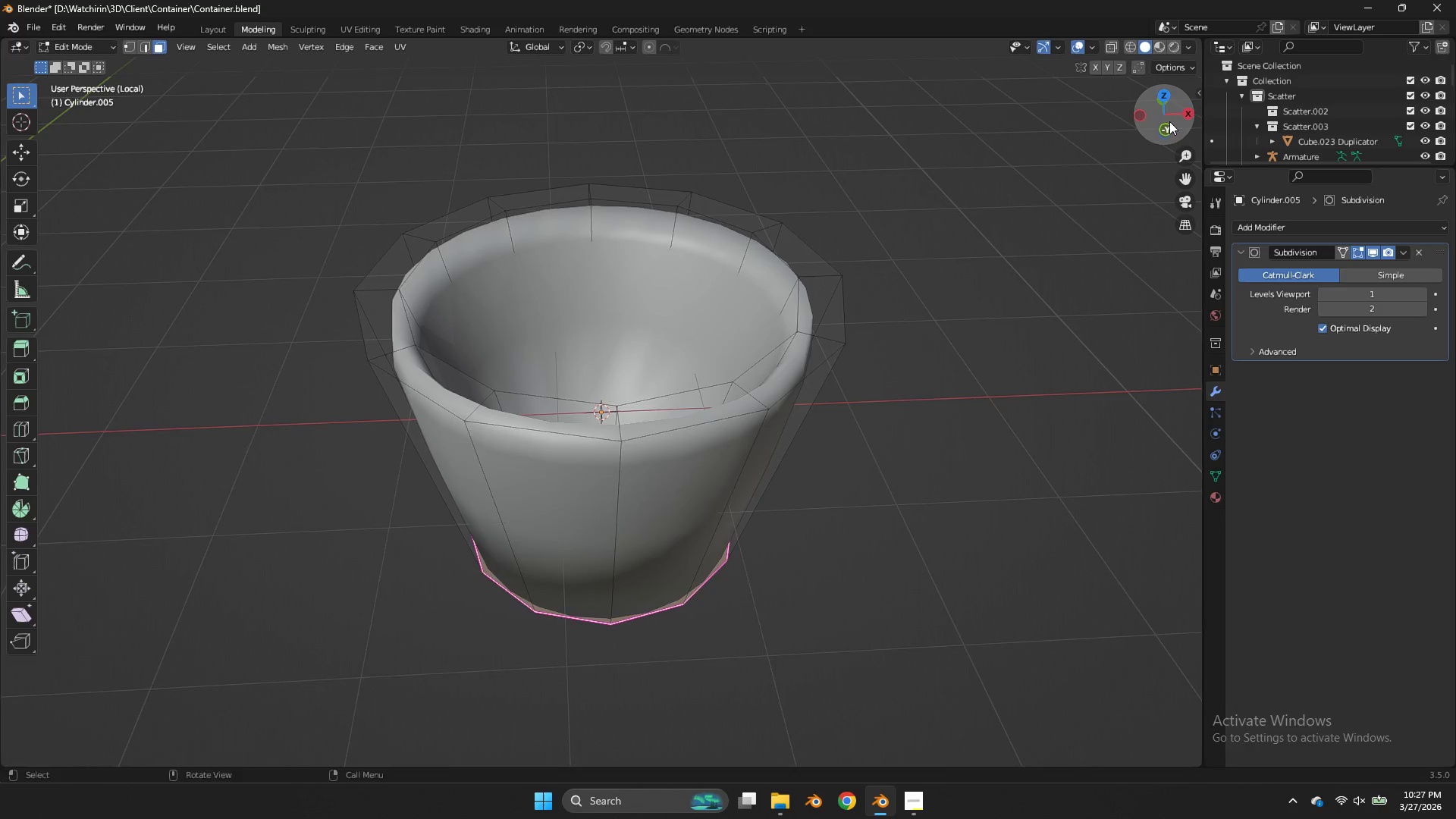 
left_click_drag(start_coordinate=[1169, 121], to_coordinate=[1127, 166])
 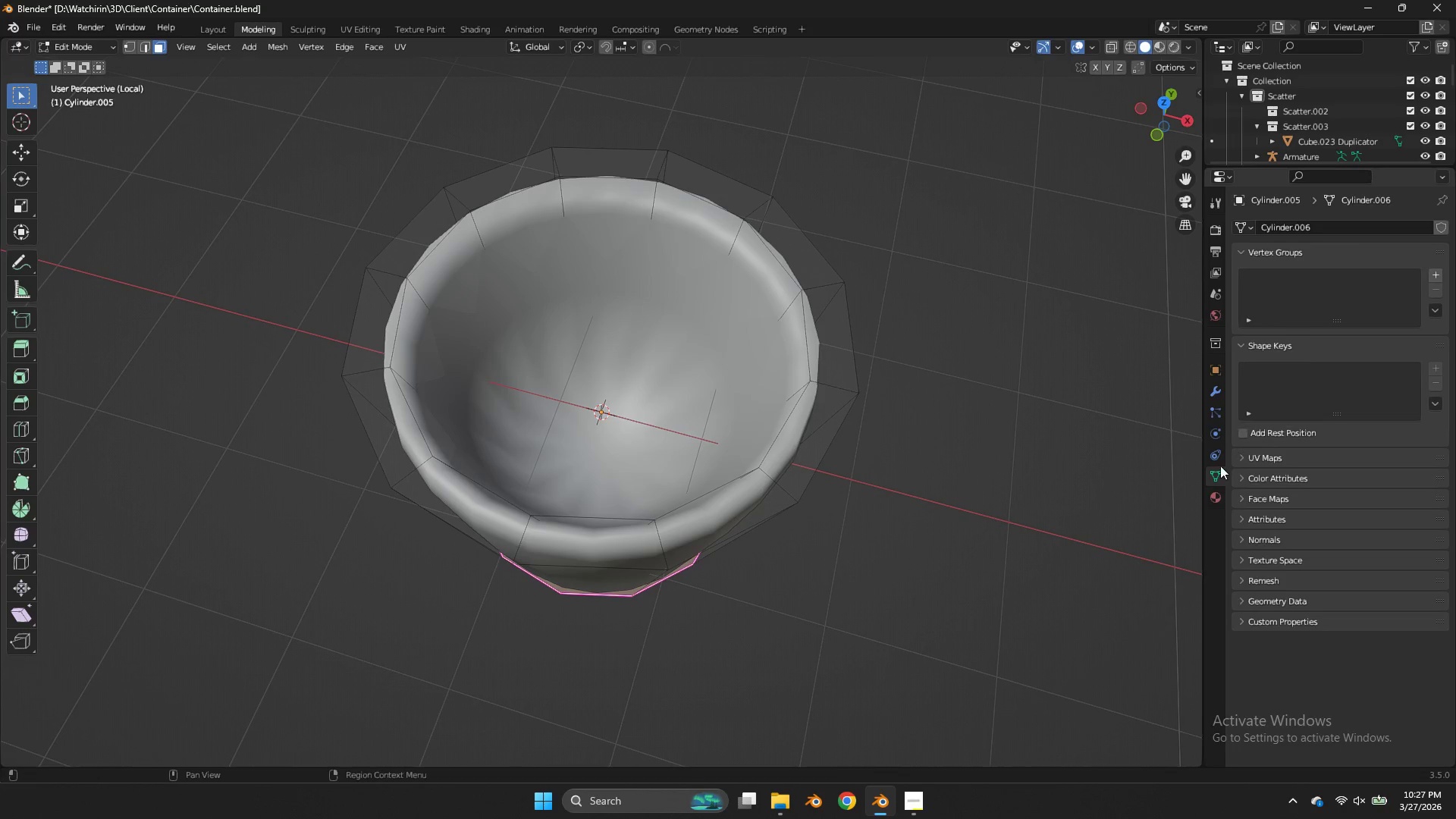 
left_click([1214, 493])
 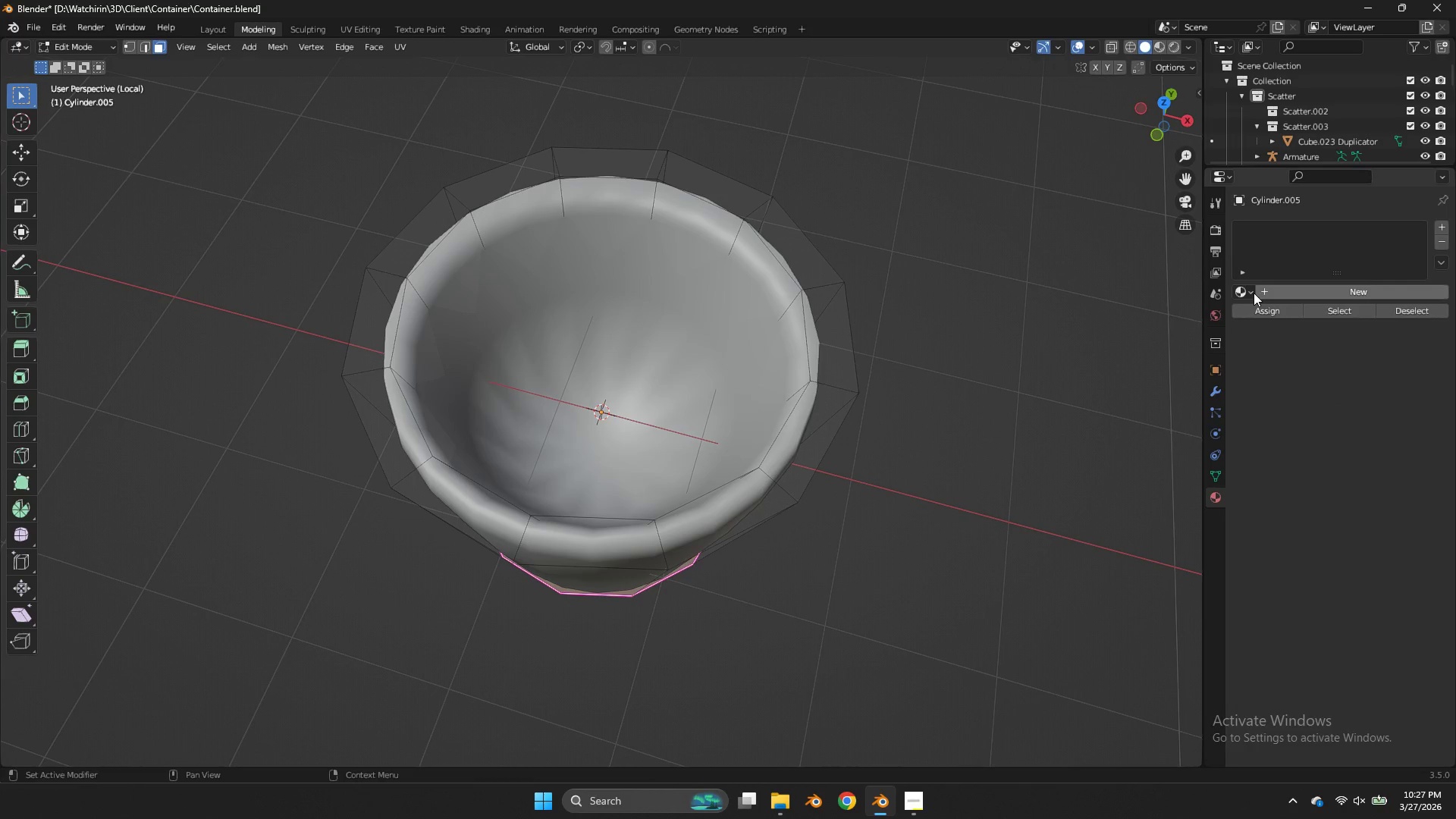 
left_click([1248, 292])
 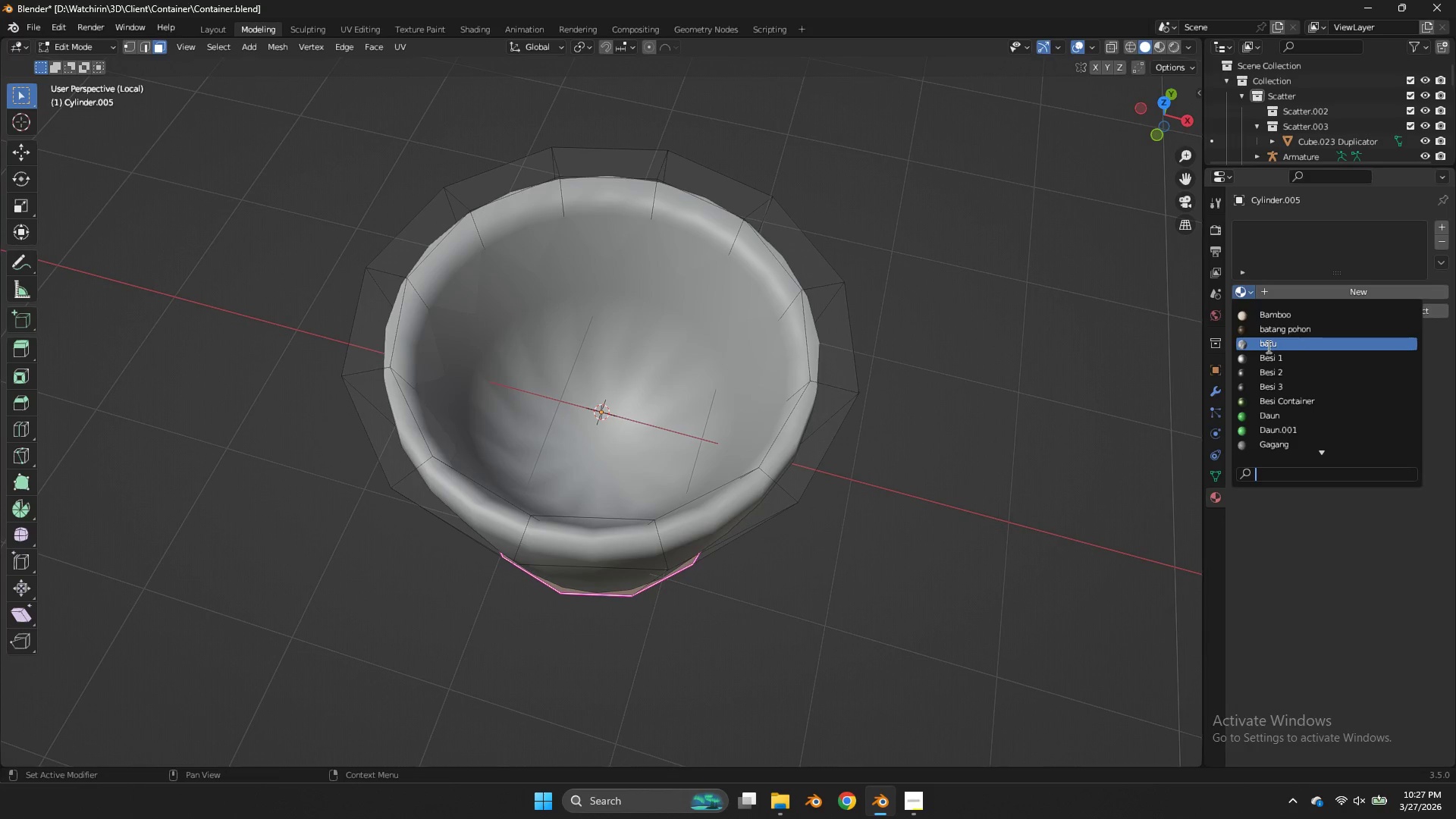 
scroll: coordinate [1302, 453], scroll_direction: down, amount: 10.0
 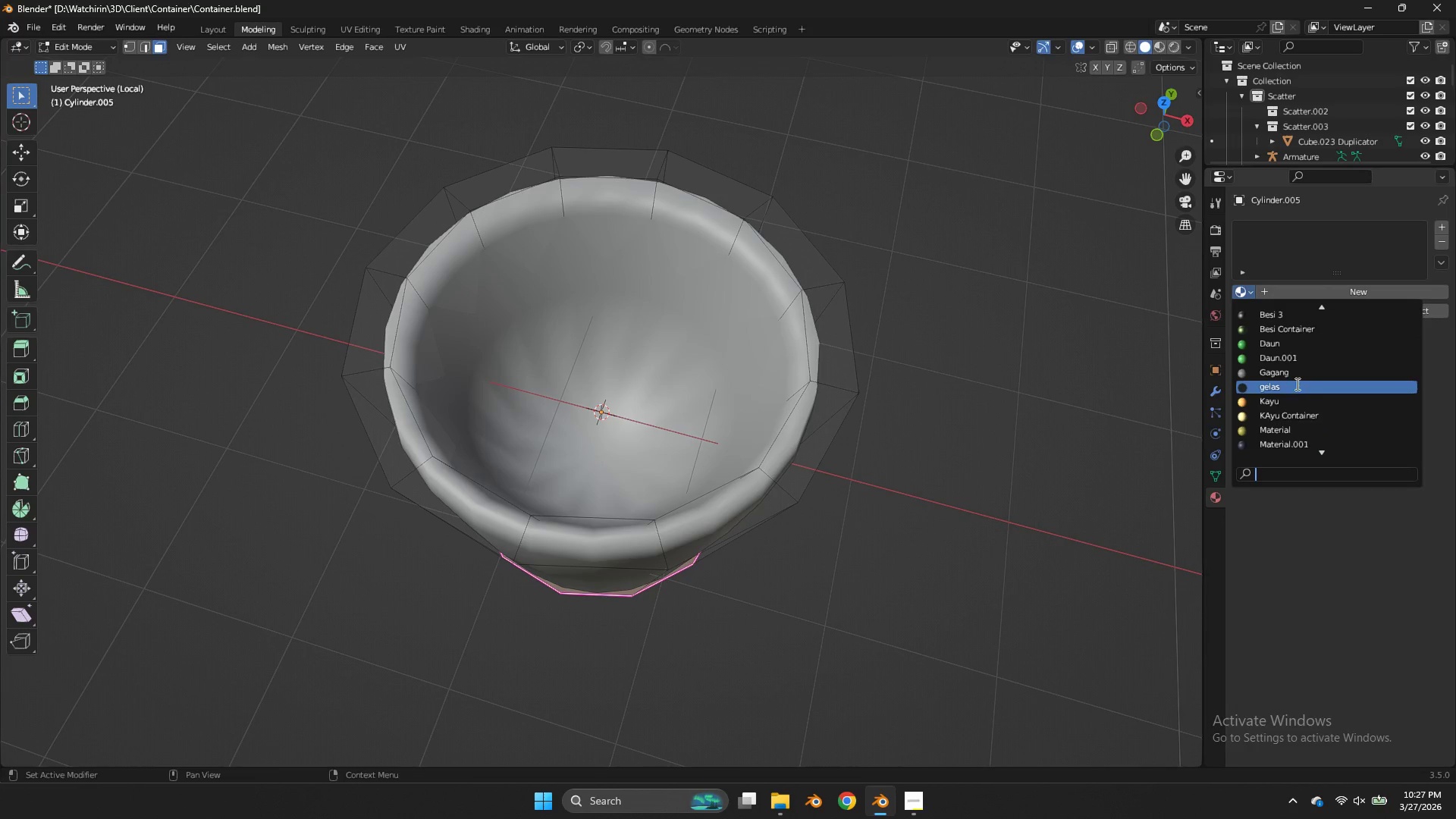 
left_click([1296, 382])
 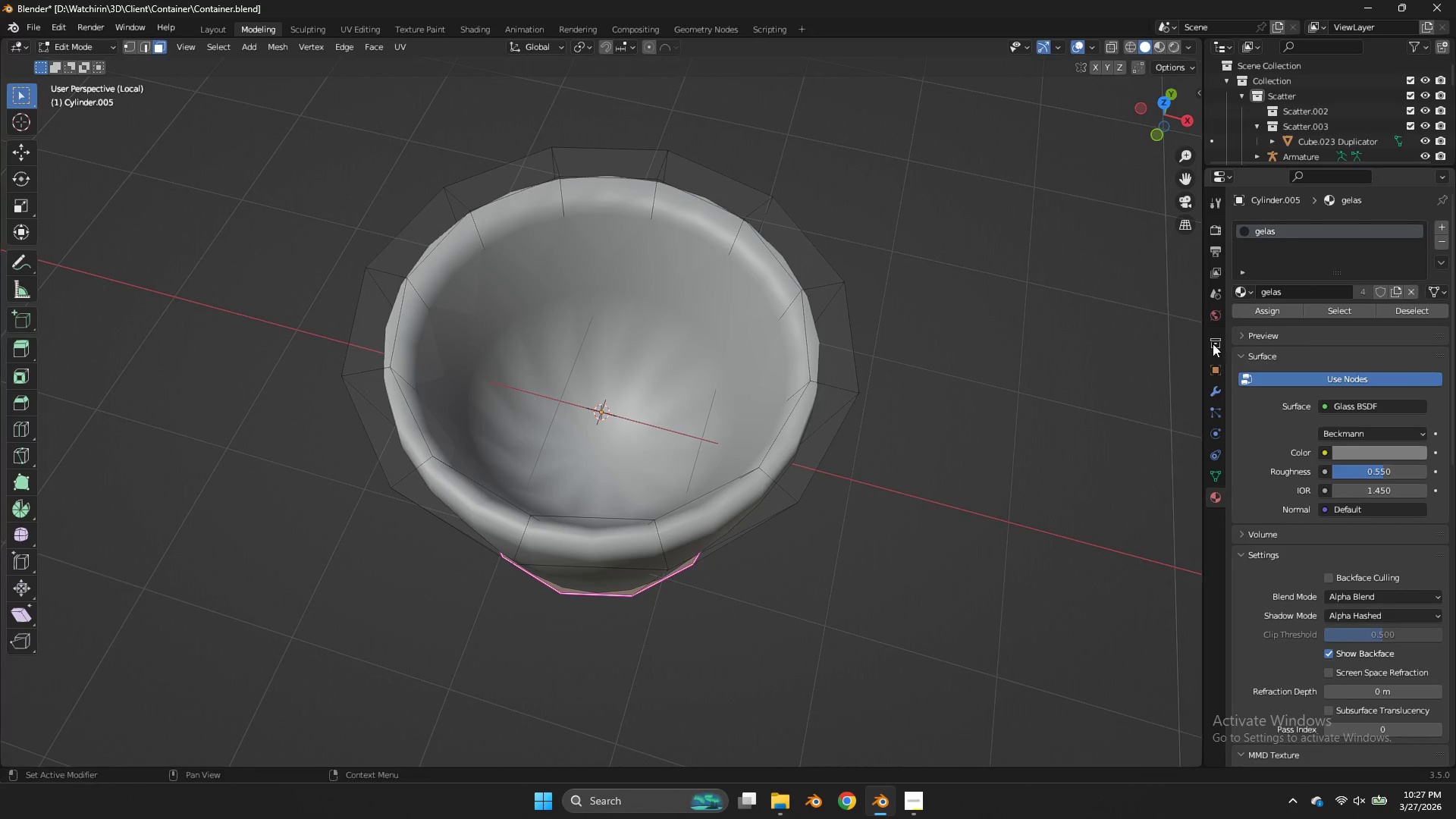 
left_click([1103, 371])
 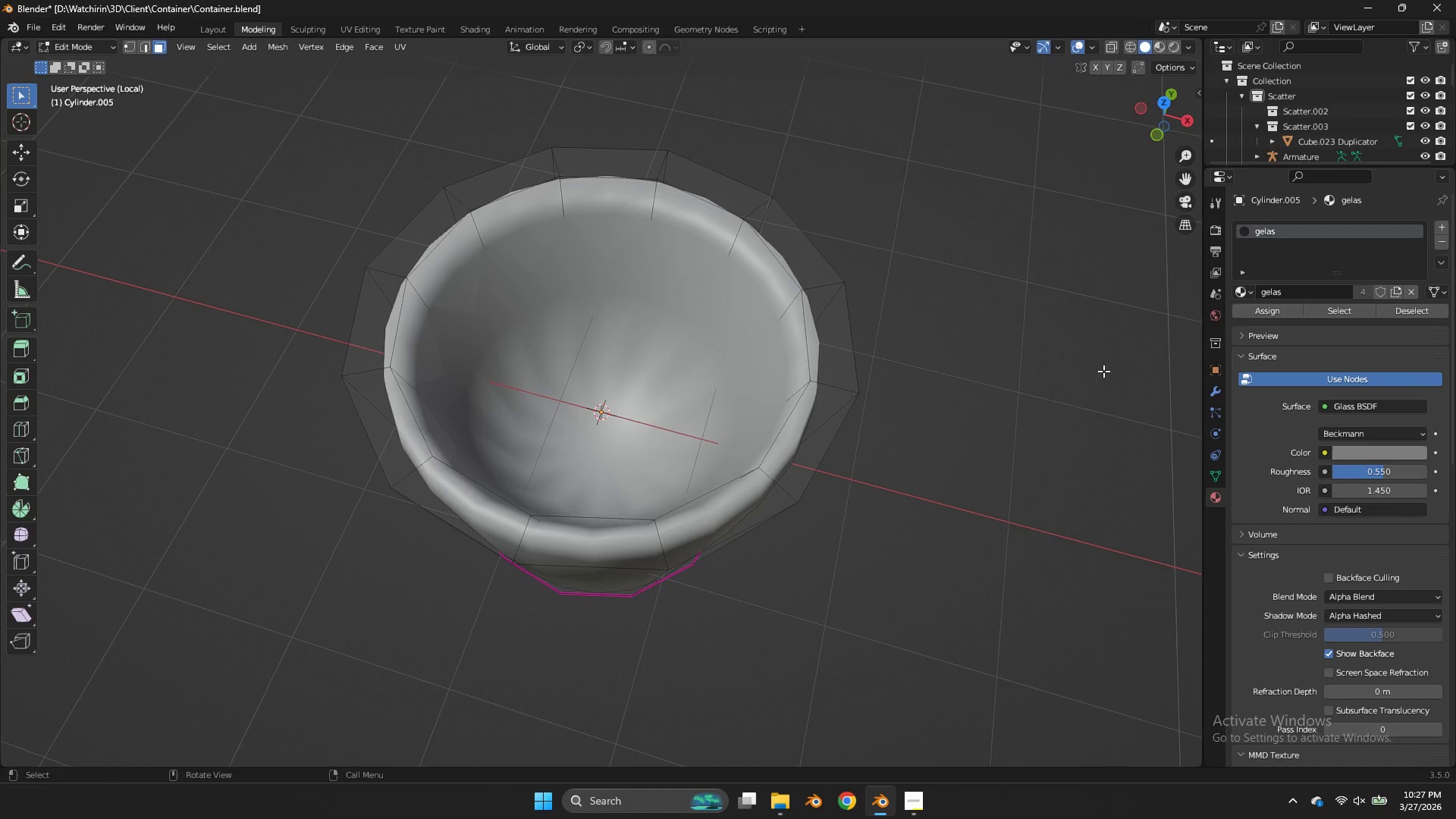 
scroll: coordinate [1103, 371], scroll_direction: none, amount: 0.0
 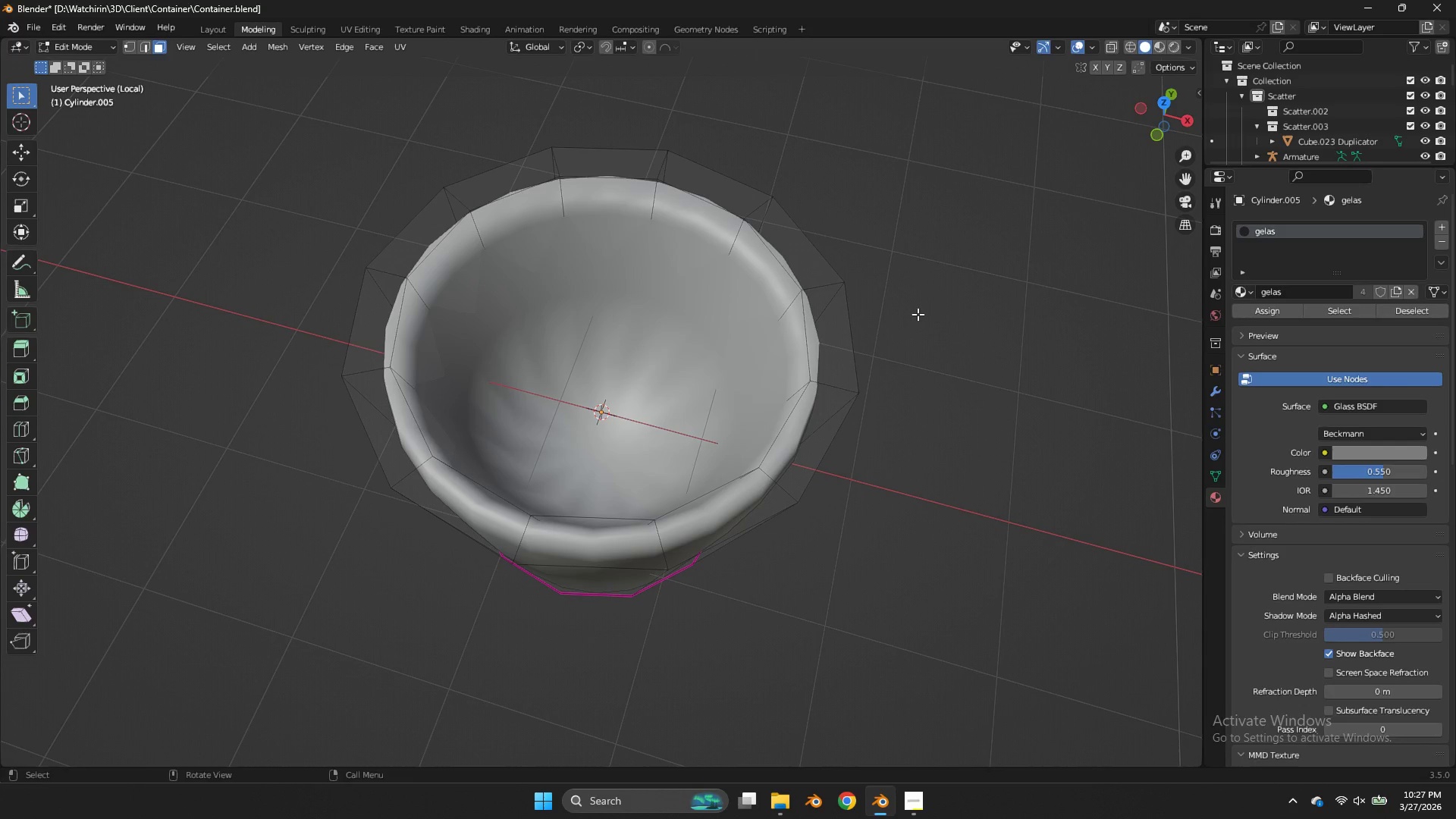 
key(Tab)
 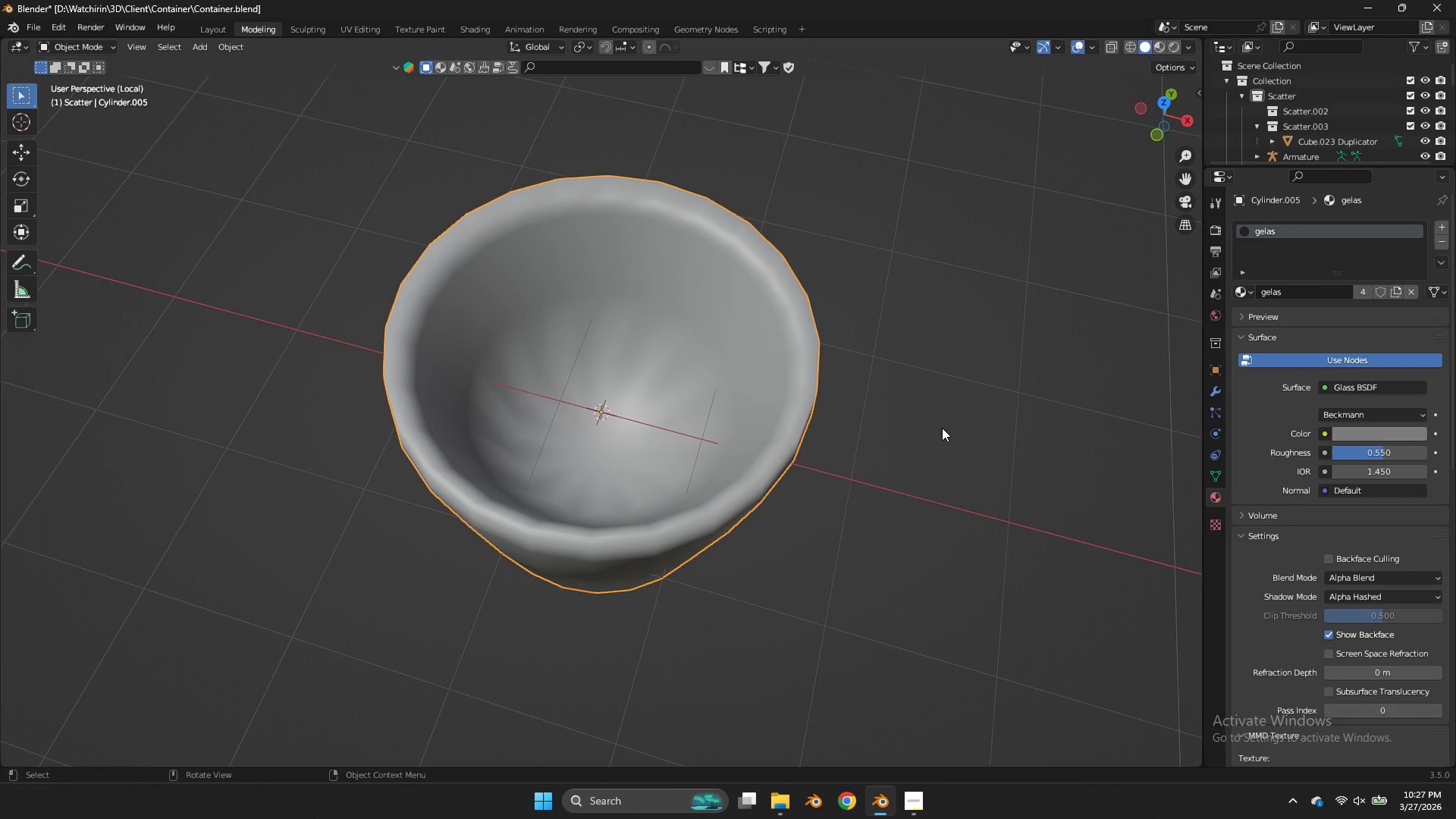 
key(Z)
 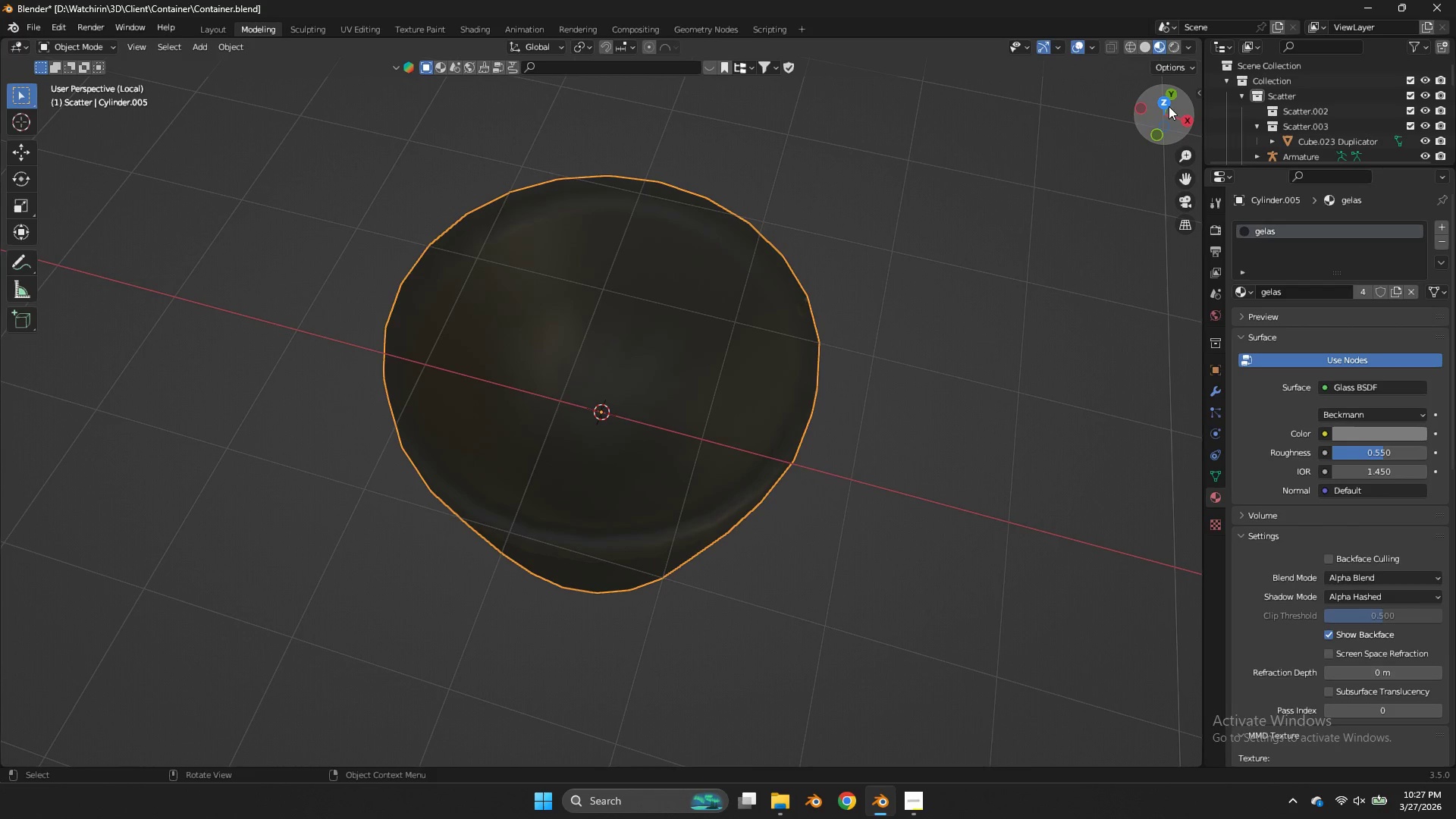 
left_click_drag(start_coordinate=[1171, 108], to_coordinate=[1167, 61])
 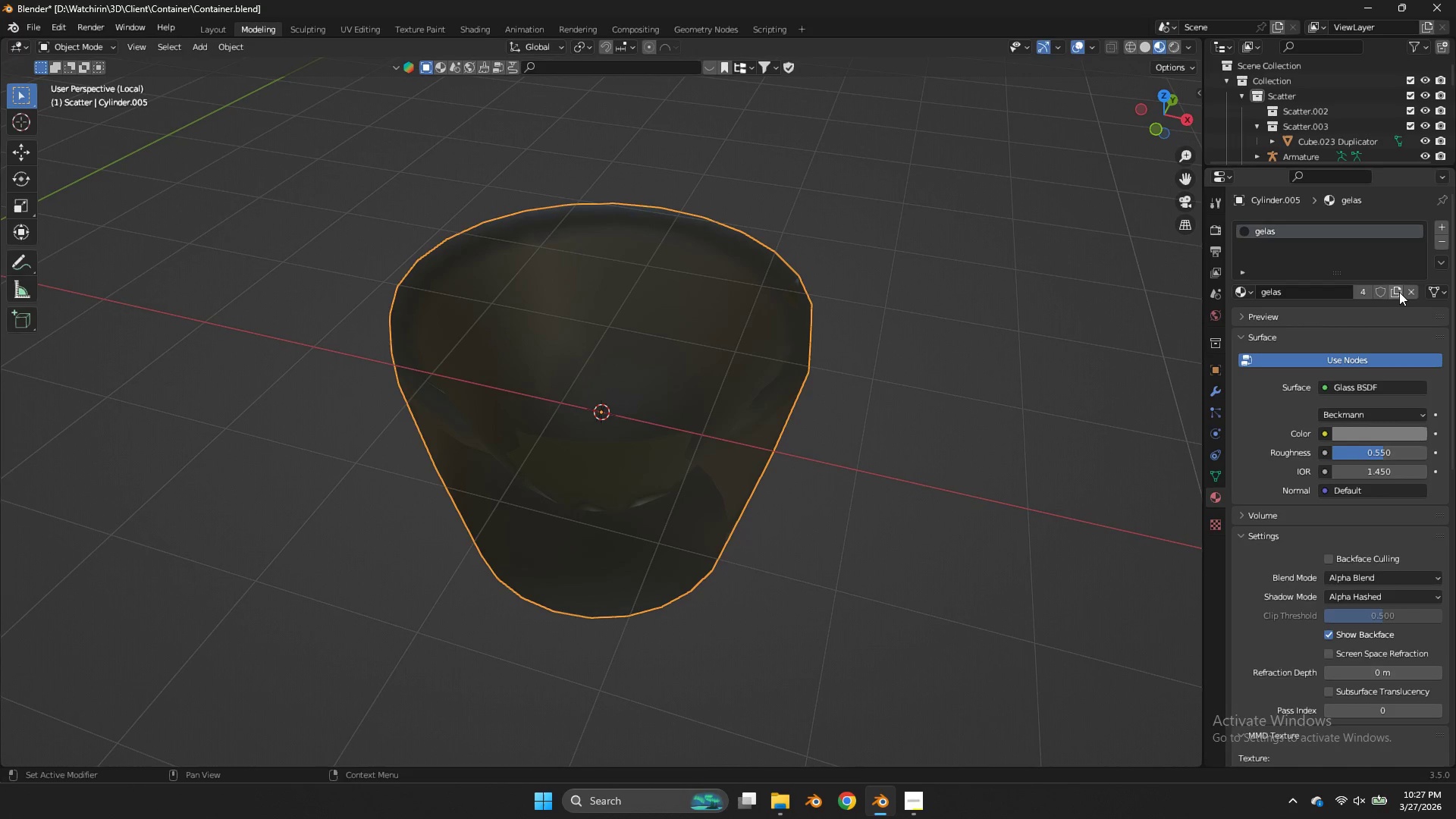 
left_click([1398, 291])
 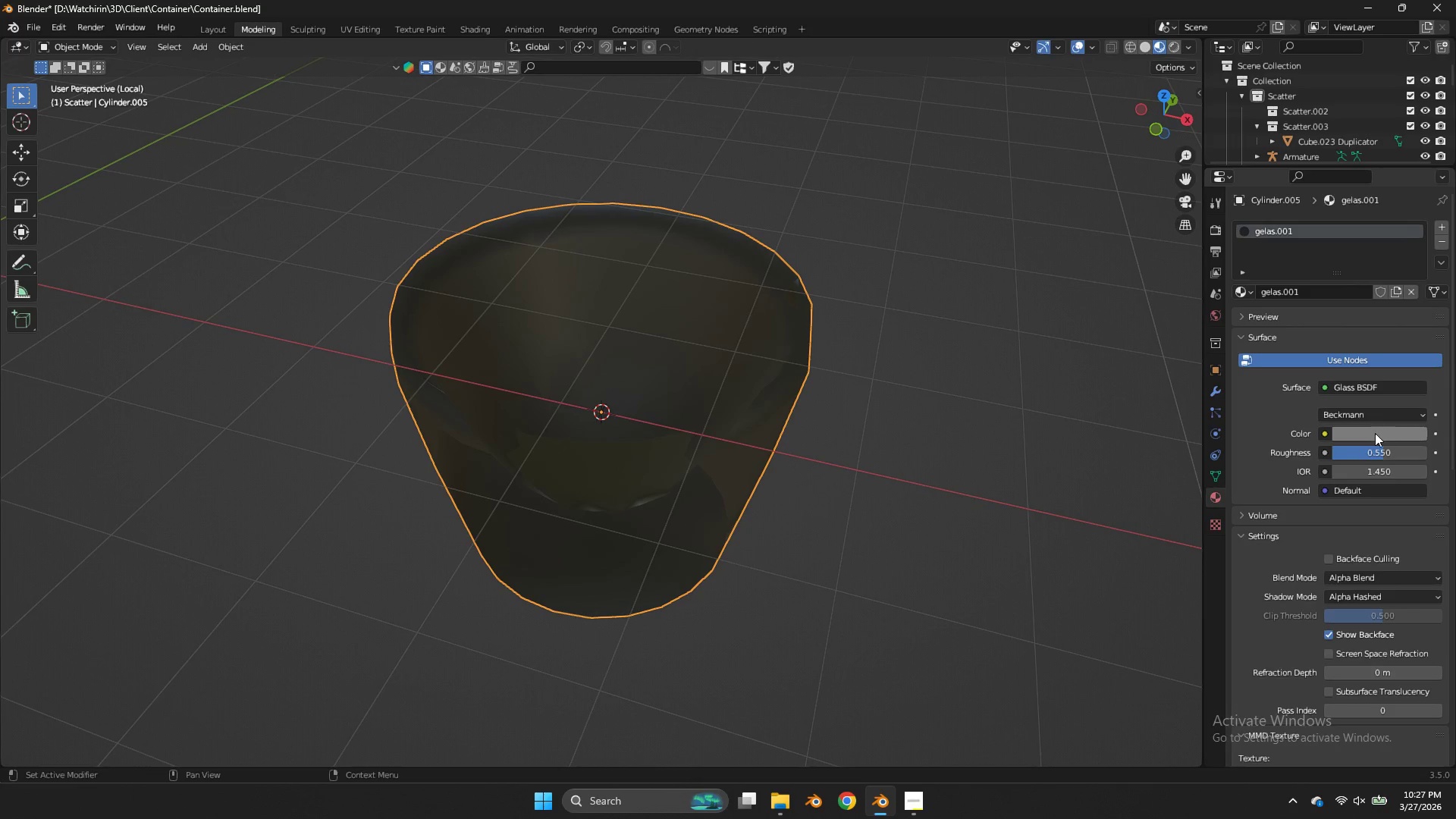 
left_click([1375, 433])
 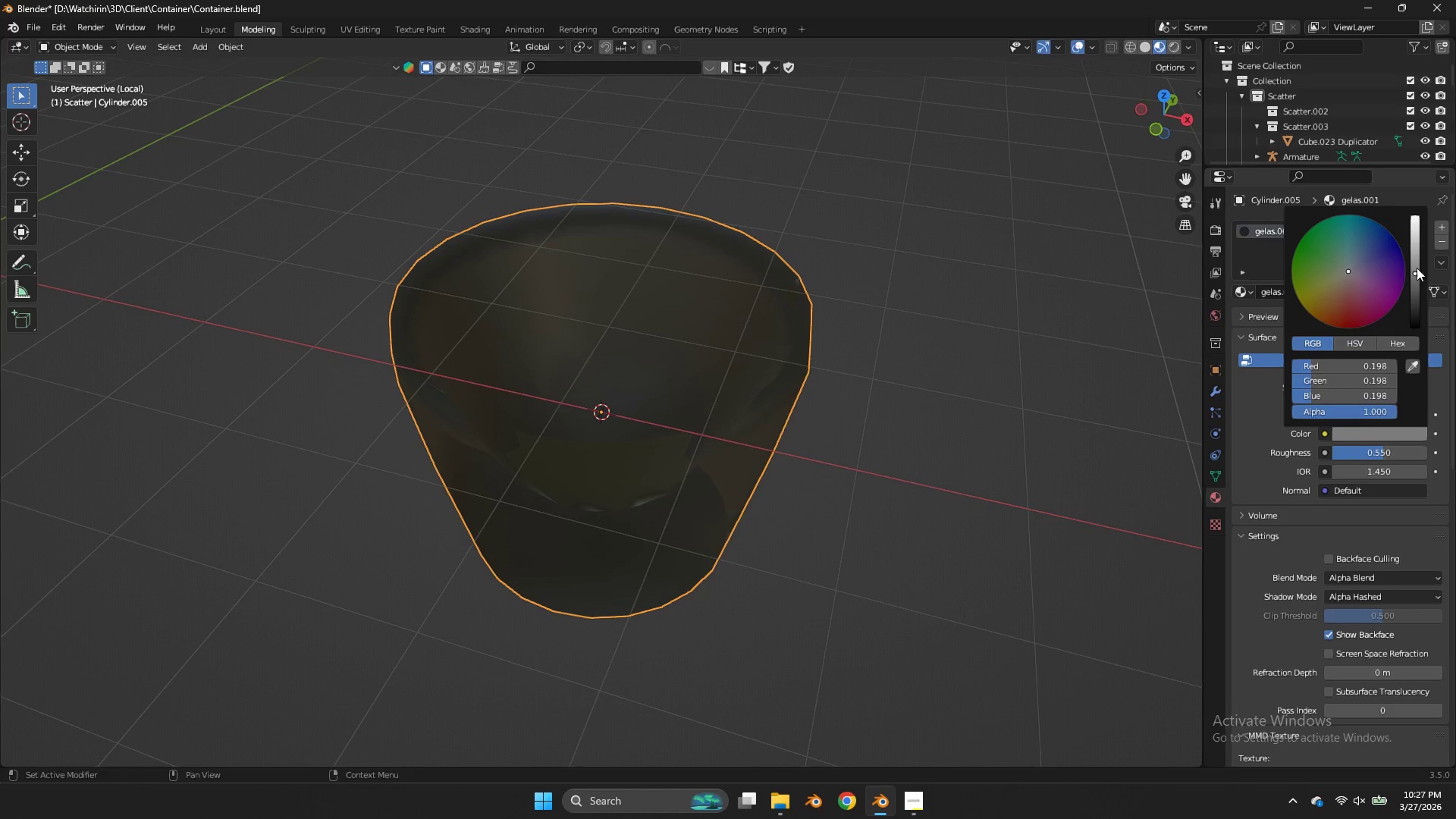 
left_click_drag(start_coordinate=[1417, 268], to_coordinate=[679, 364])
 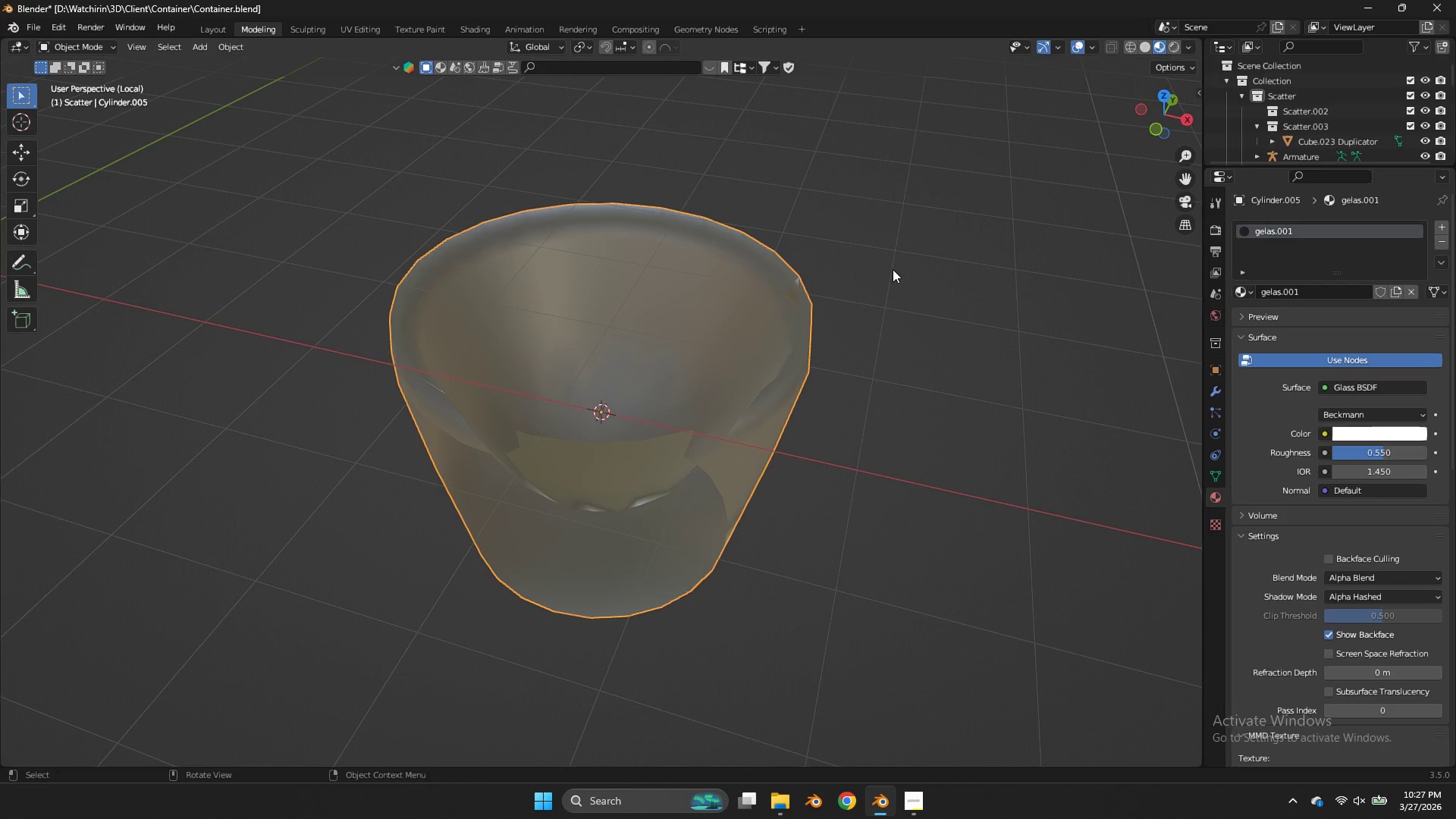 
left_click([893, 269])
 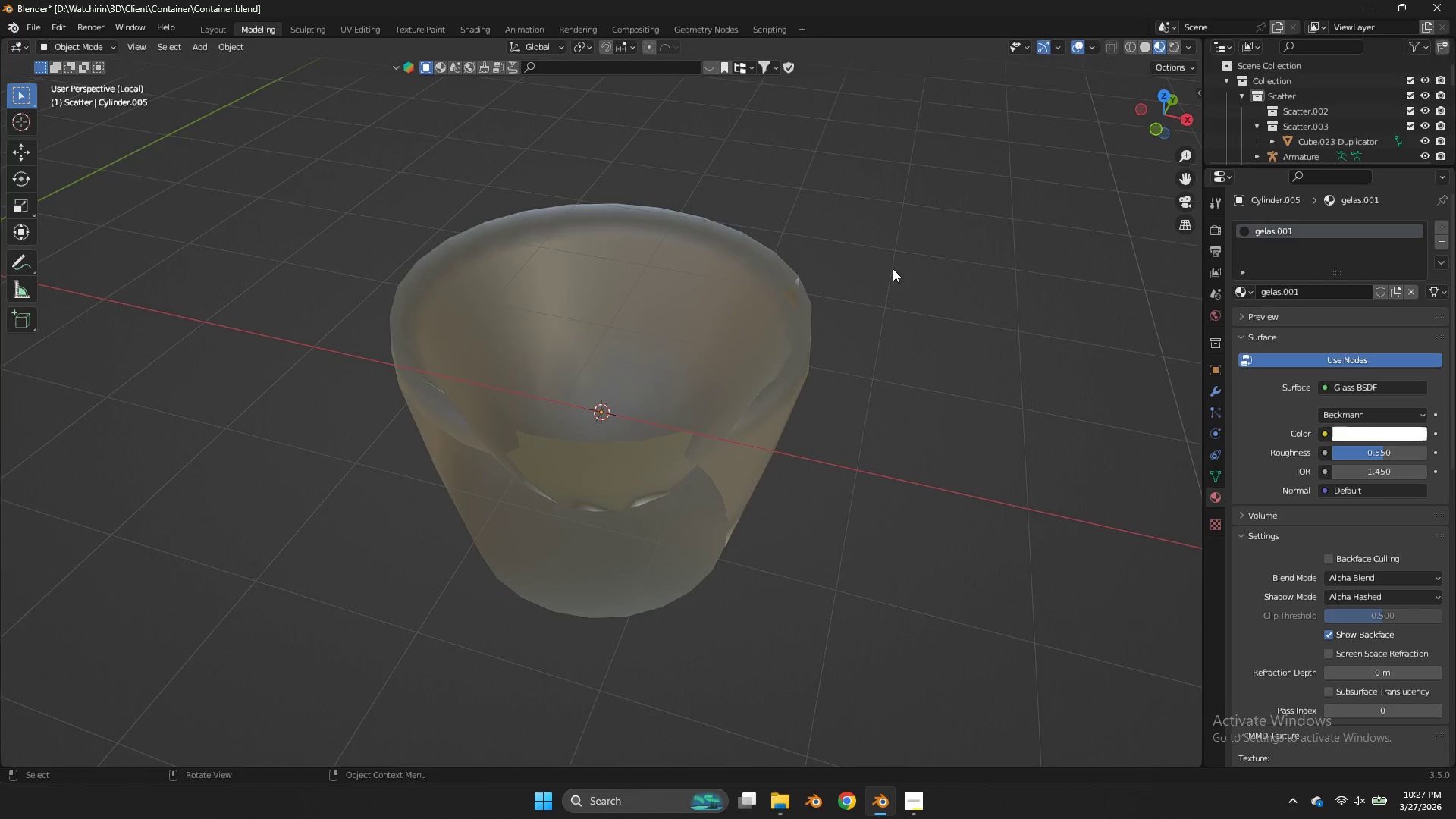 
scroll: coordinate [893, 268], scroll_direction: down, amount: 4.0
 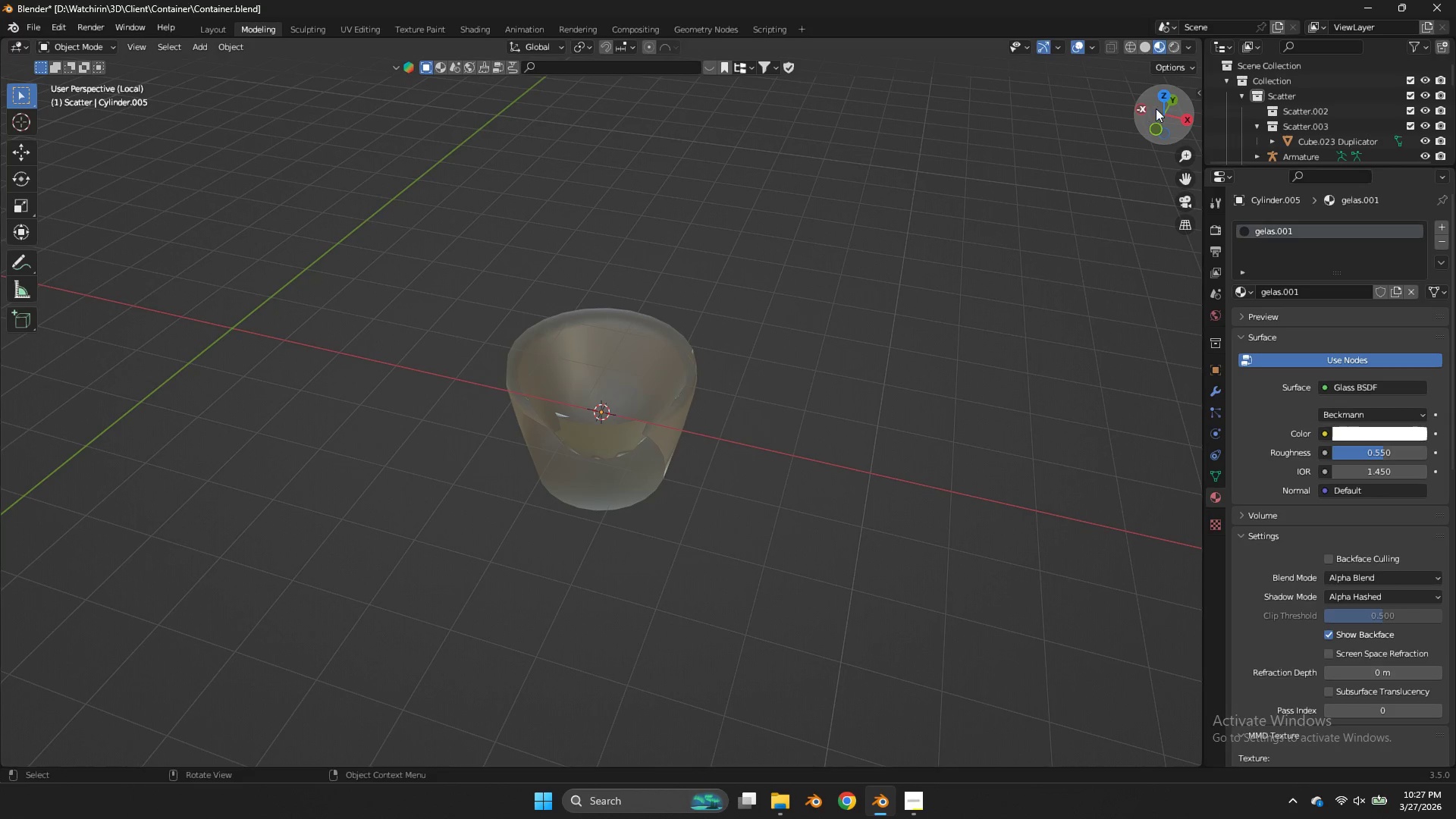 
left_click_drag(start_coordinate=[1156, 108], to_coordinate=[1177, 63])
 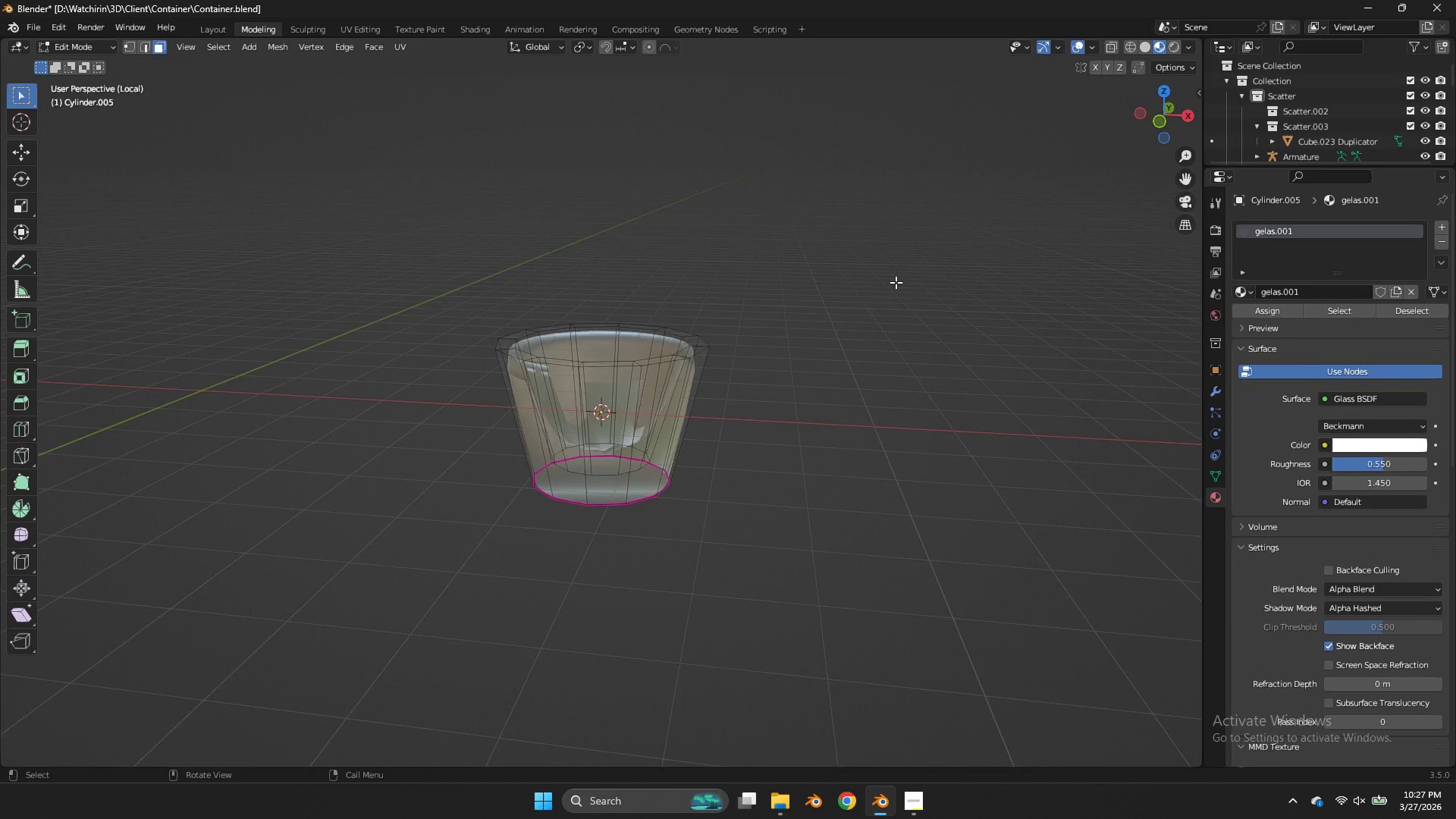 
key(Tab)
 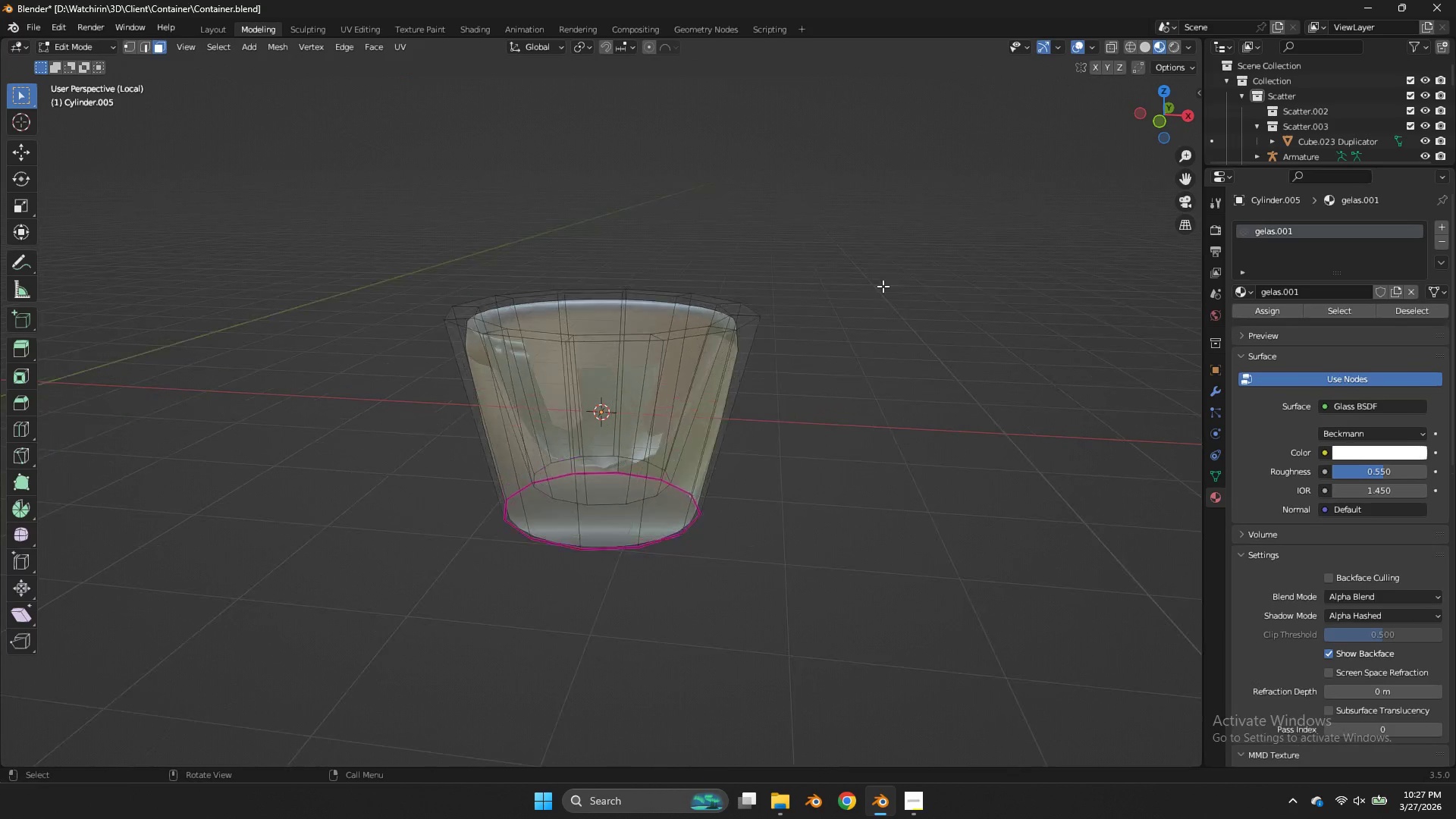 
scroll: coordinate [883, 286], scroll_direction: up, amount: 4.0
 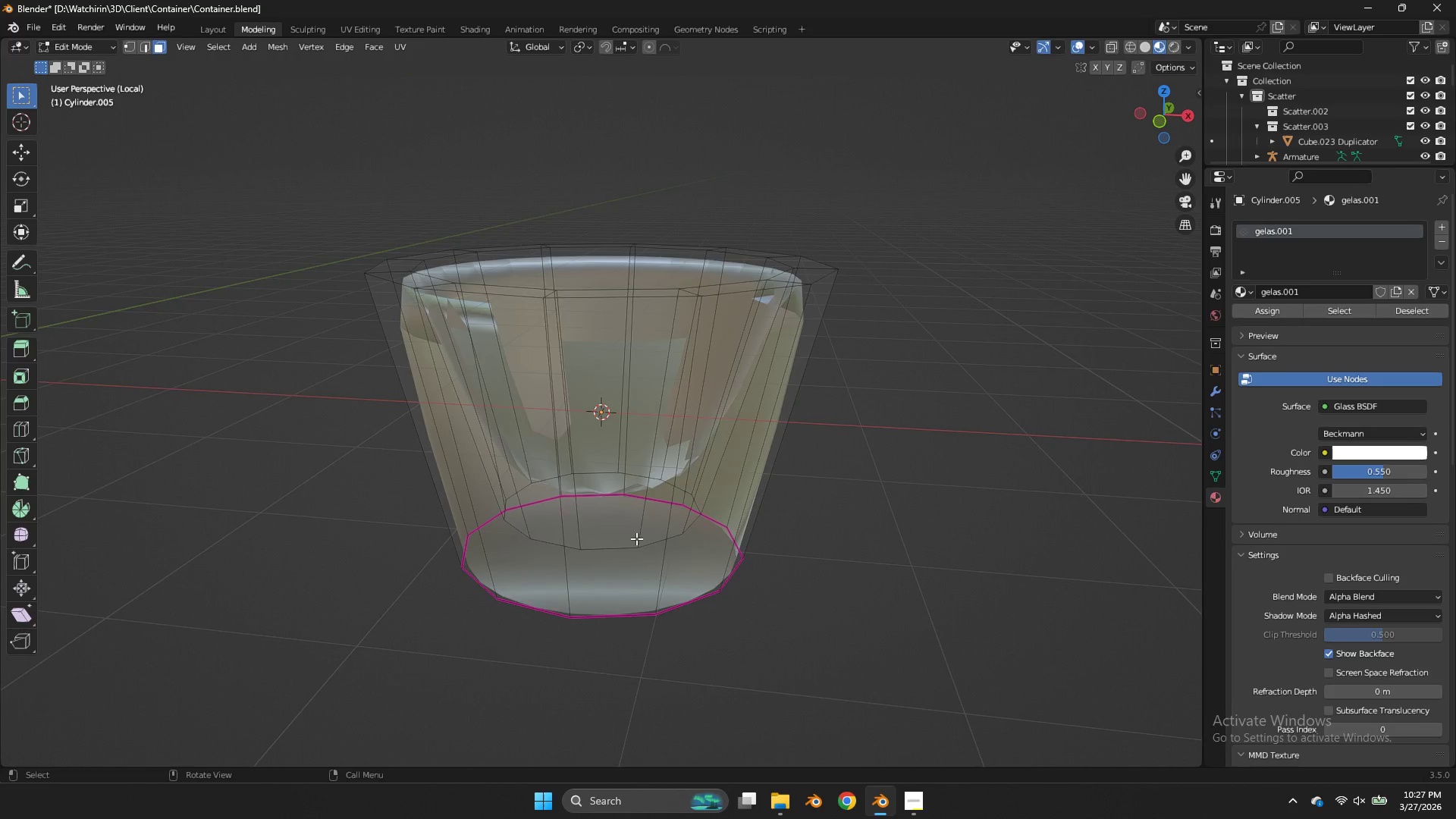 
left_click([624, 523])
 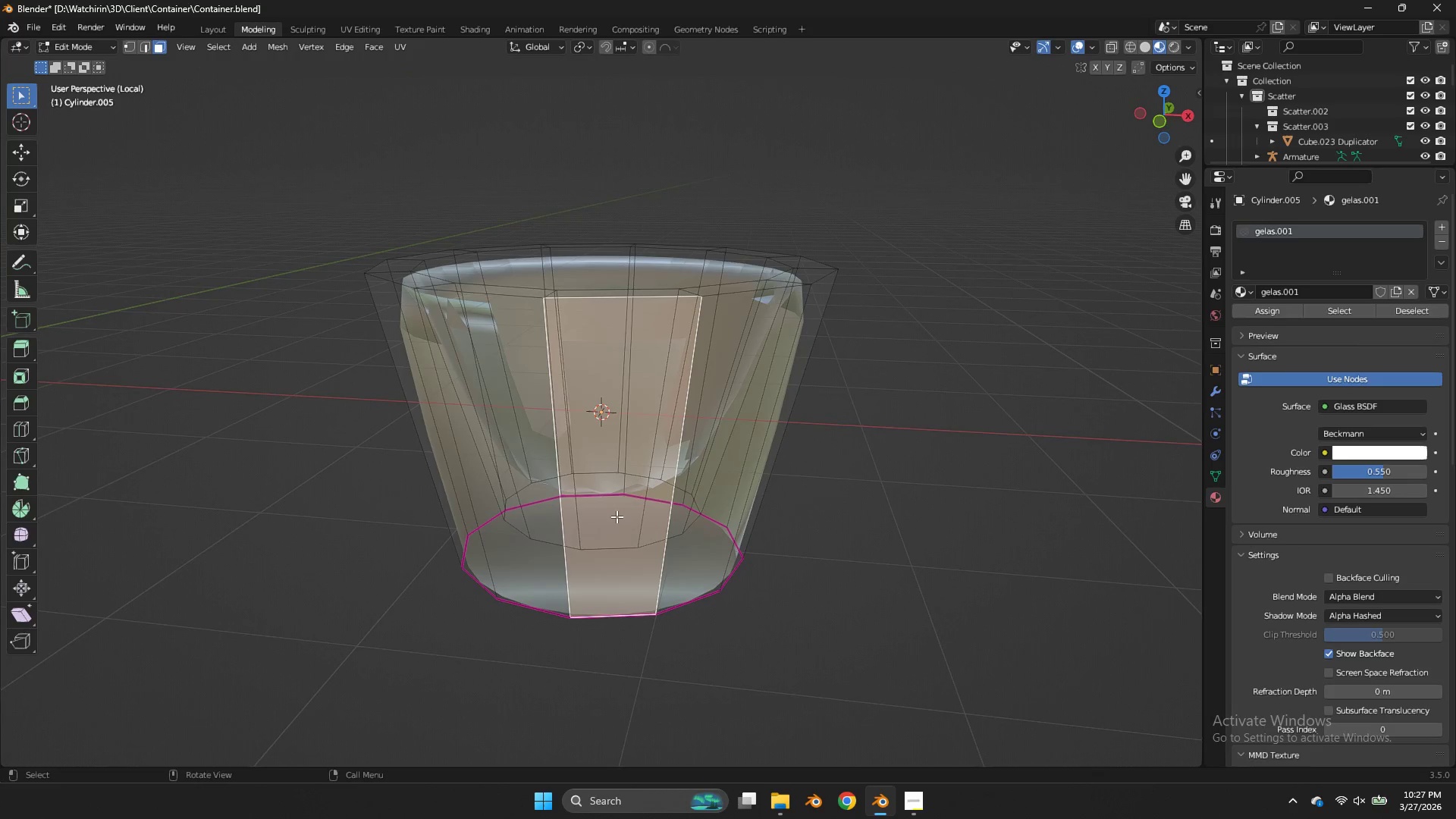 
left_click([612, 515])
 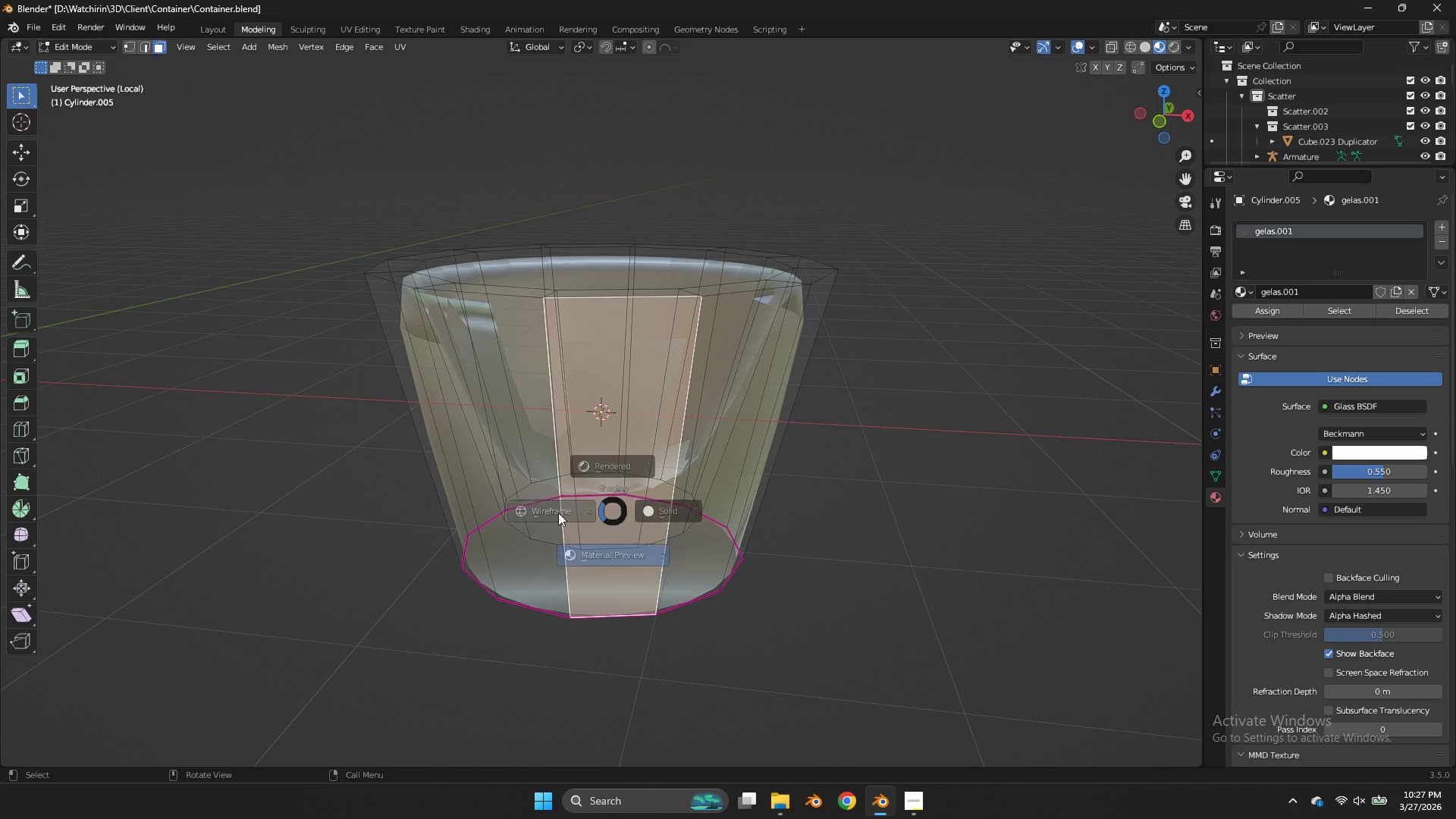 
key(Z)
 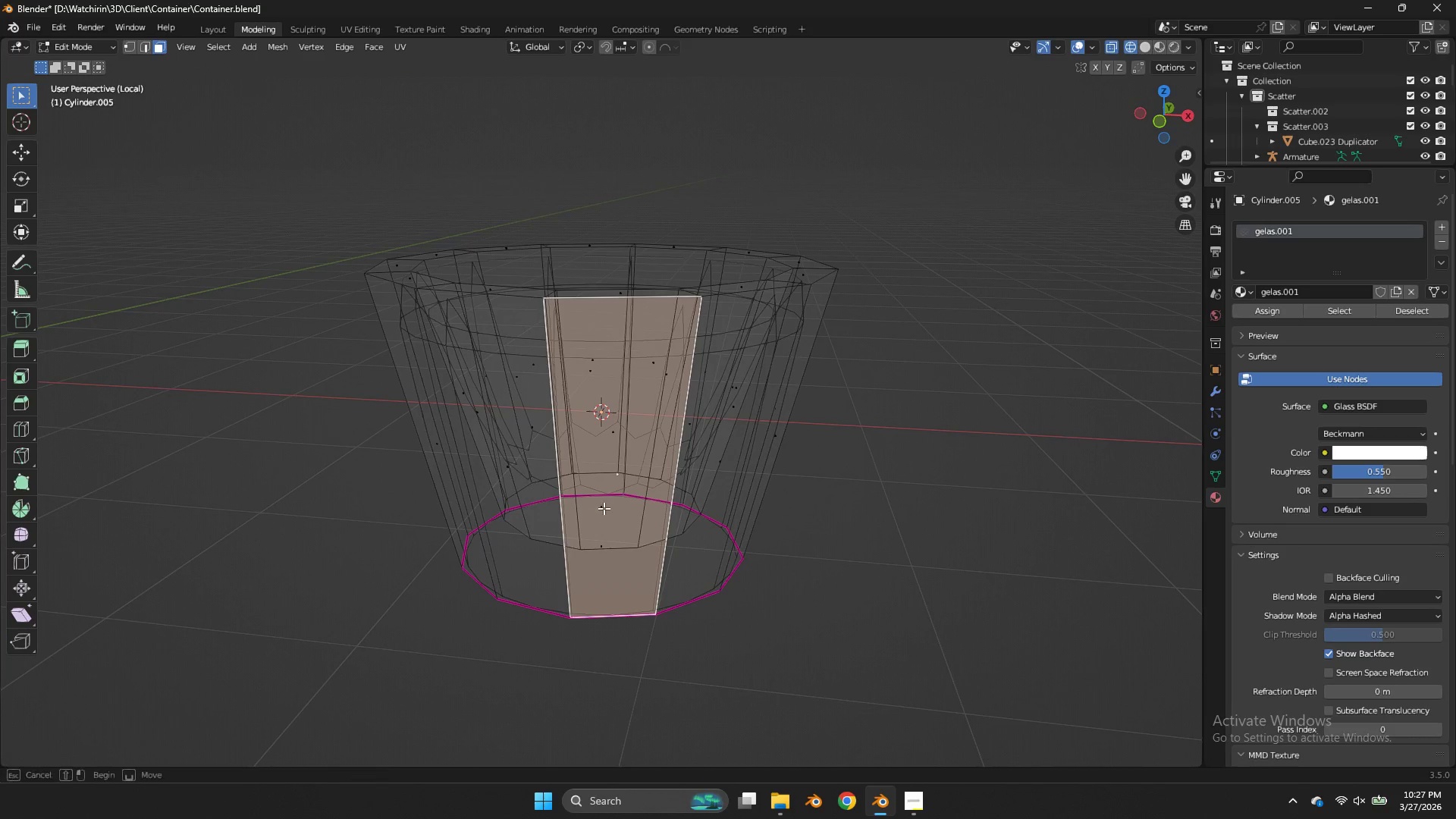 
left_click_drag(start_coordinate=[600, 510], to_coordinate=[604, 508])
 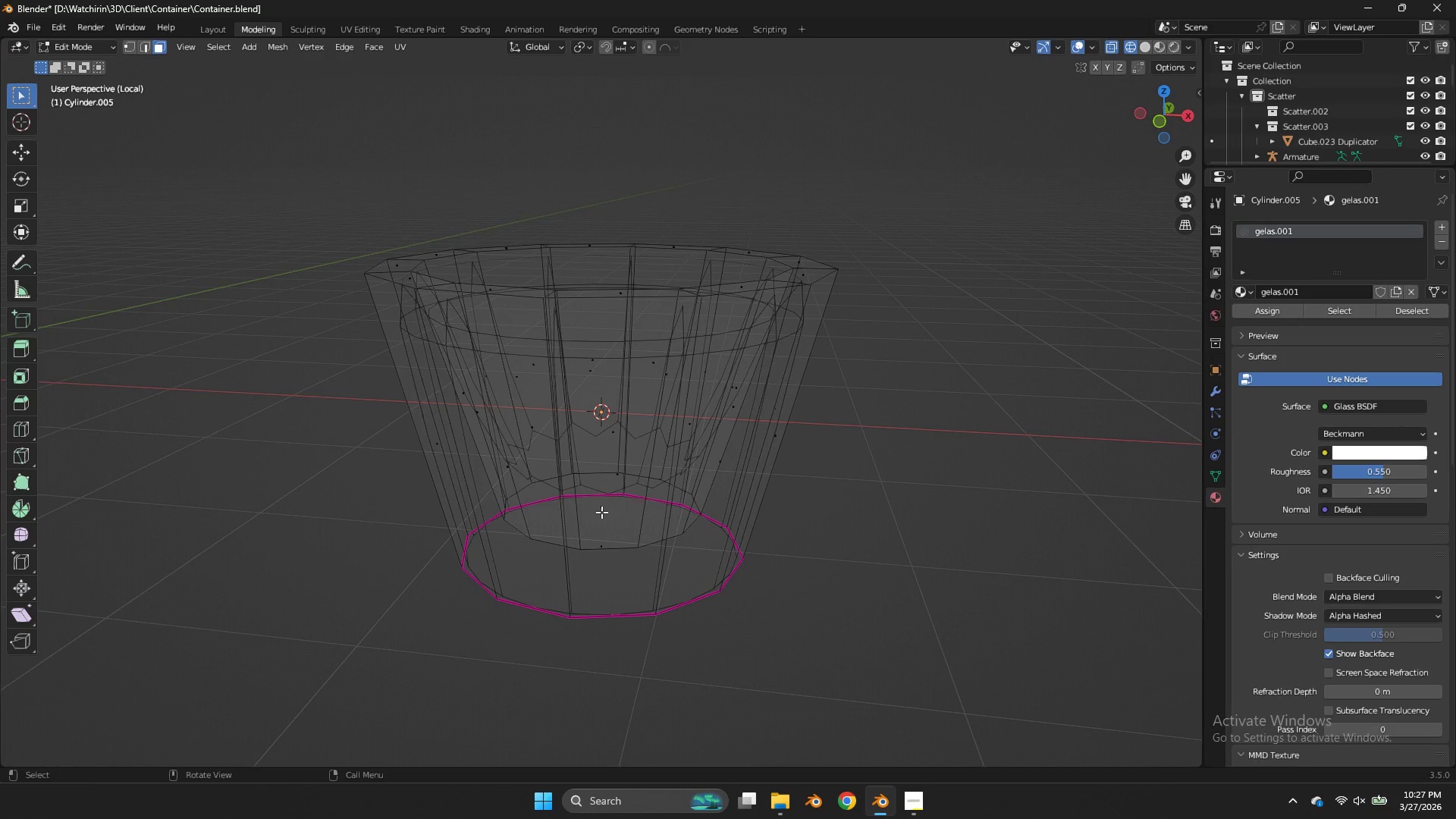 
left_click([599, 512])
 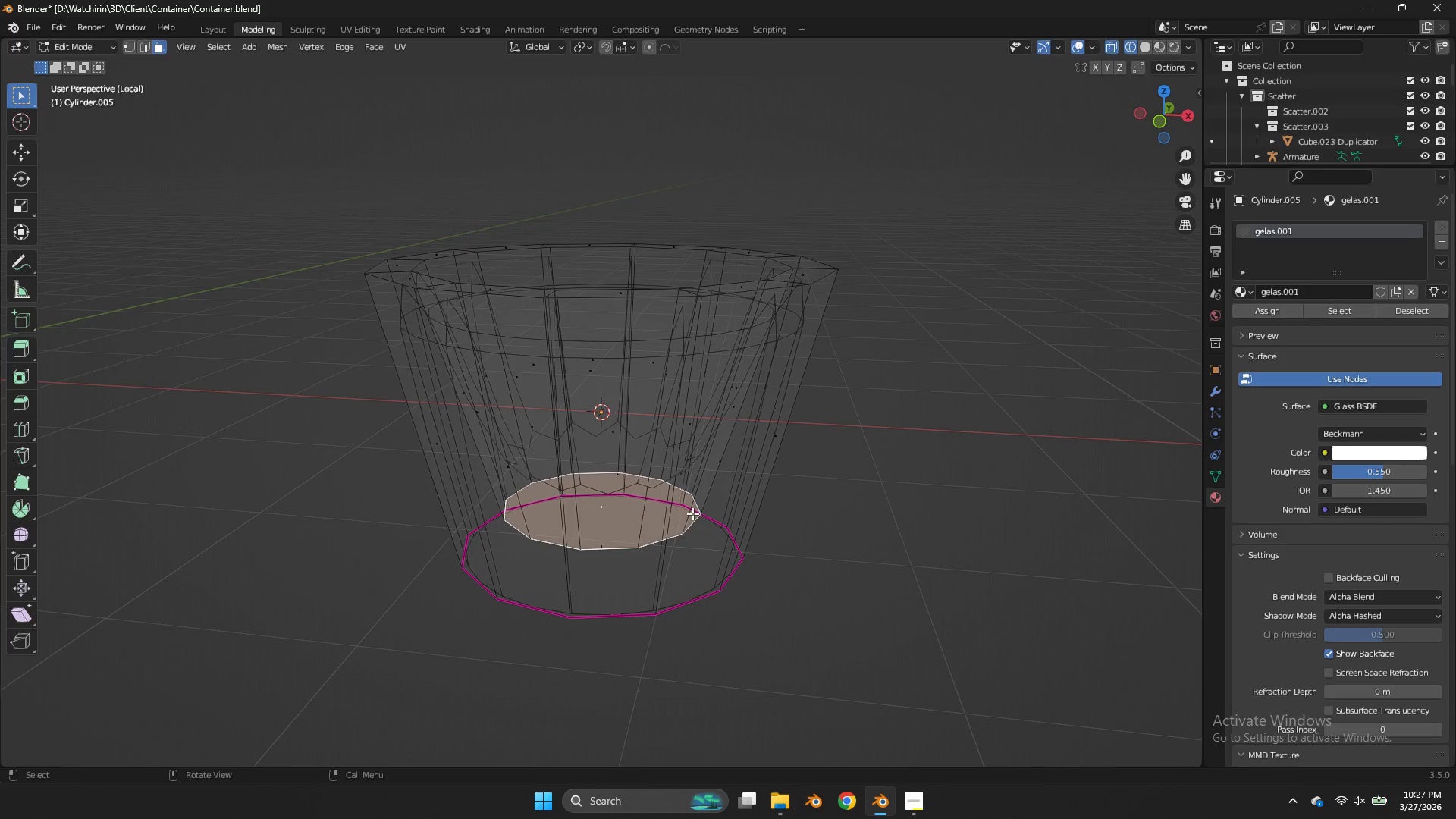 
type(gz)
 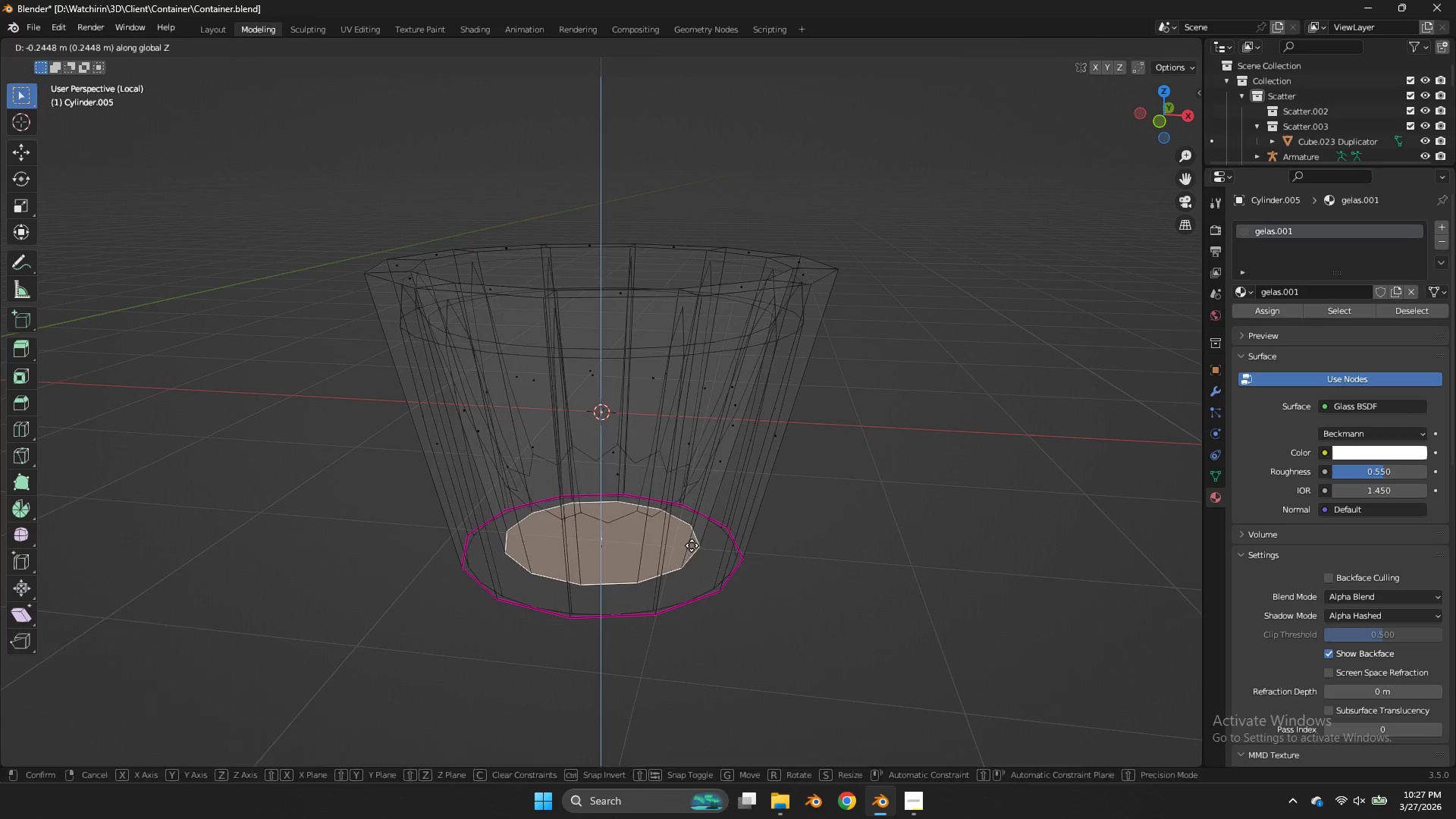 
left_click([692, 545])
 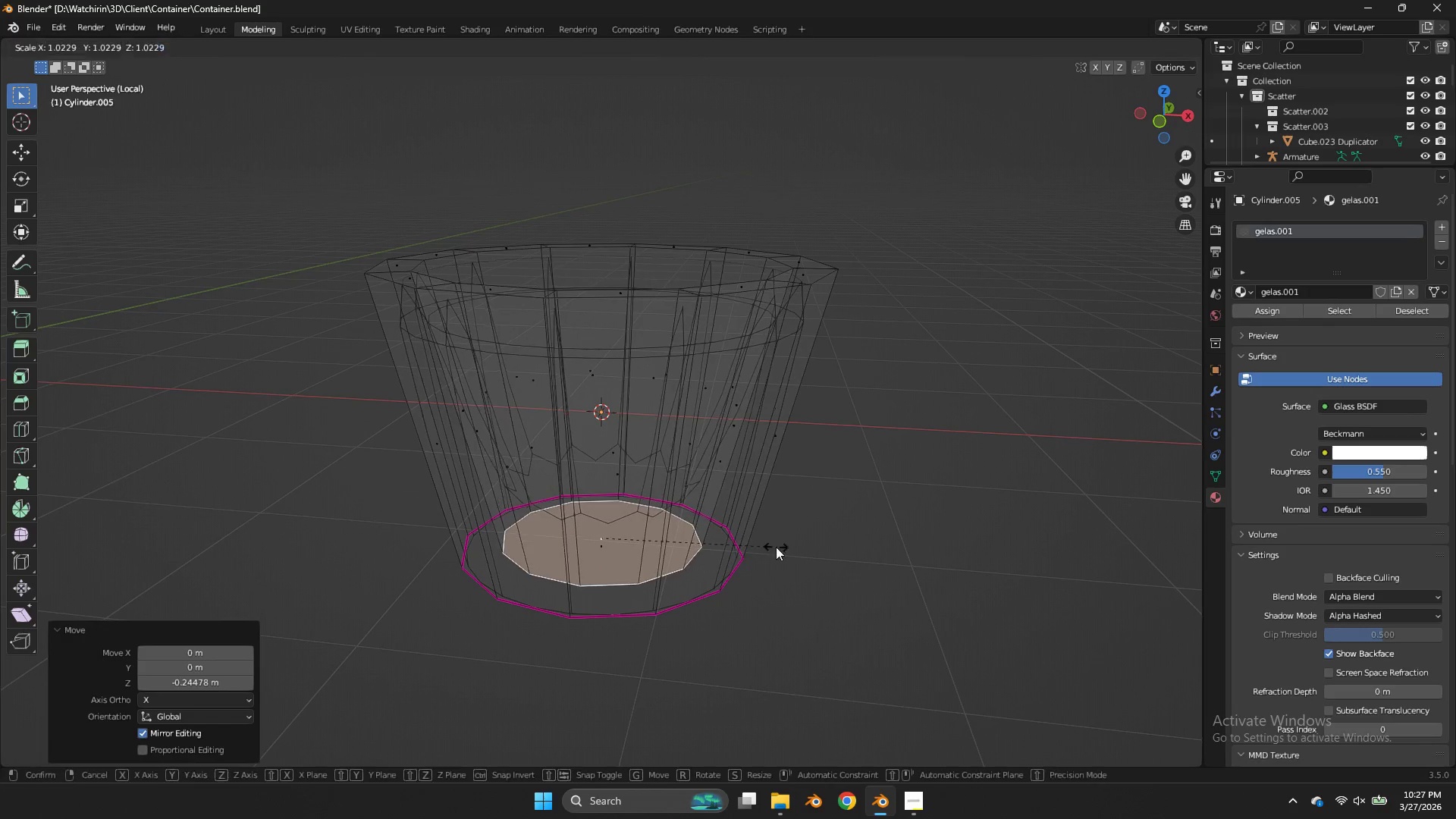 
key(S)
 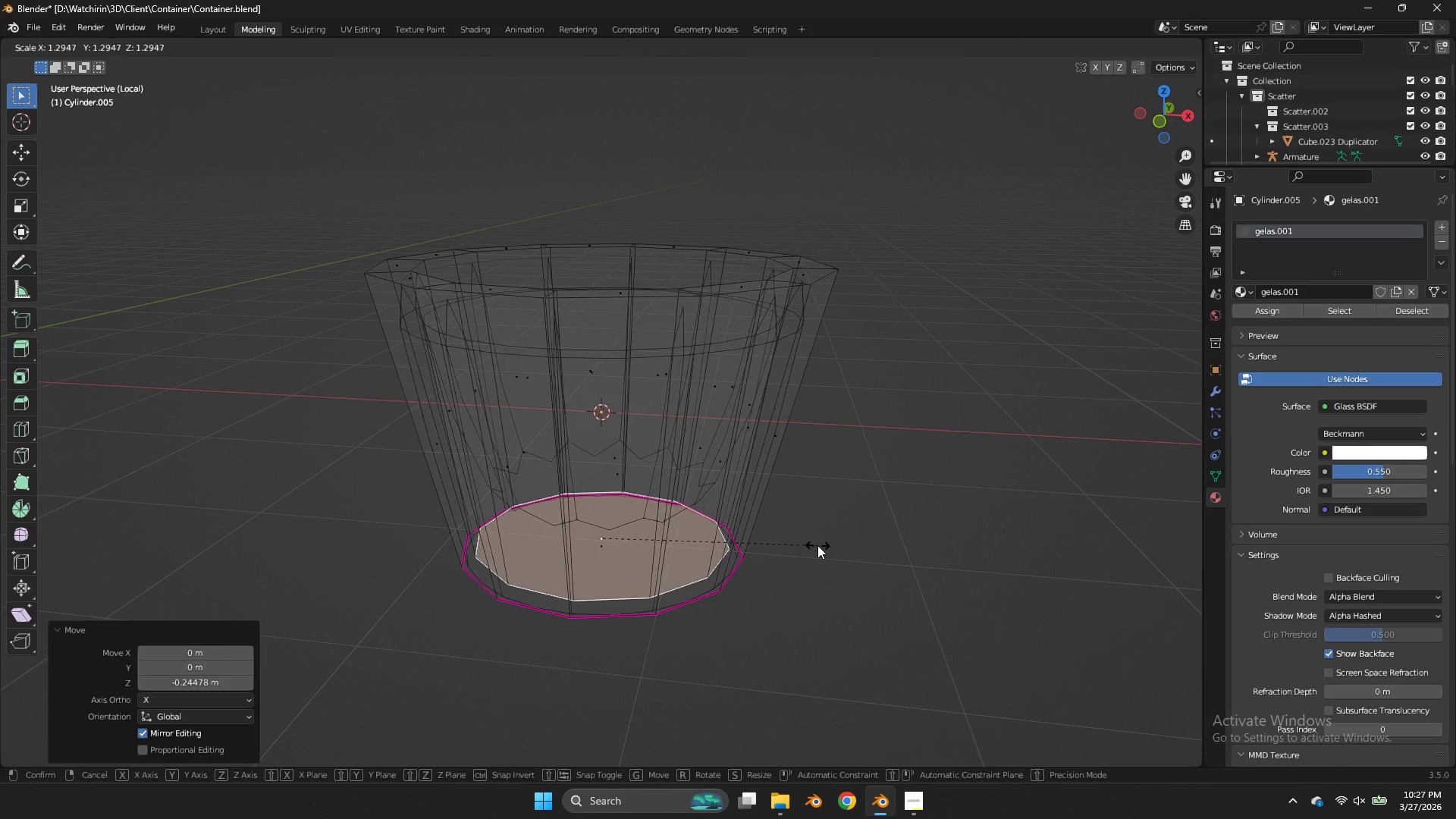 
left_click([817, 545])
 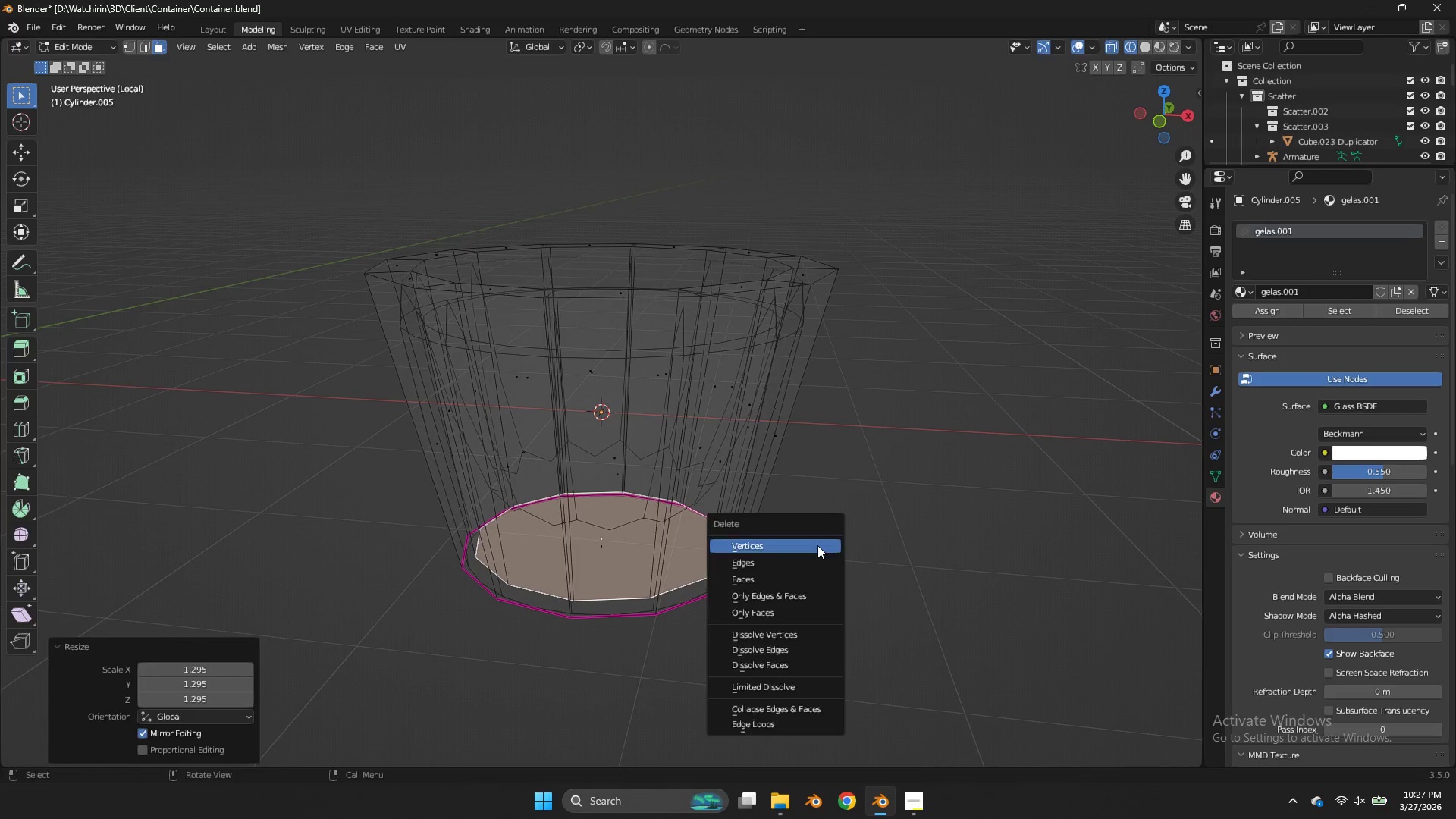 
key(X)
 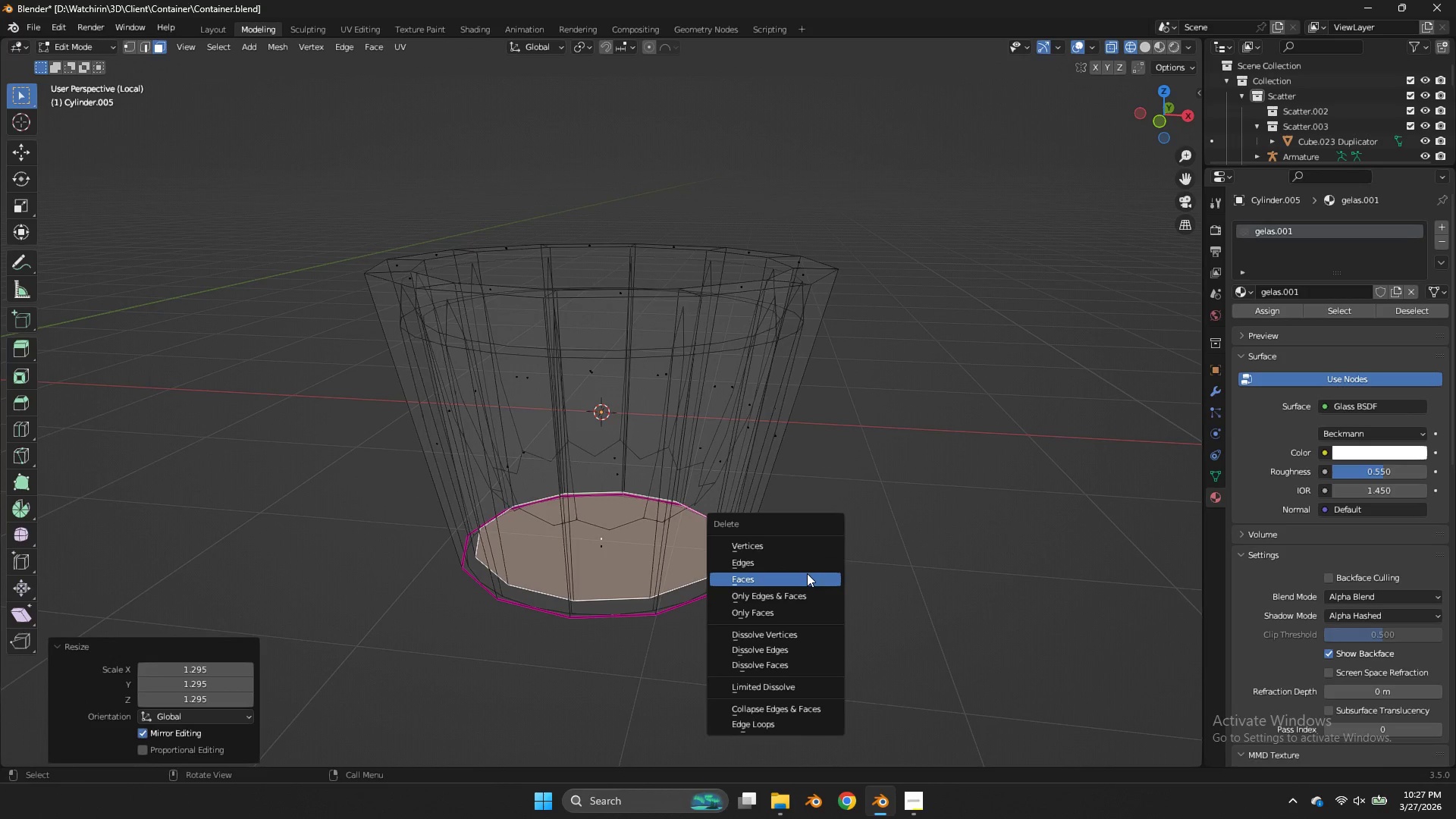 
left_click([805, 576])
 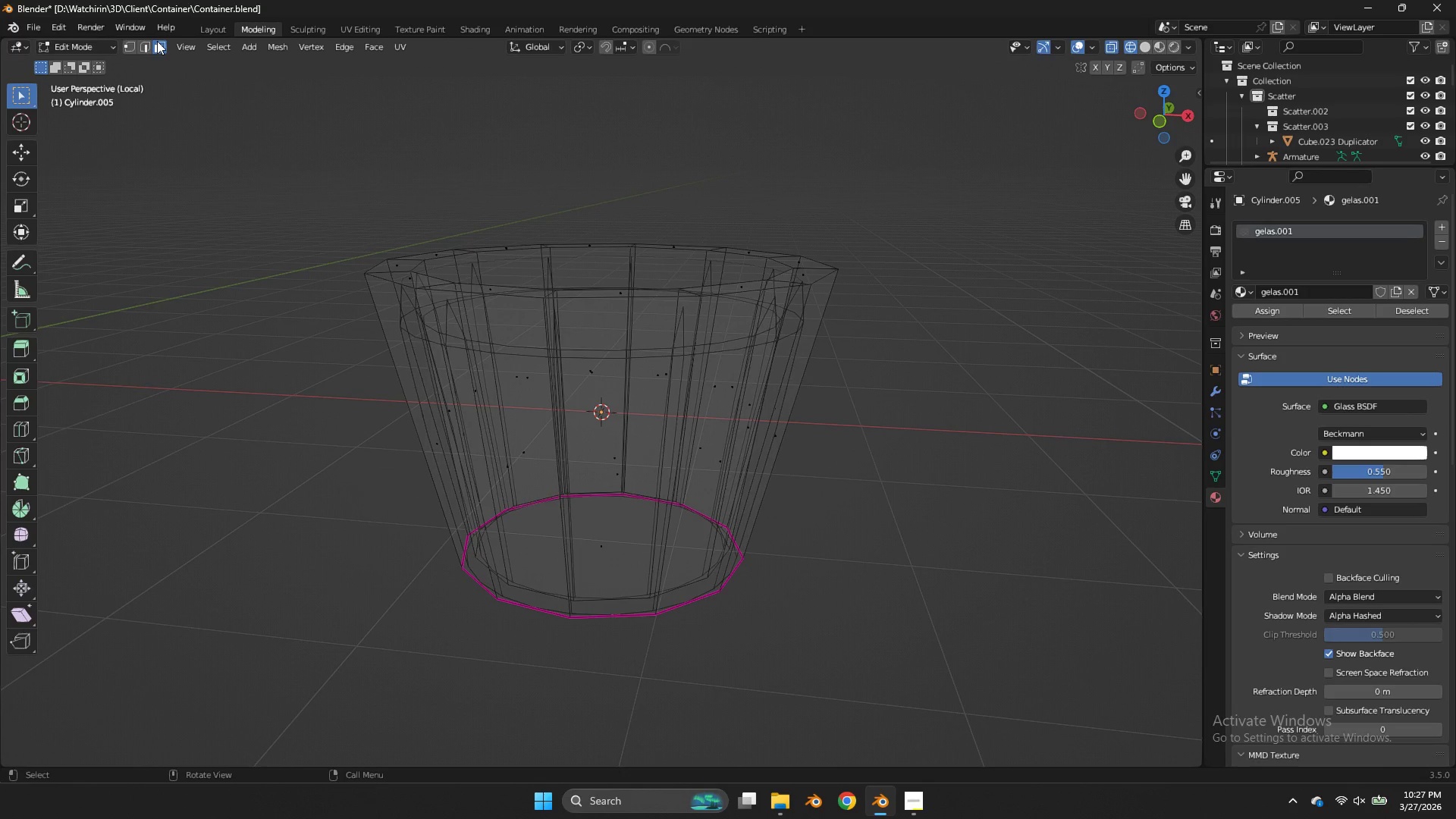 
left_click([144, 41])
 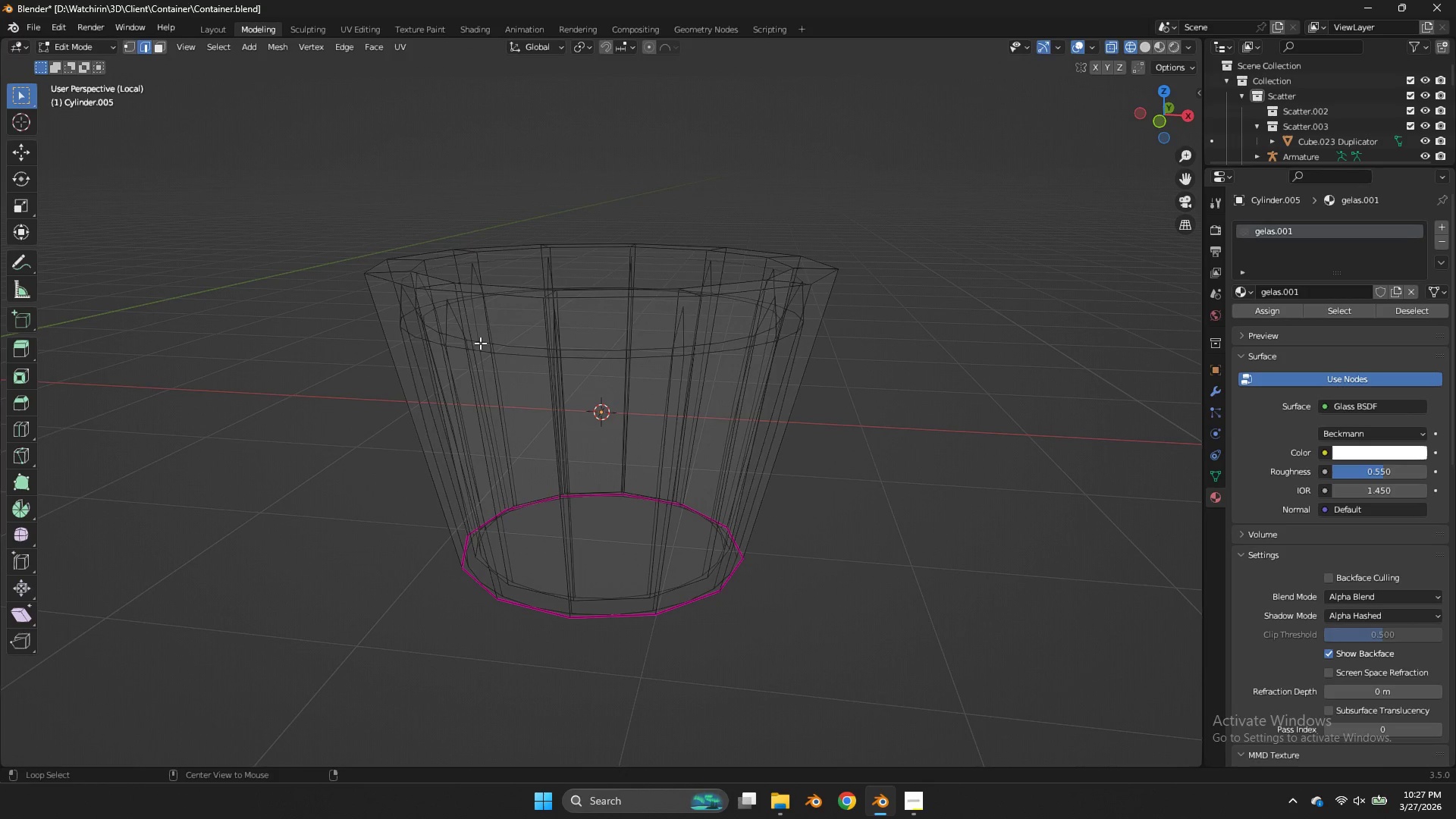 
hold_key(key=AltLeft, duration=1.0)
left_click([623, 604])
 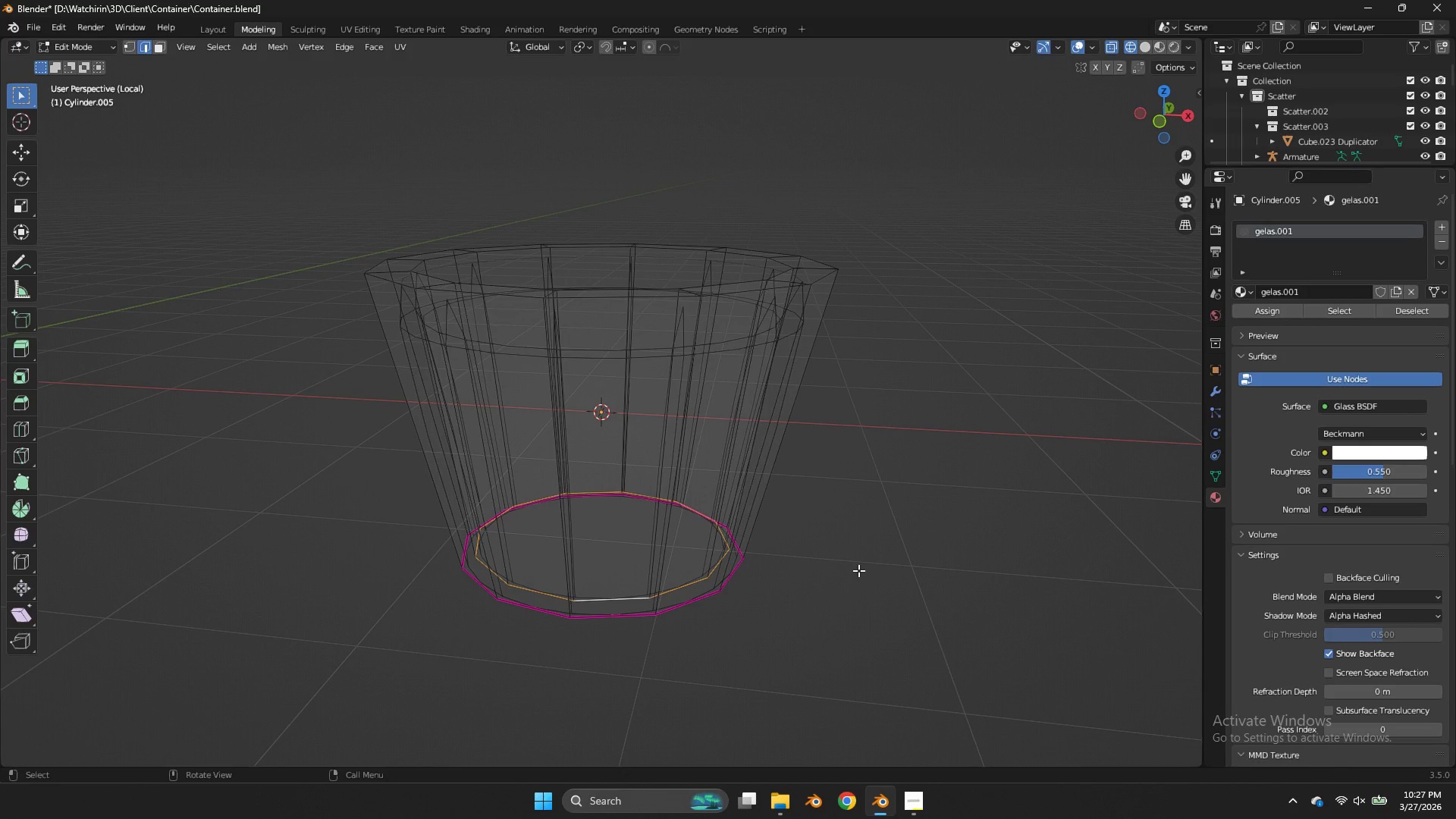 
key(E)
 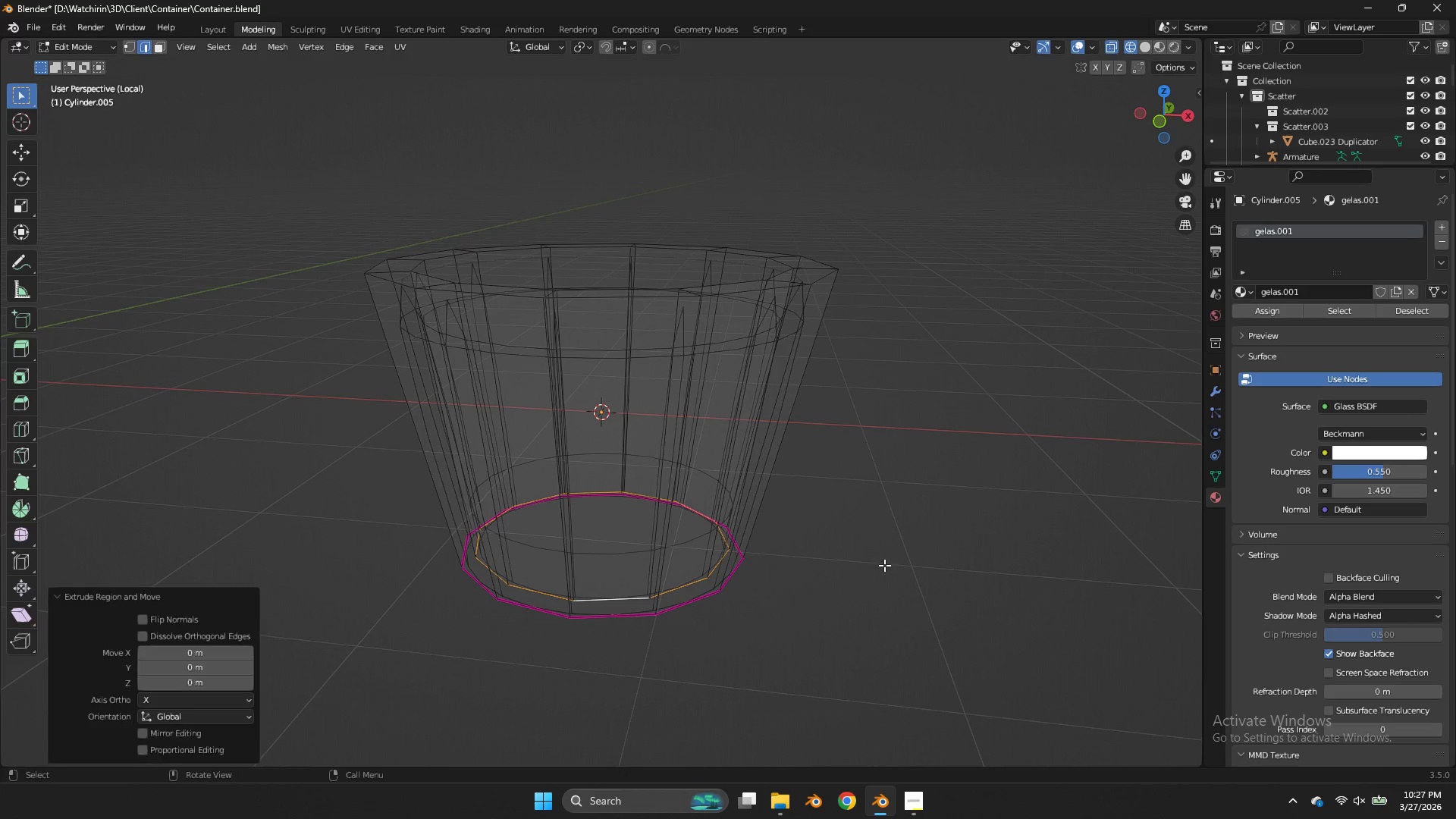 
right_click([884, 565])
 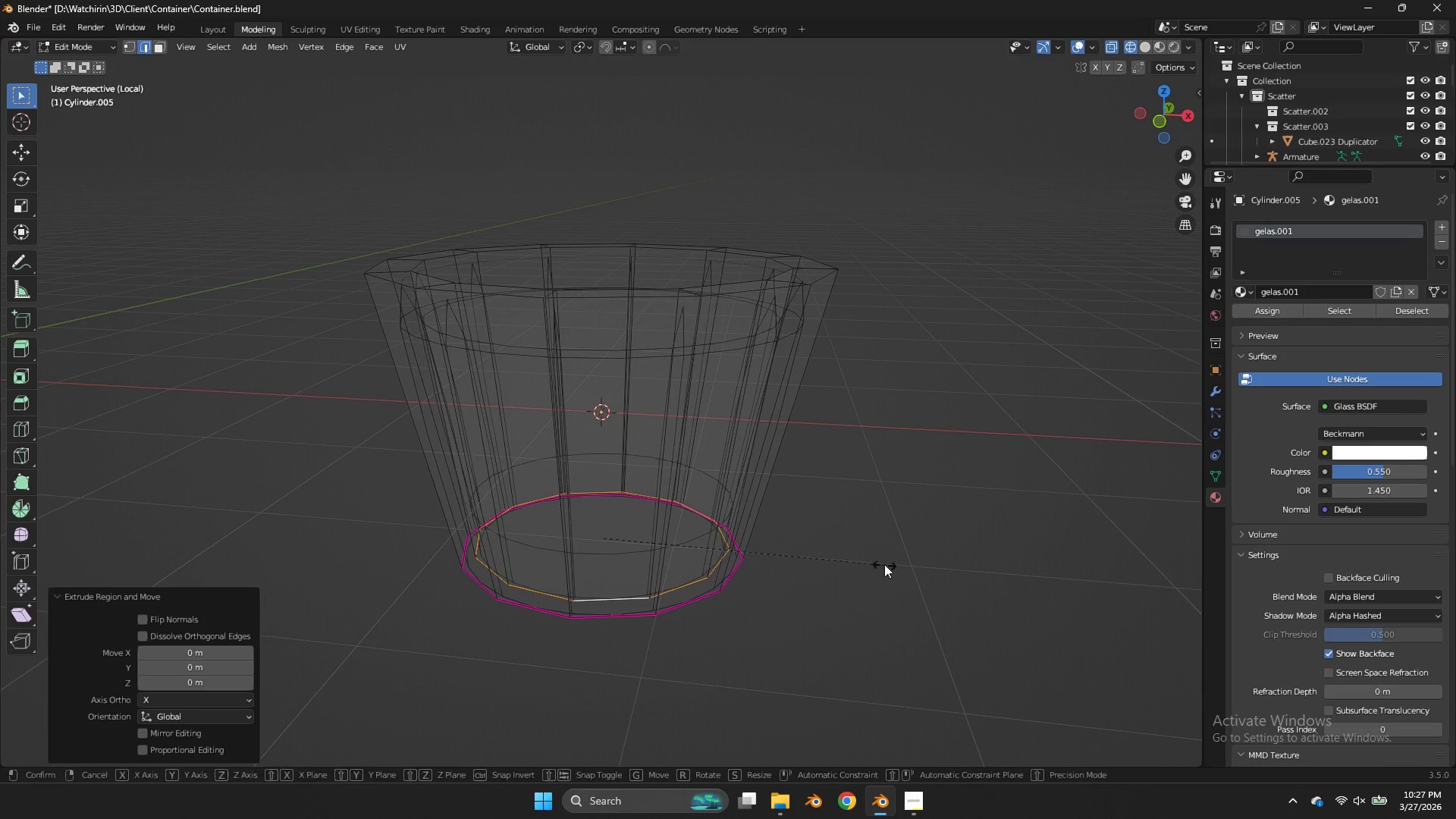 
type(se)
 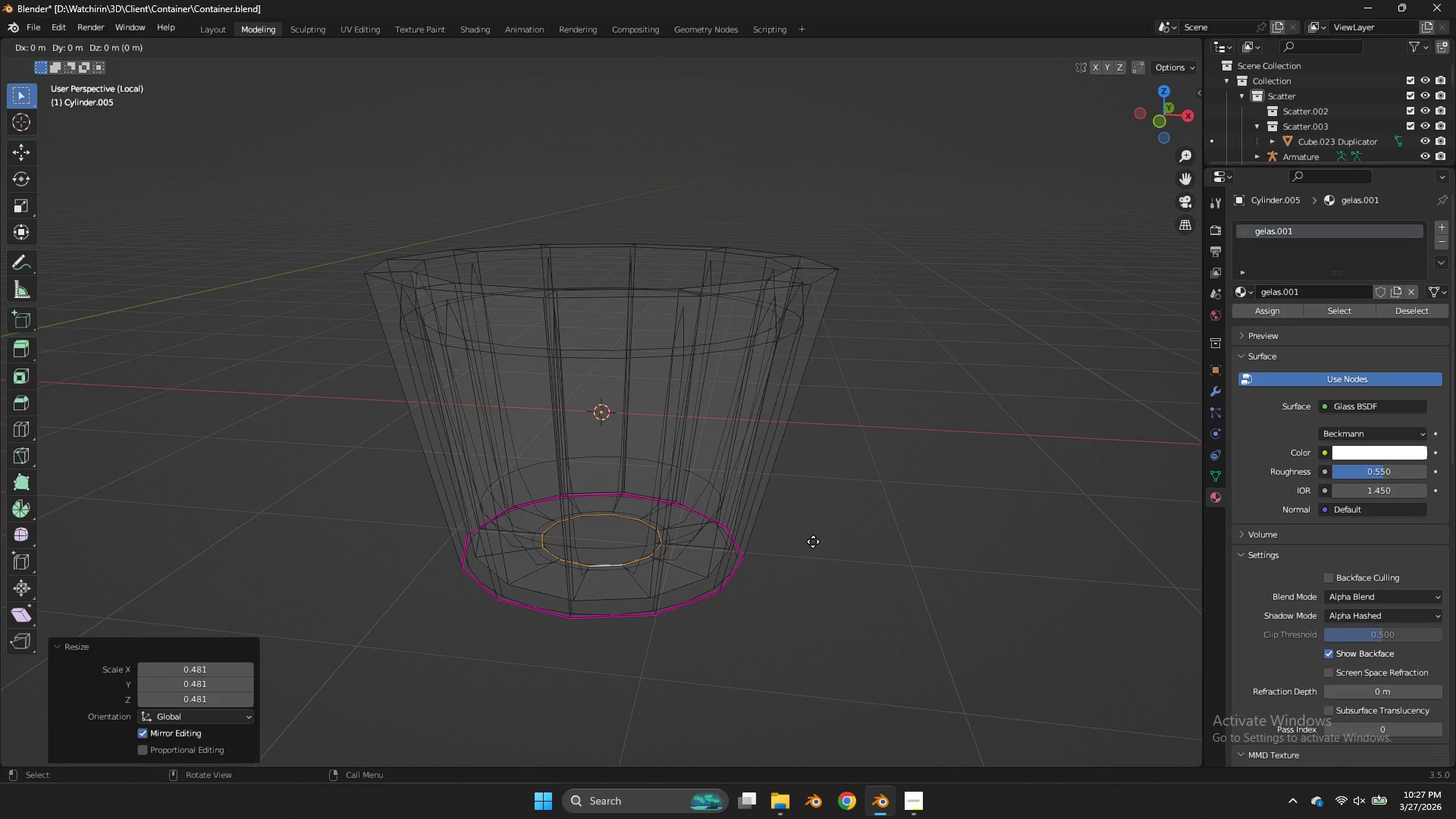 
right_click([813, 541])
 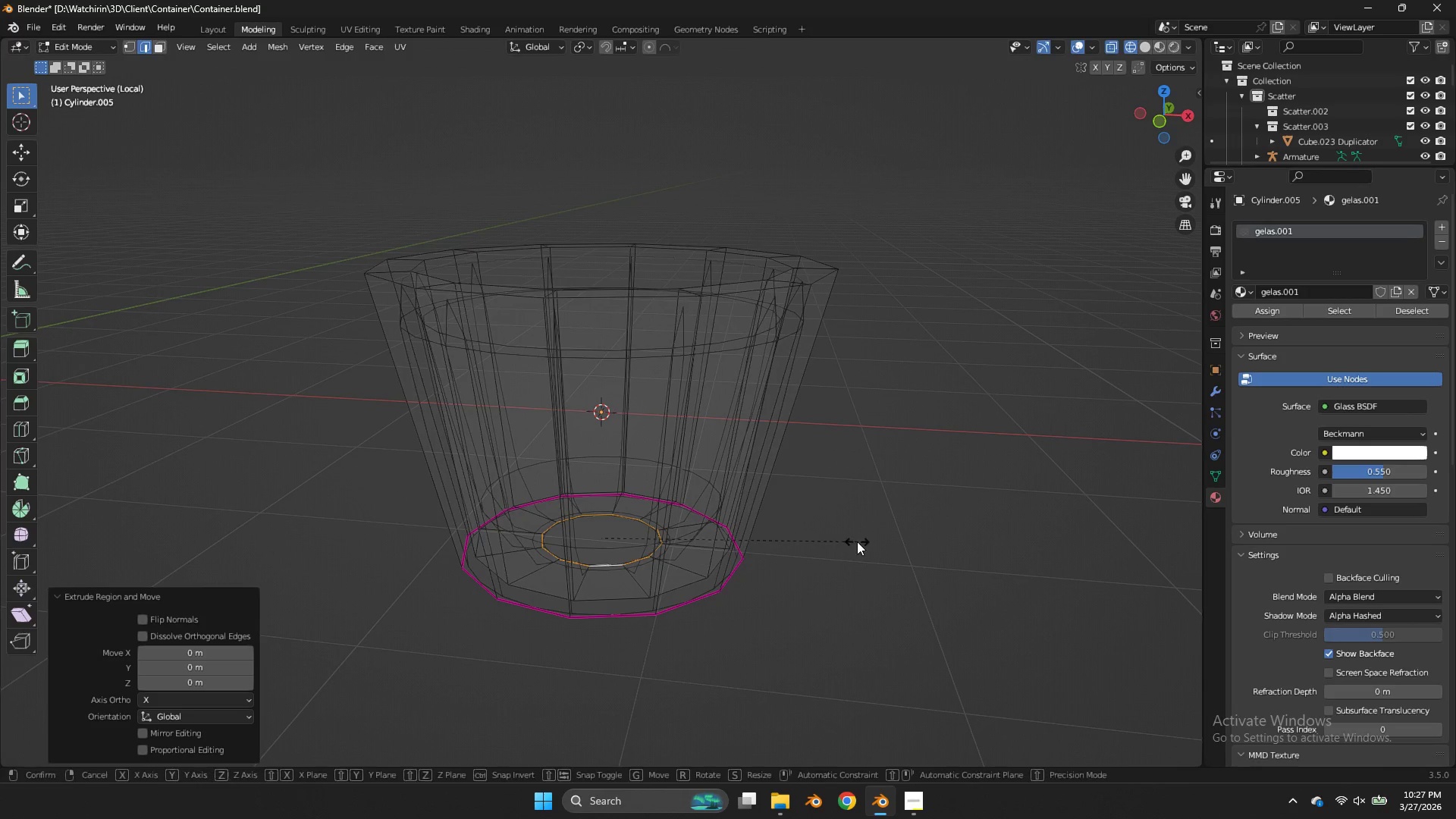 
key(S)
 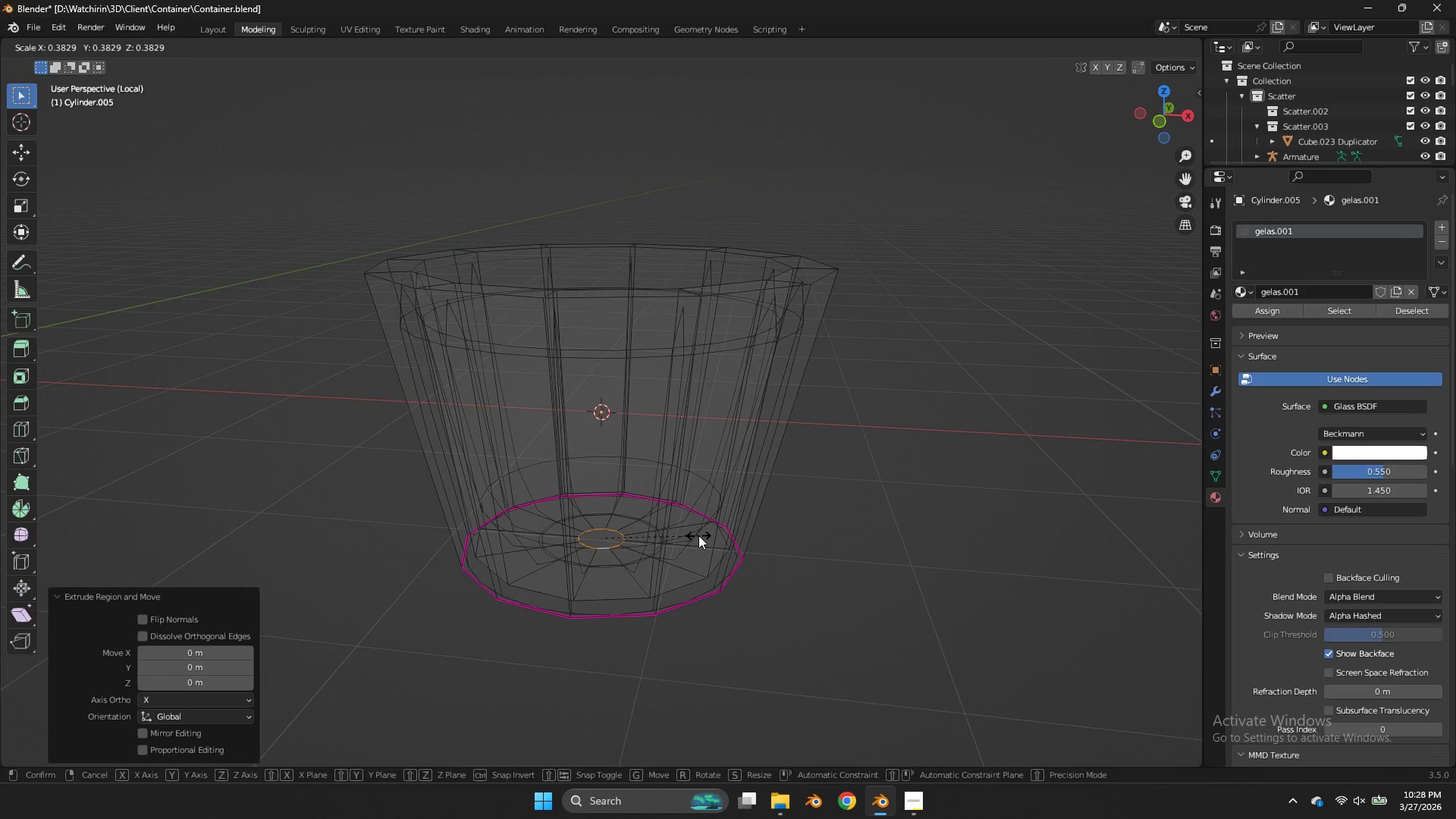 
left_click([698, 535])
 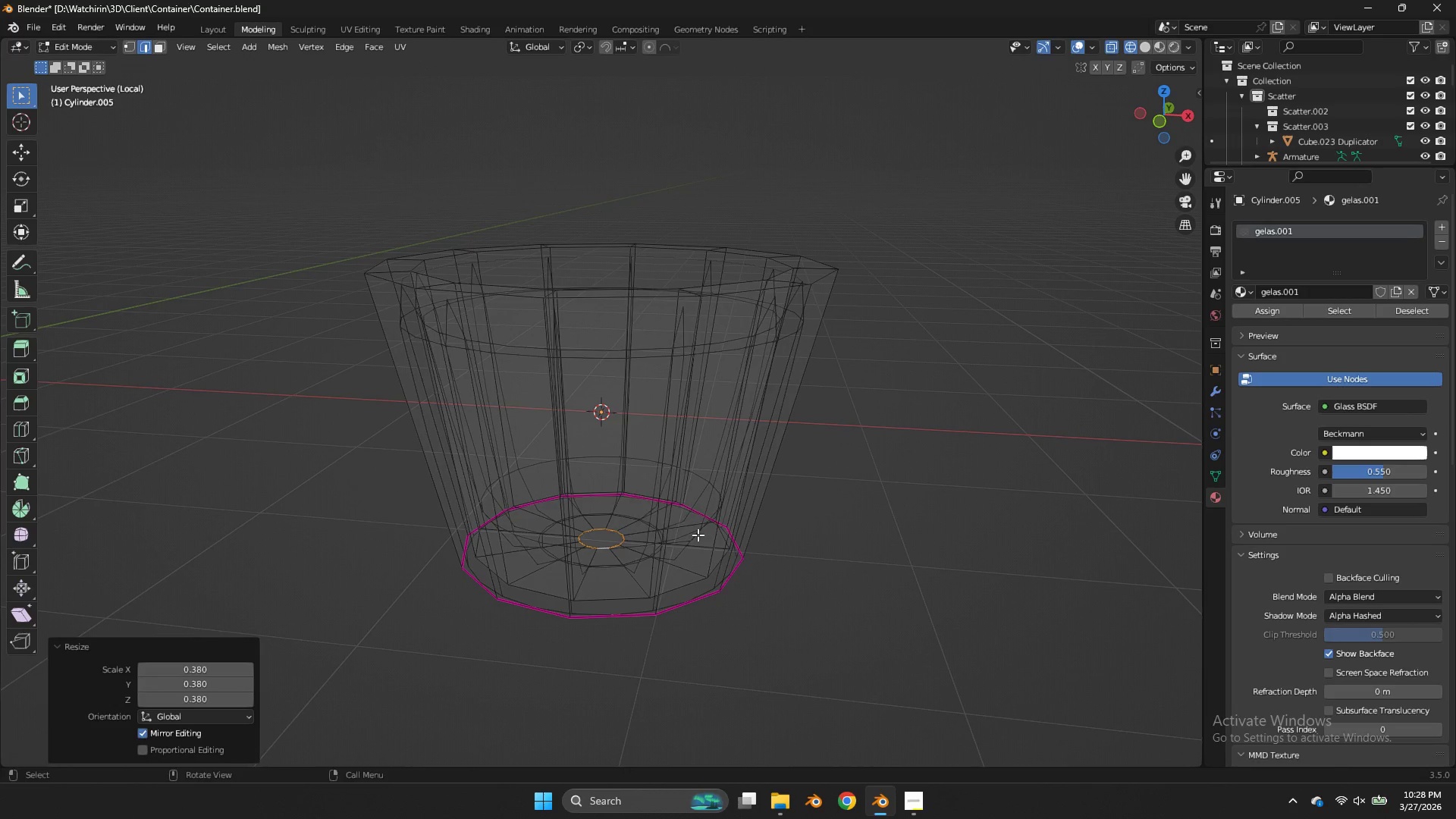 
key(M)
 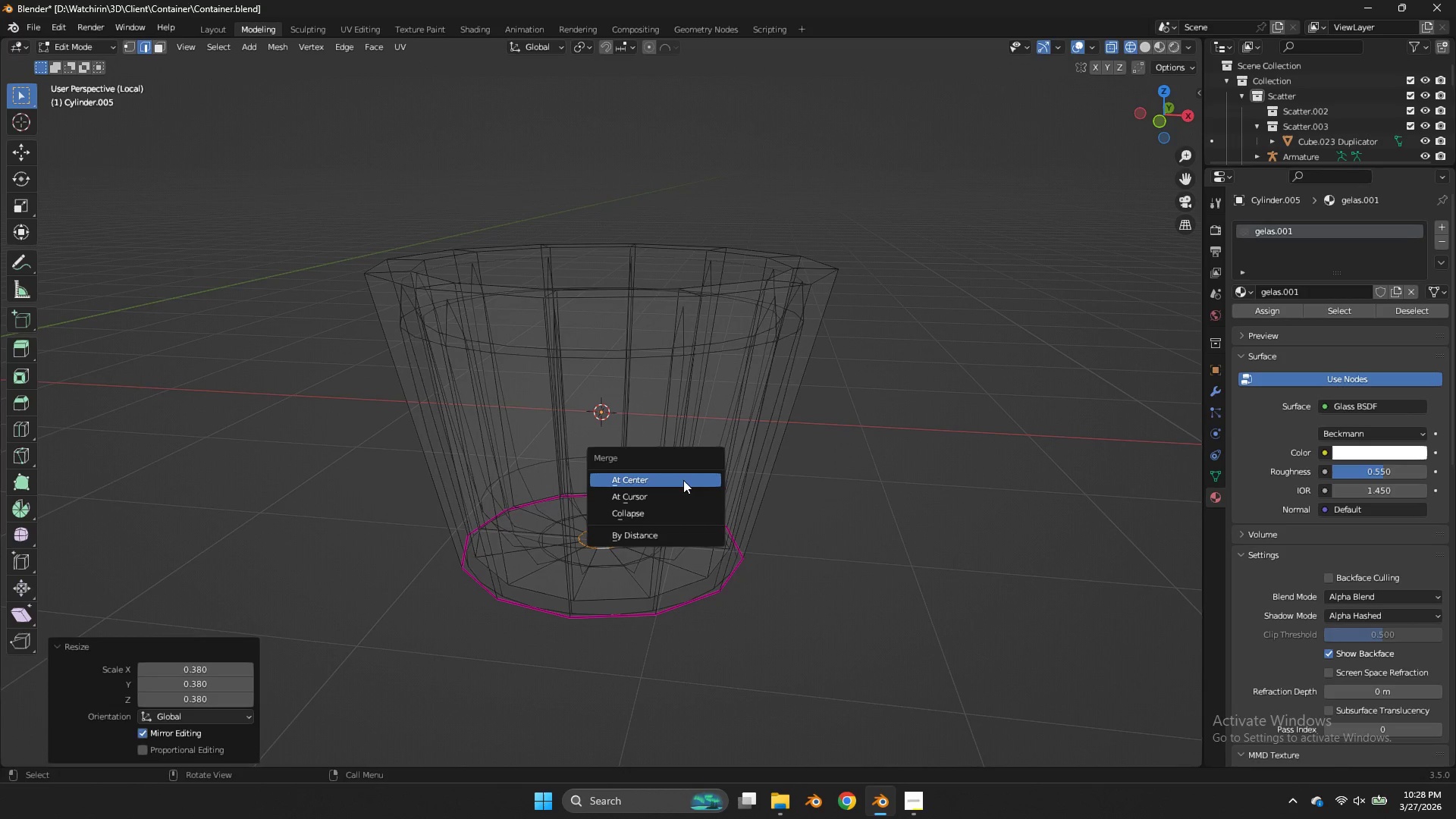 
left_click([683, 480])
 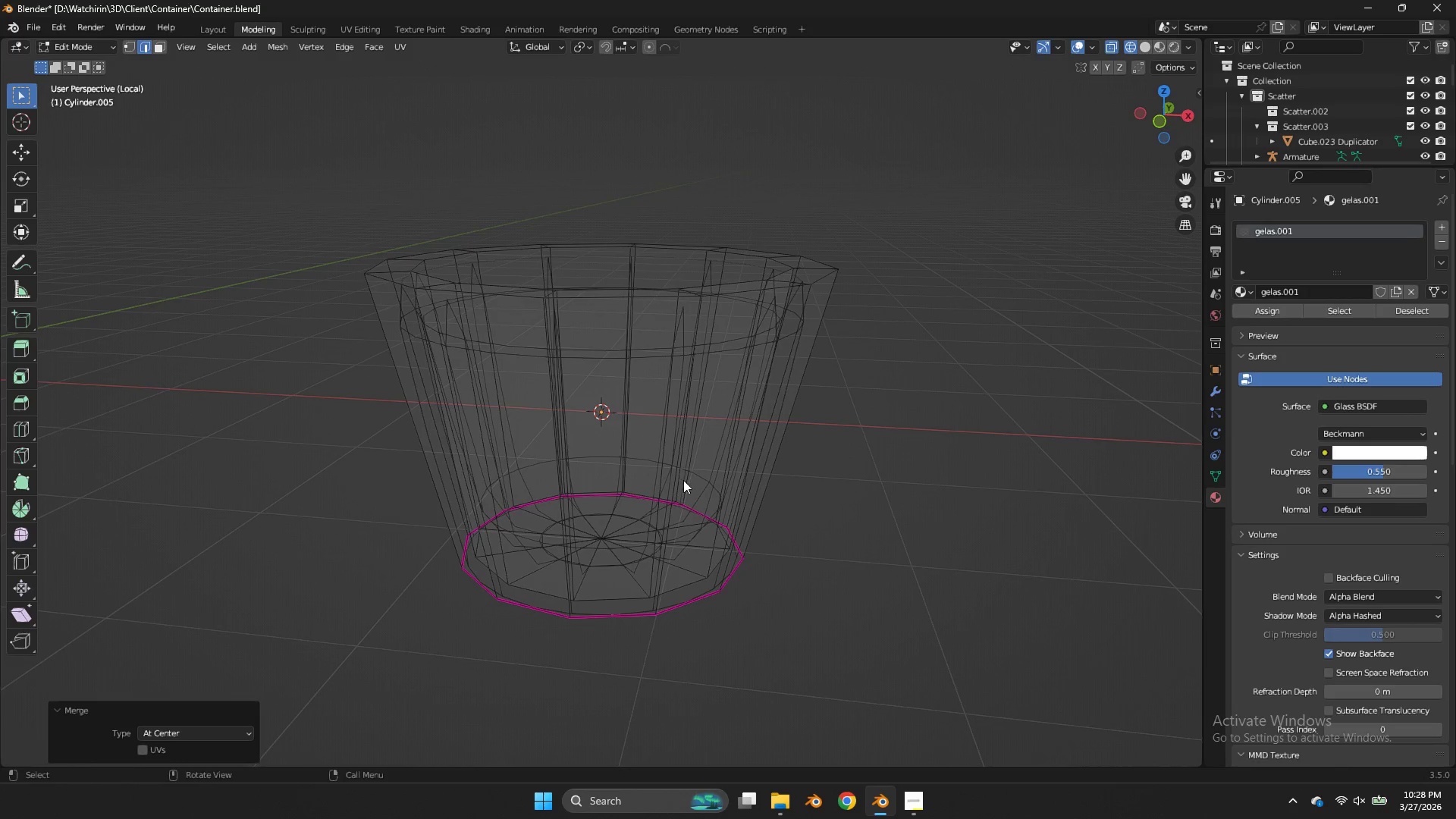 
key(Tab)
 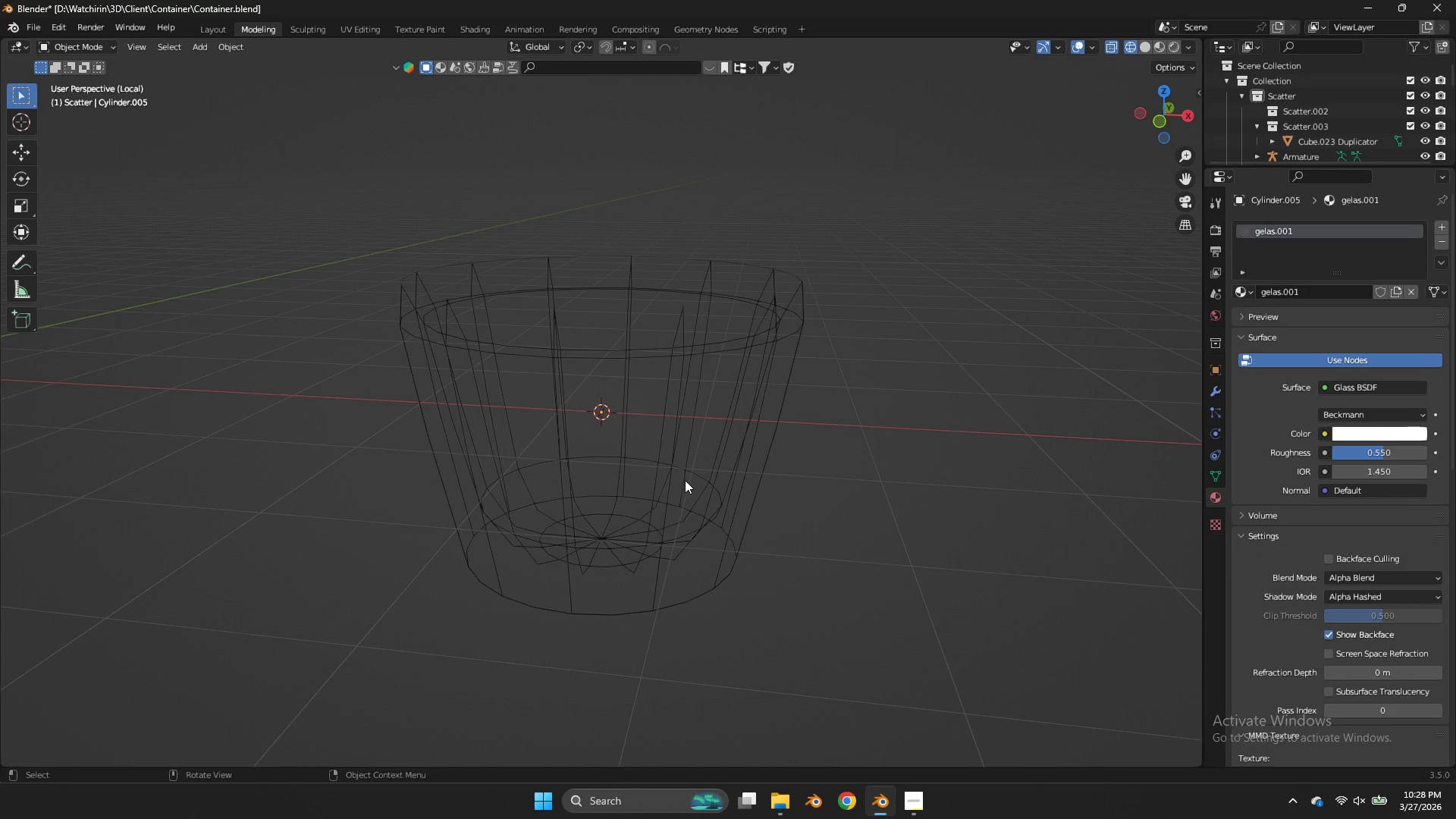 
key(Z)
 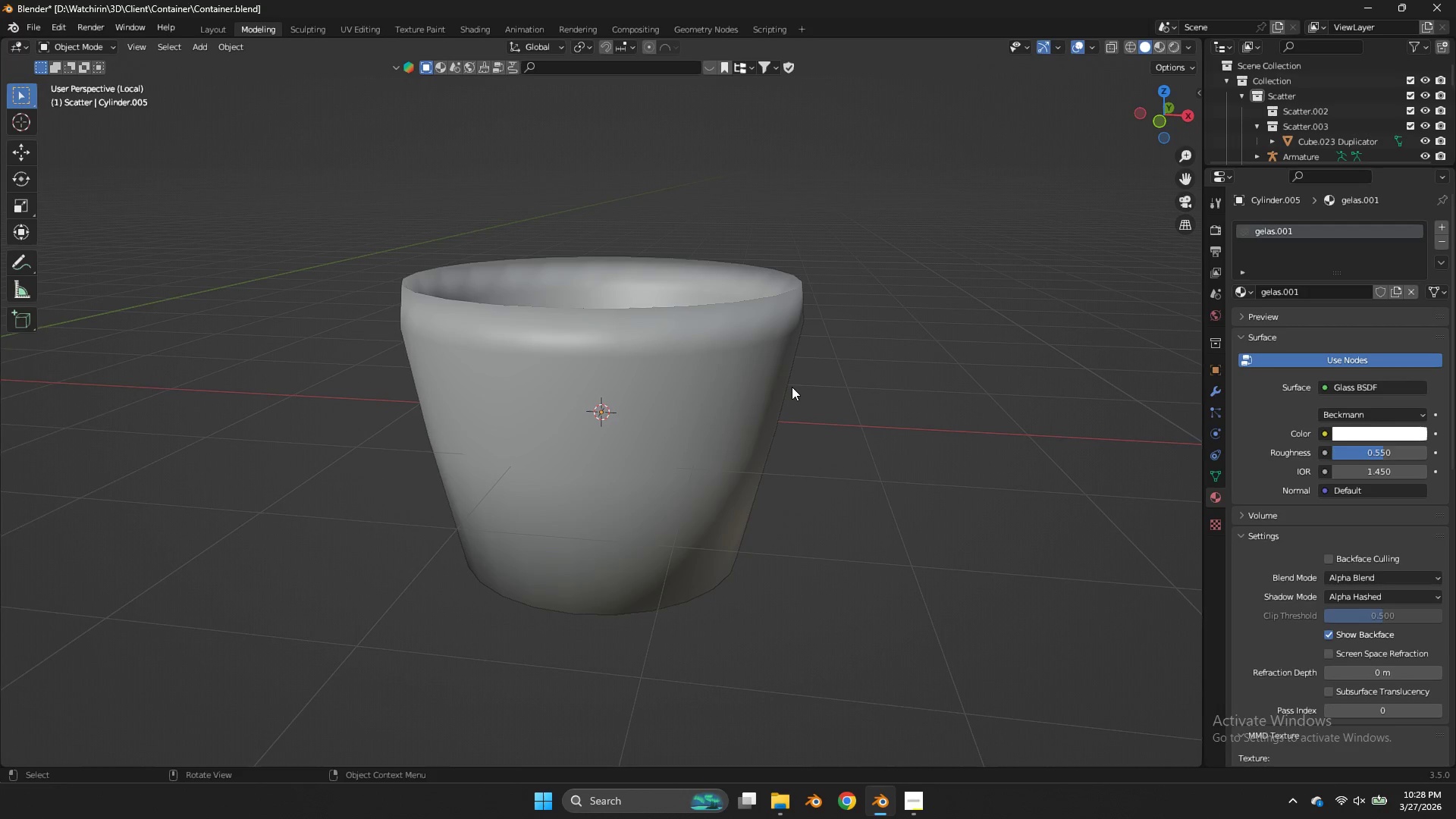 
left_click([792, 387])
 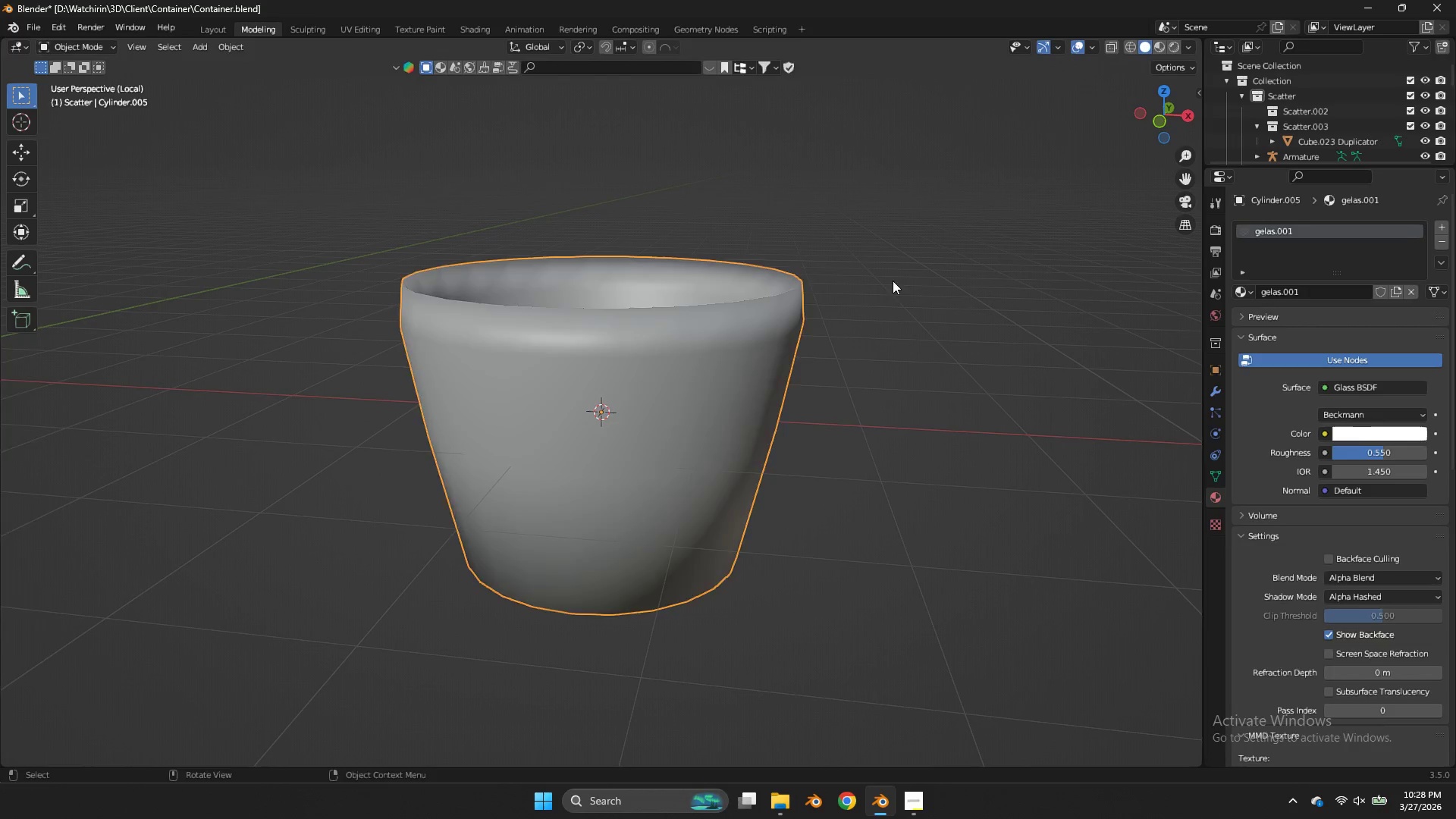 
key(Tab)
 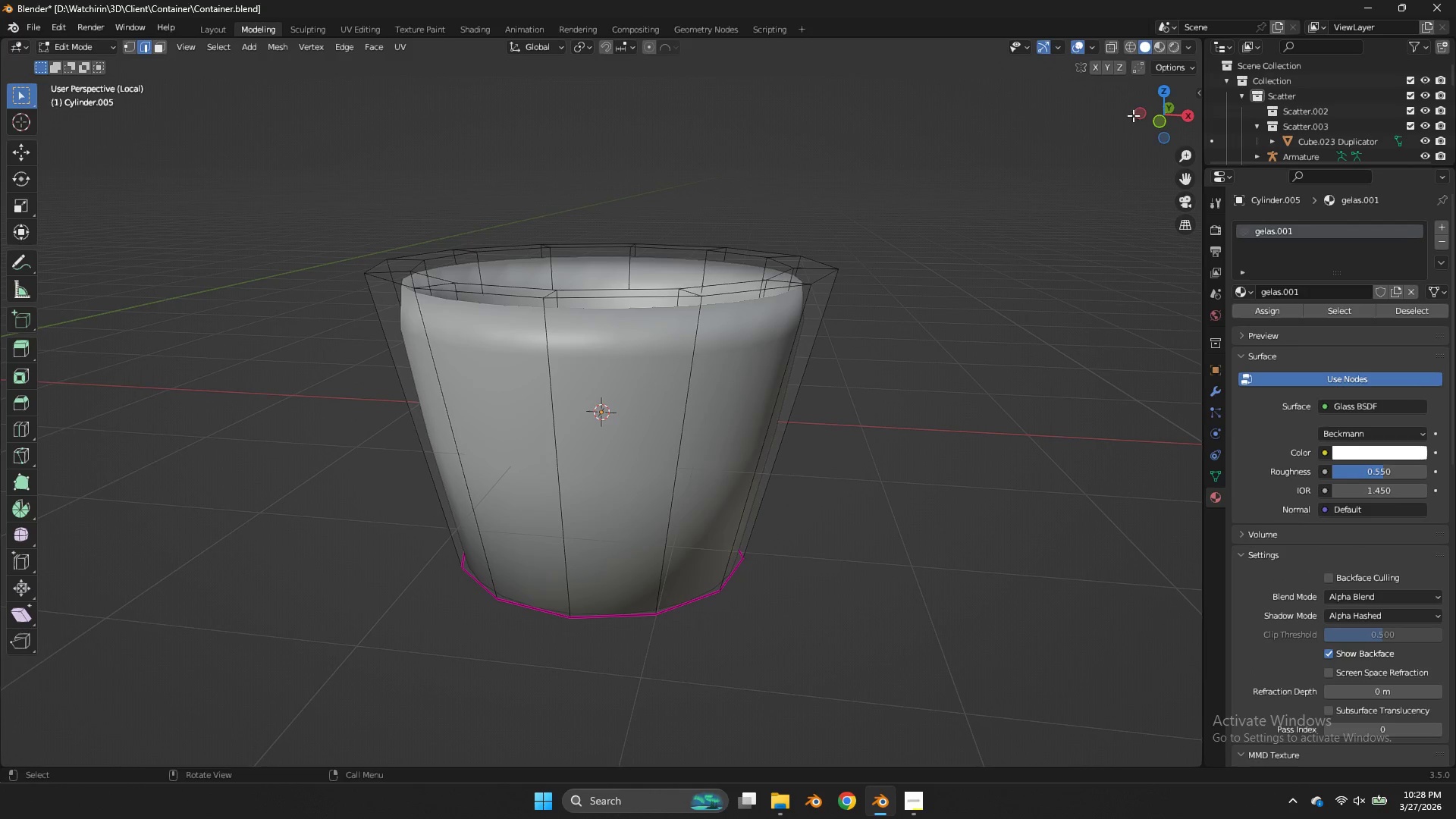 
left_click_drag(start_coordinate=[1142, 114], to_coordinate=[1146, 139])
 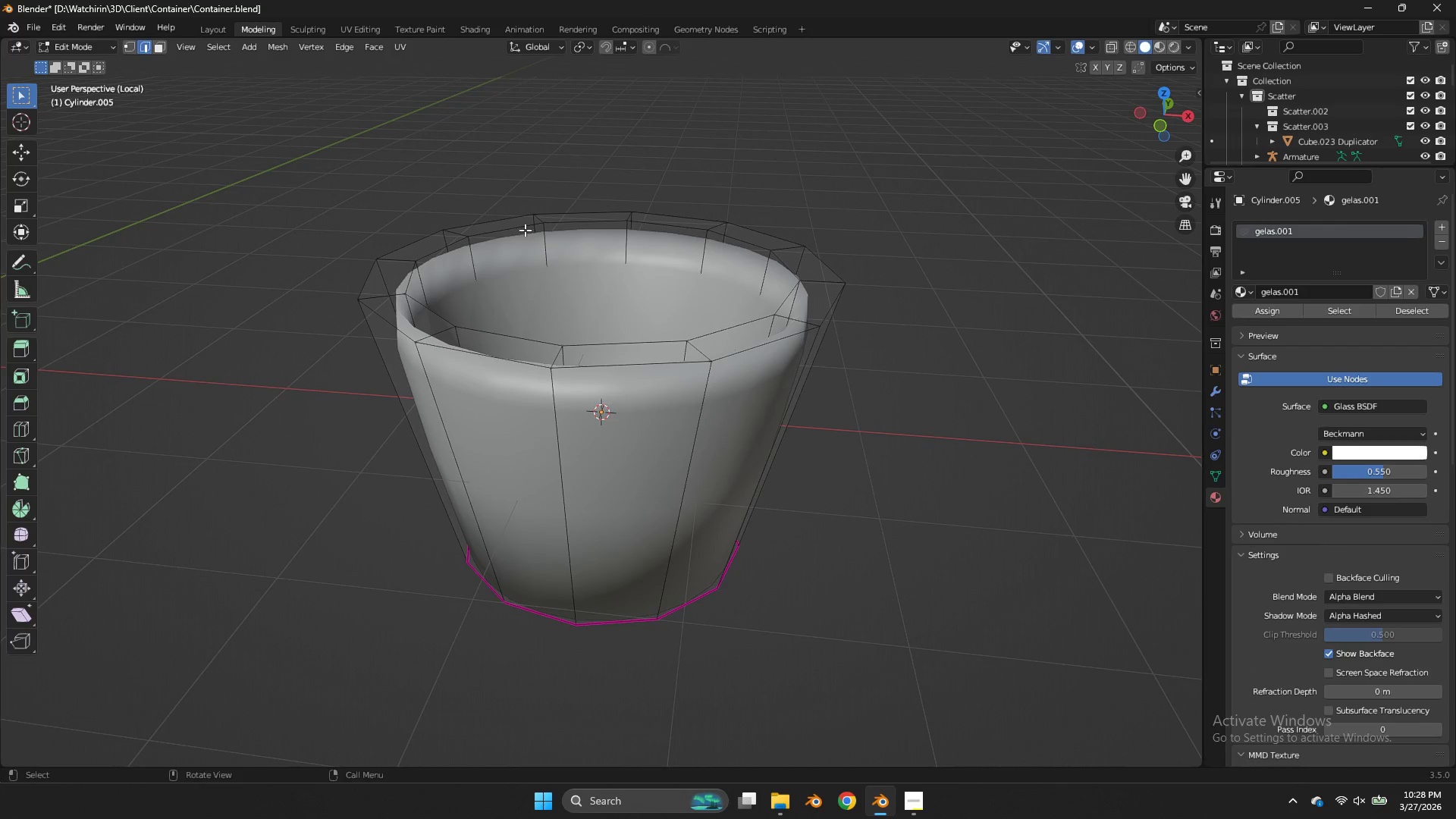 
hold_key(key=AltLeft, duration=0.66)
left_click([585, 347])
 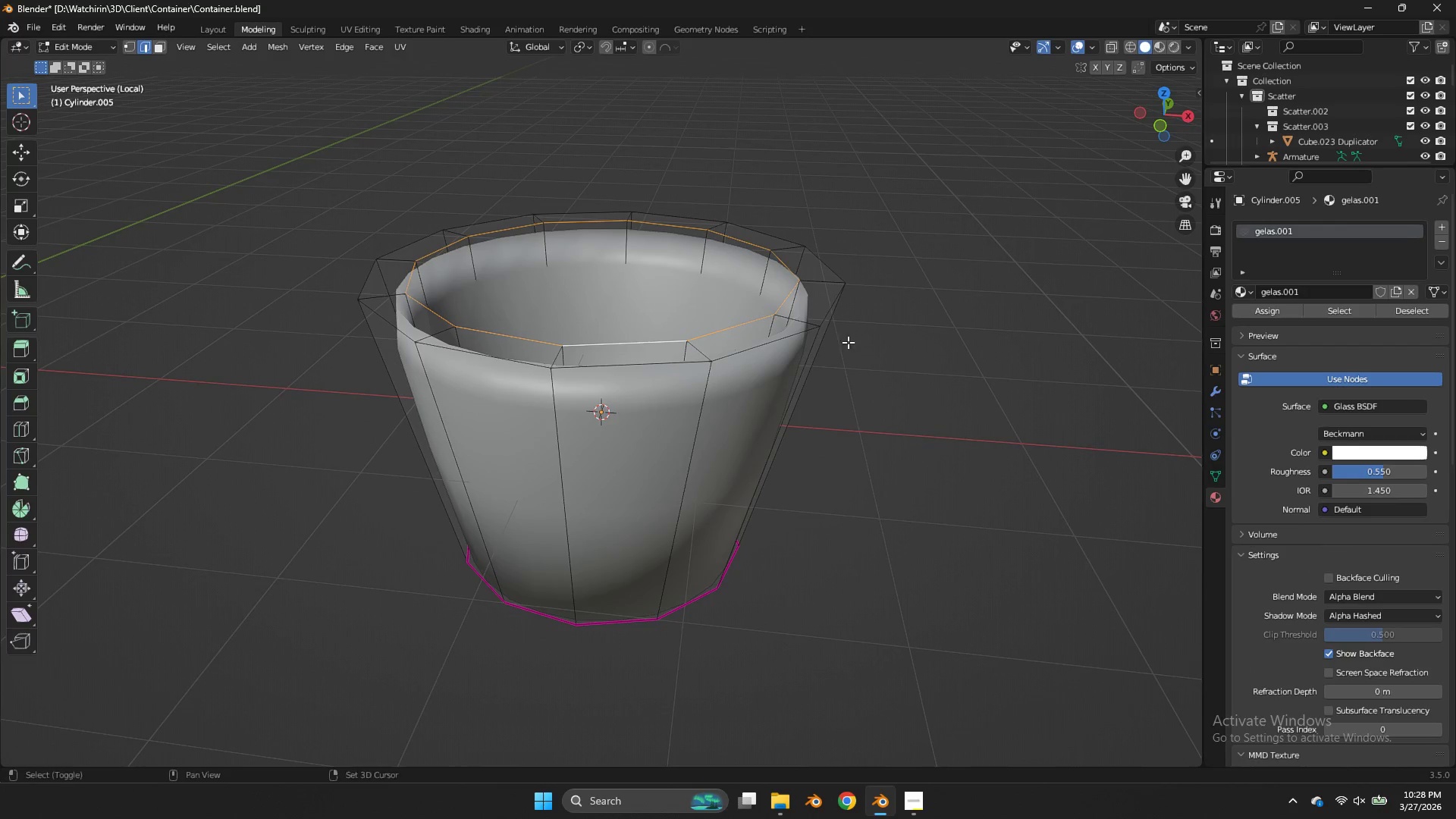 
key(Shift+E)
 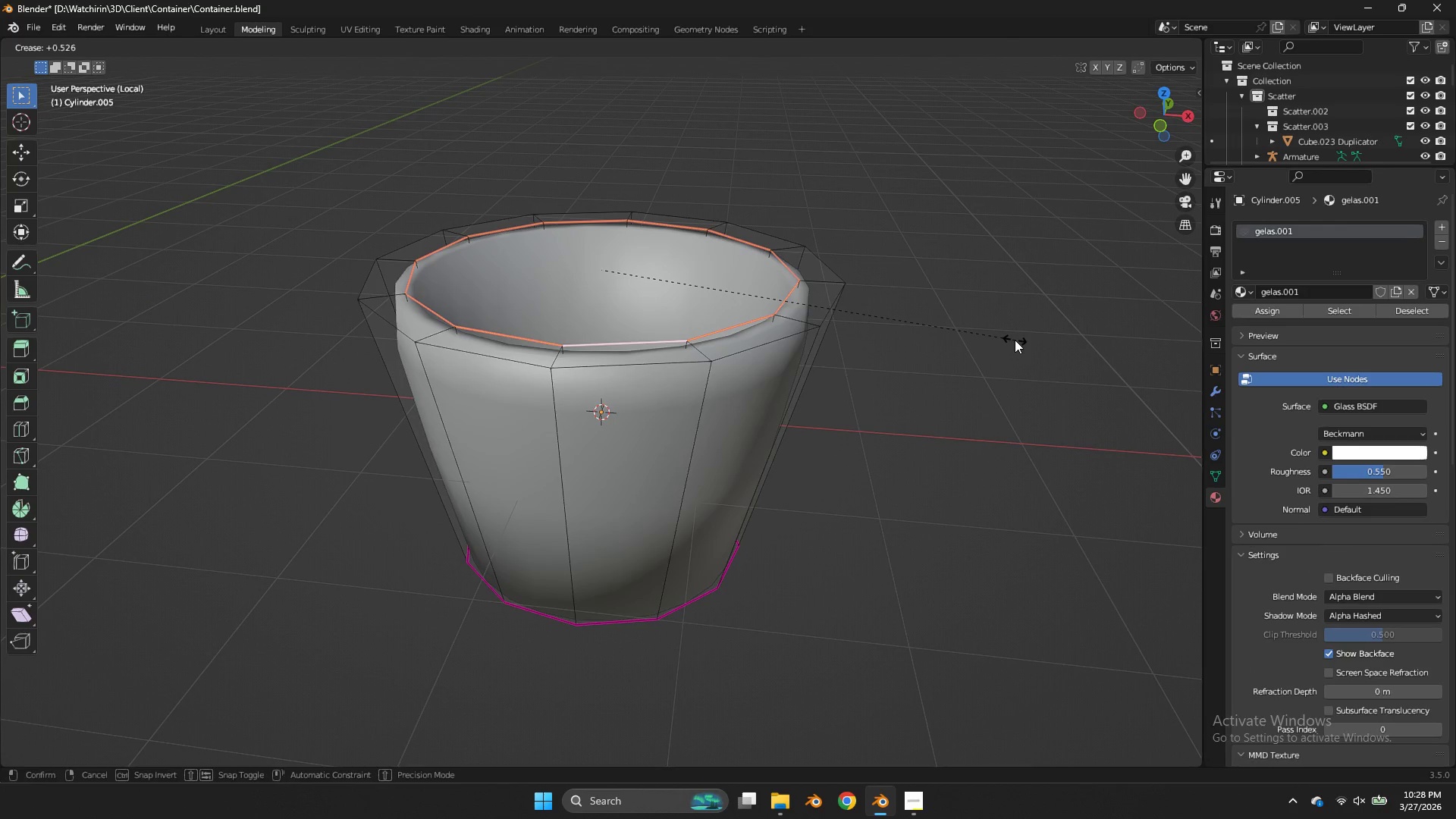 
left_click([1011, 340])
 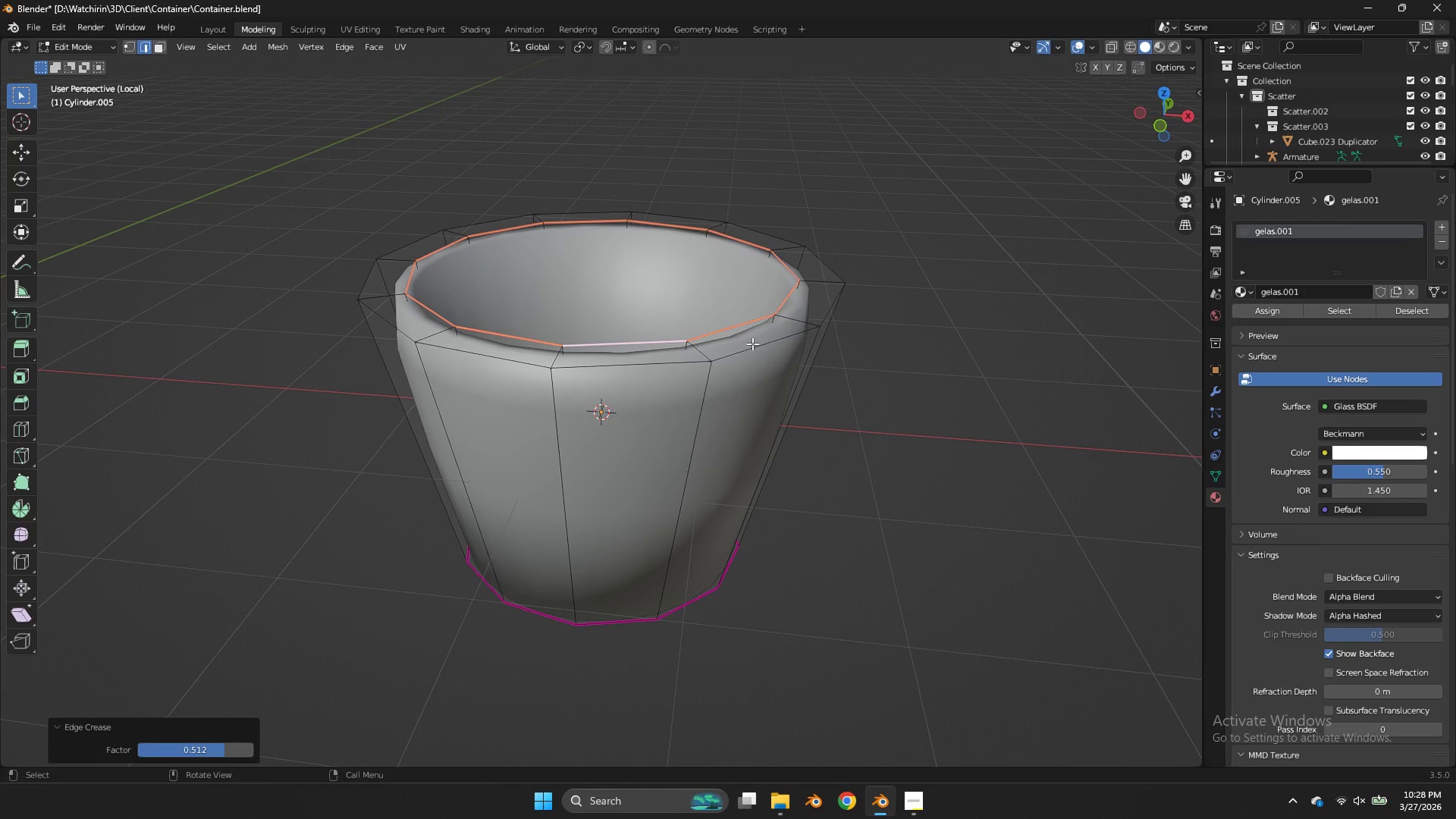 
hold_key(key=AltLeft, duration=0.31)
left_click([752, 344])
 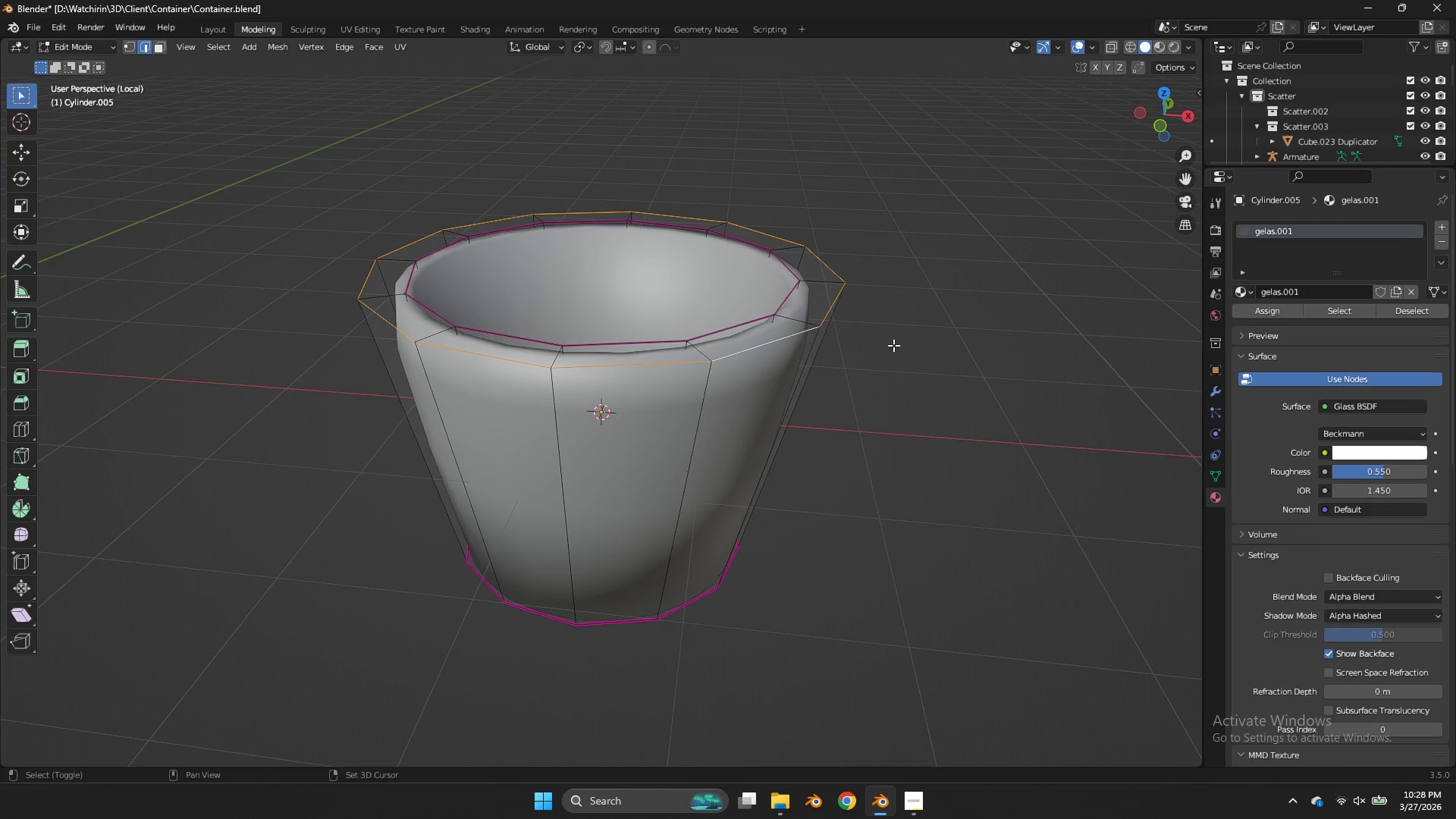 
key(Shift+E)
 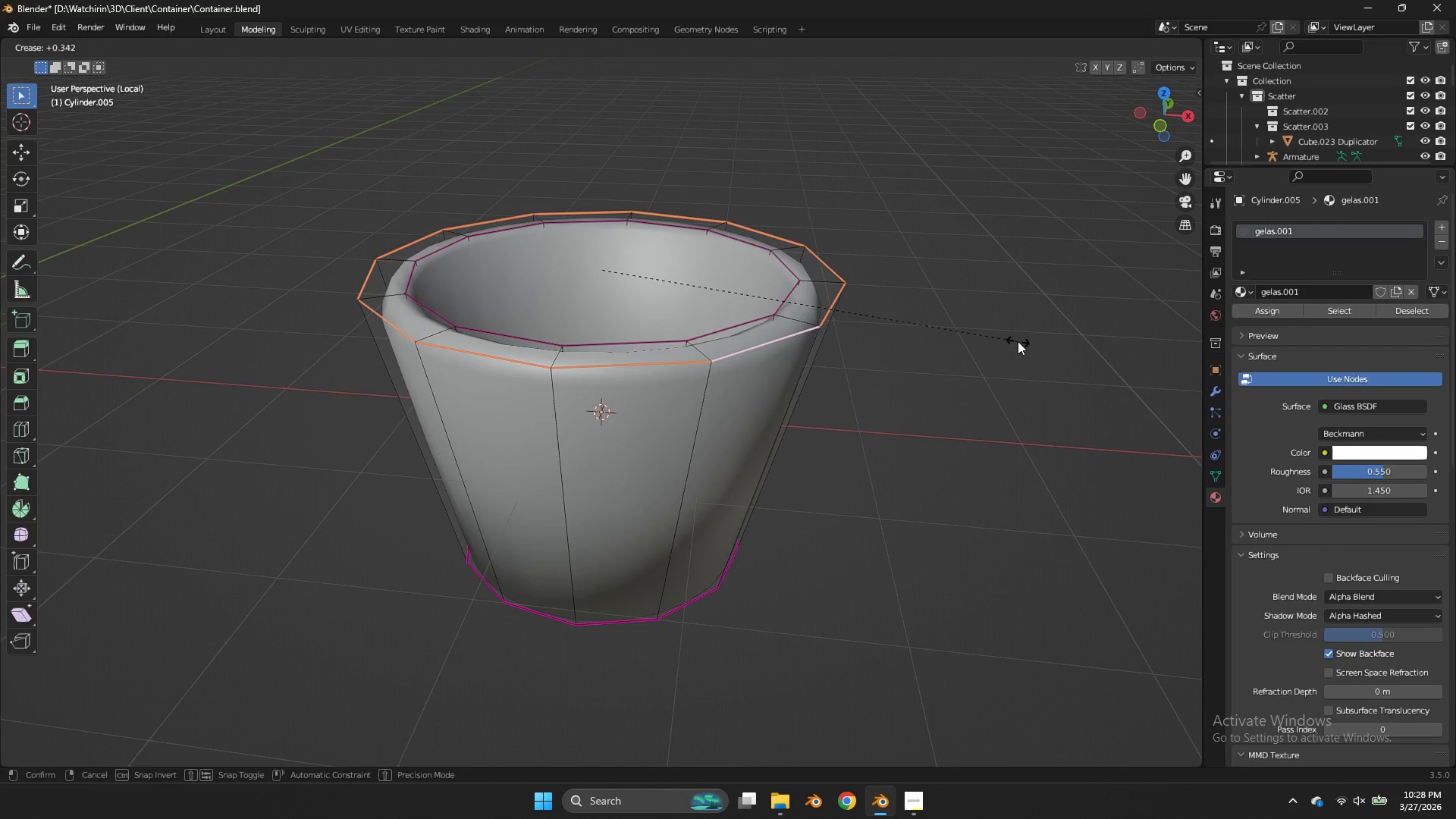 
left_click([1016, 341])
 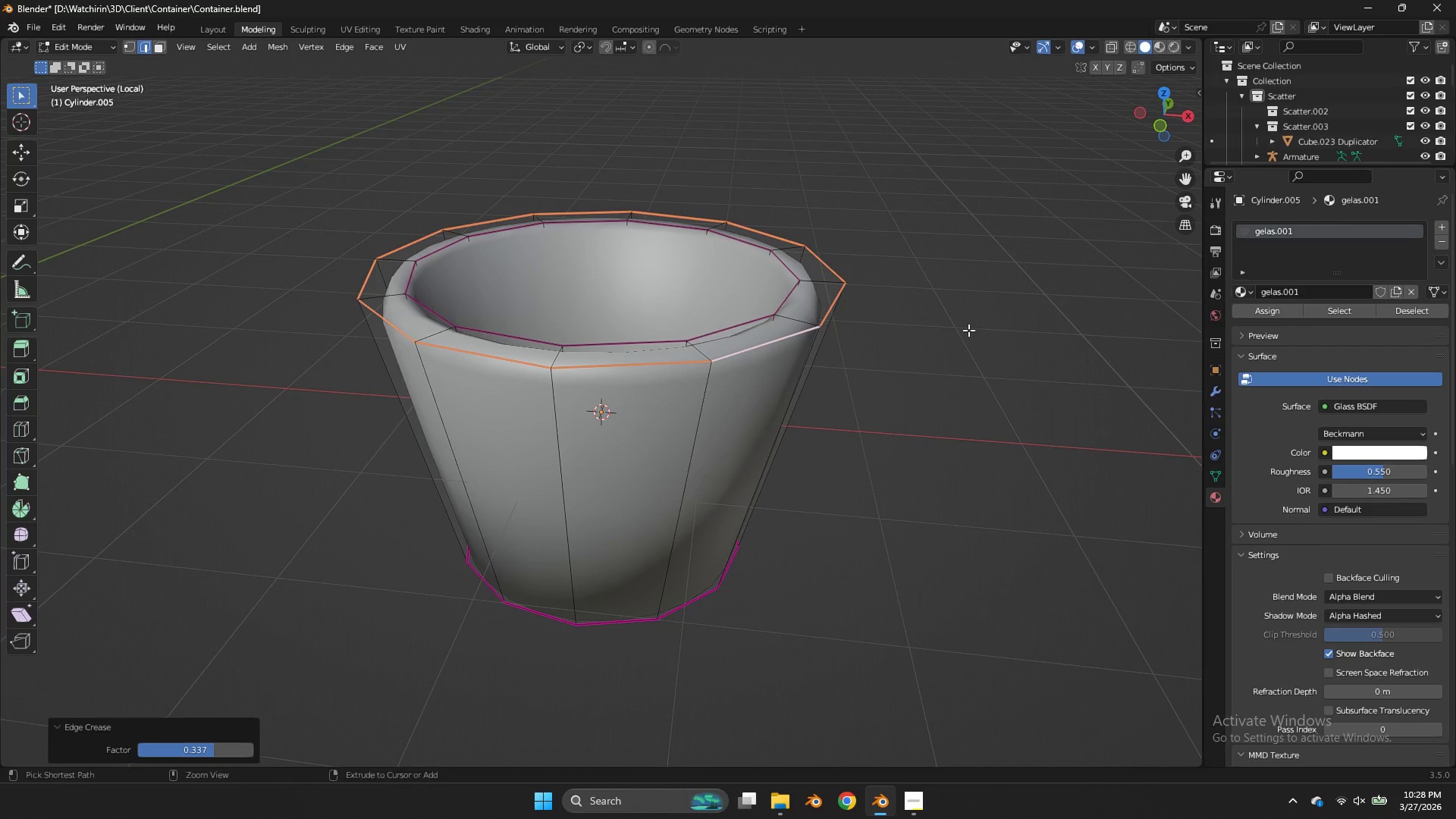 
key(Control+ControlLeft)
 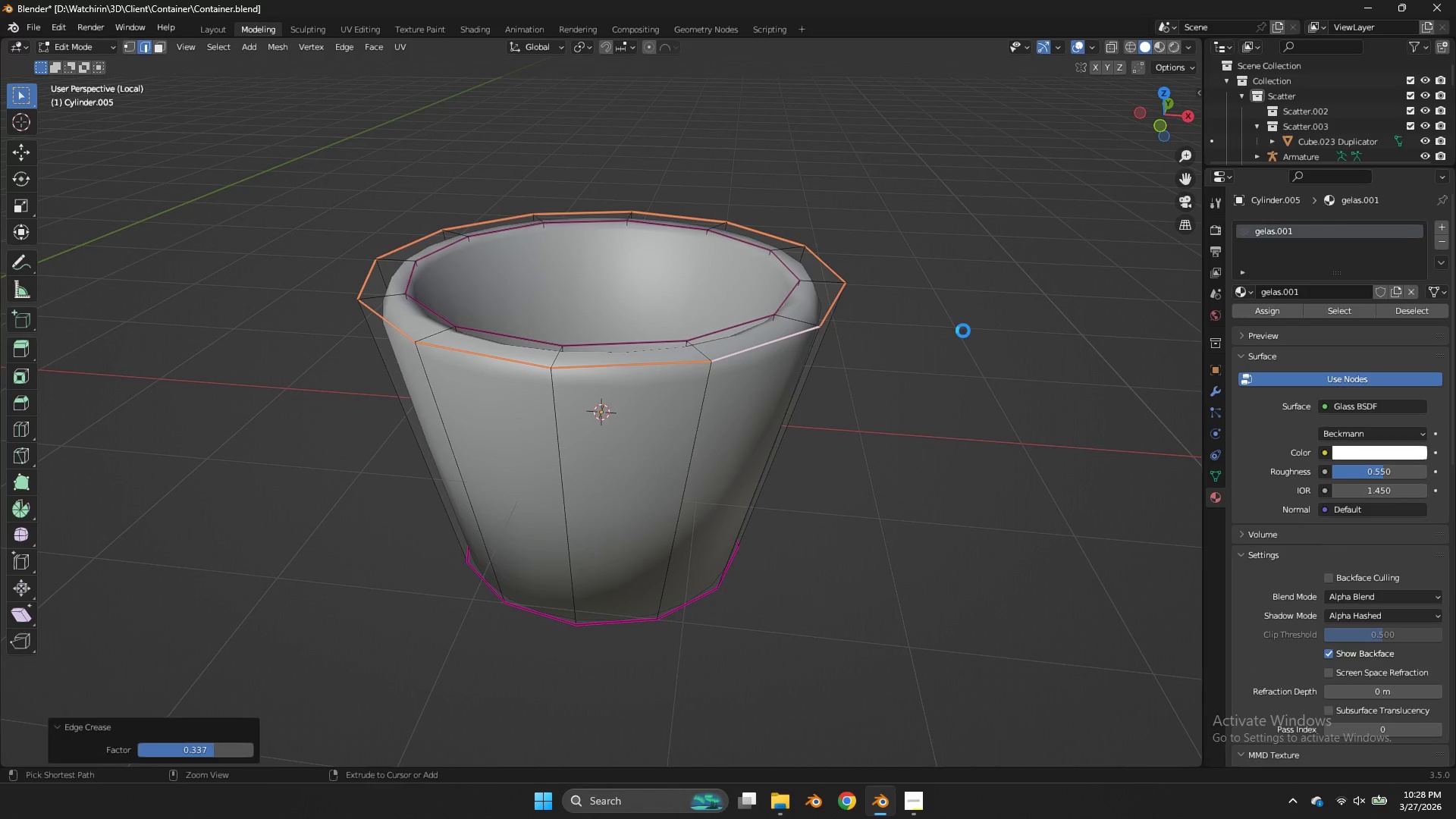 
key(Control+S)
 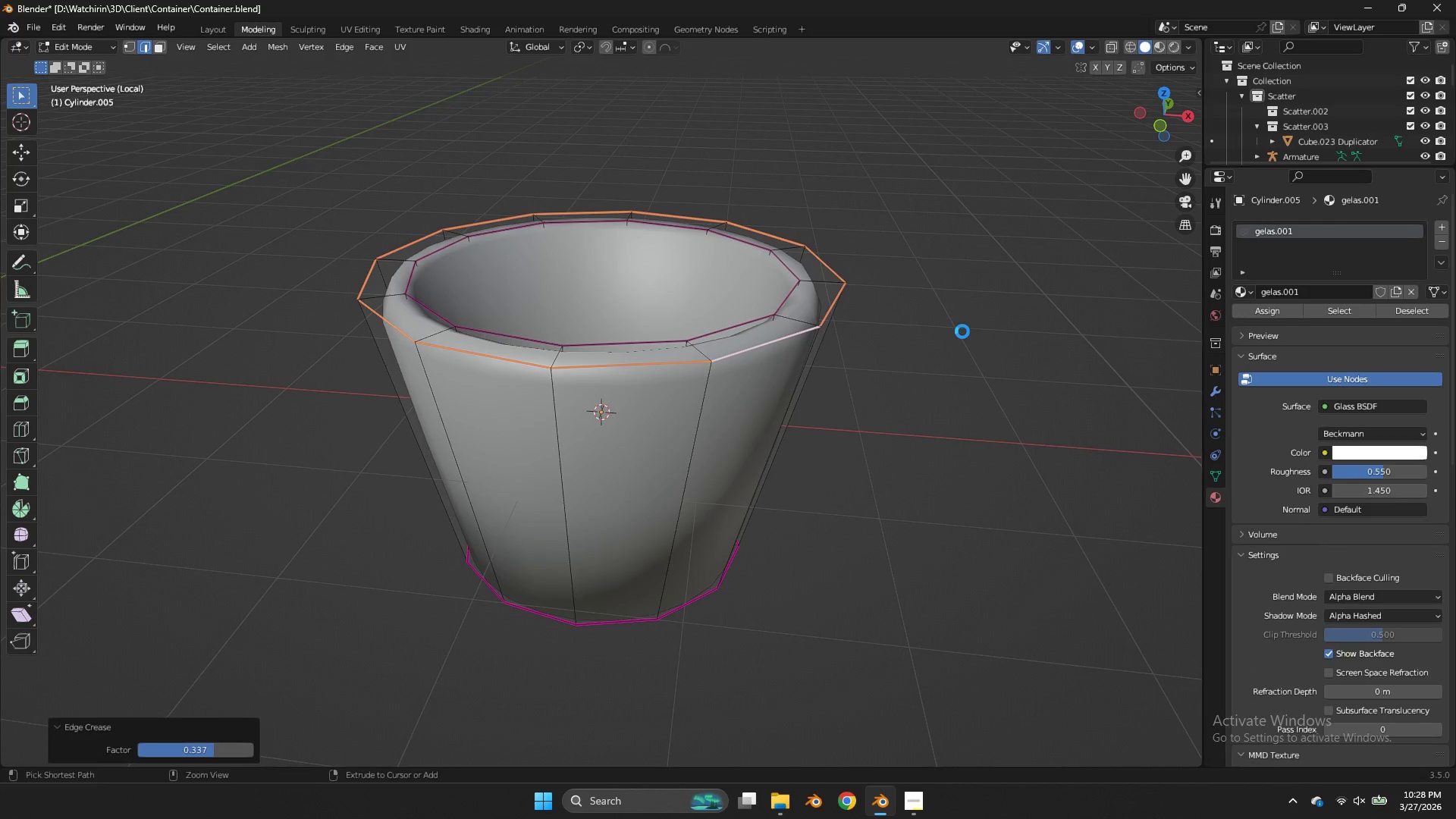 
key(Tab)
 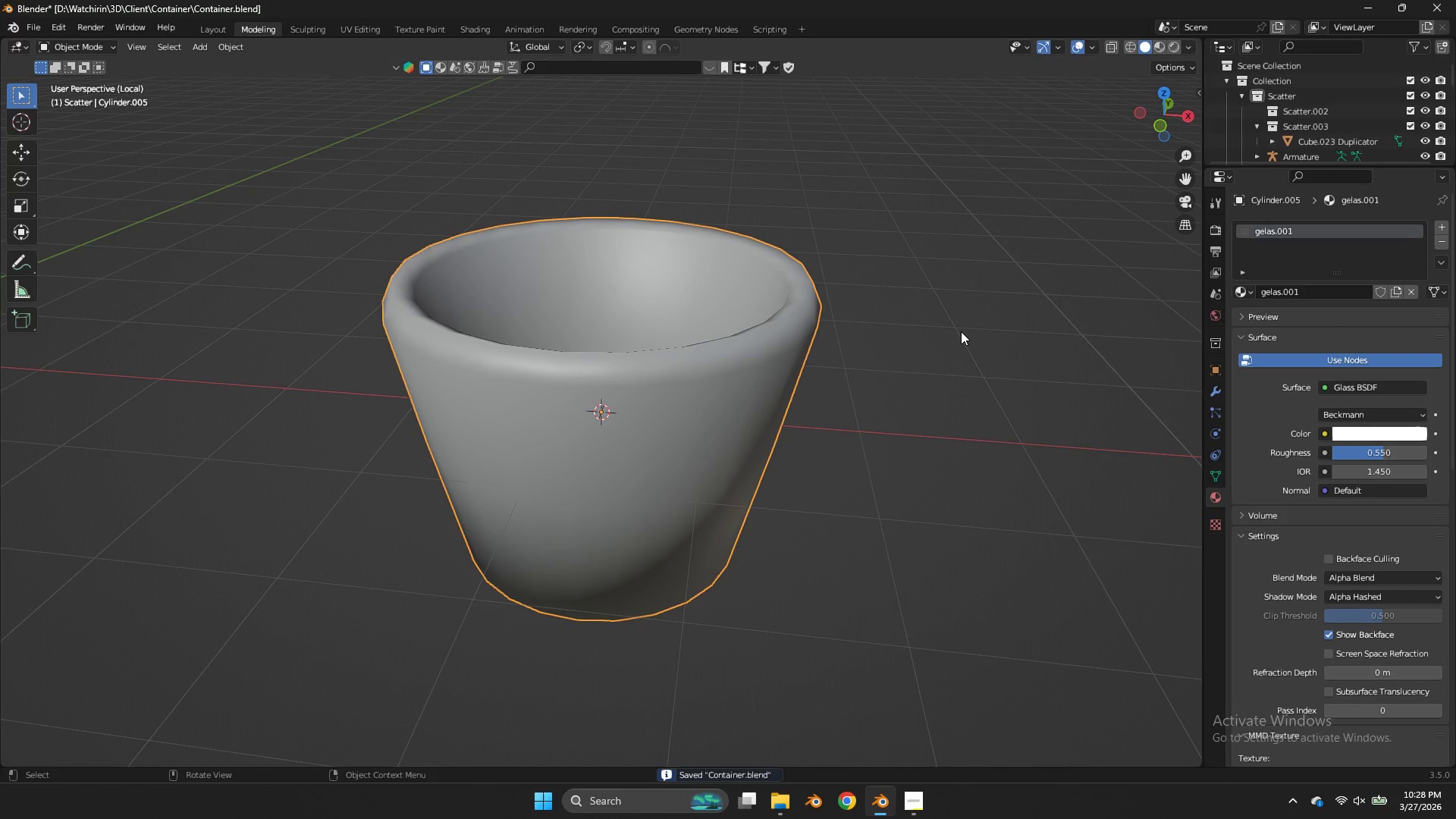 
key(NumpadDivide)
 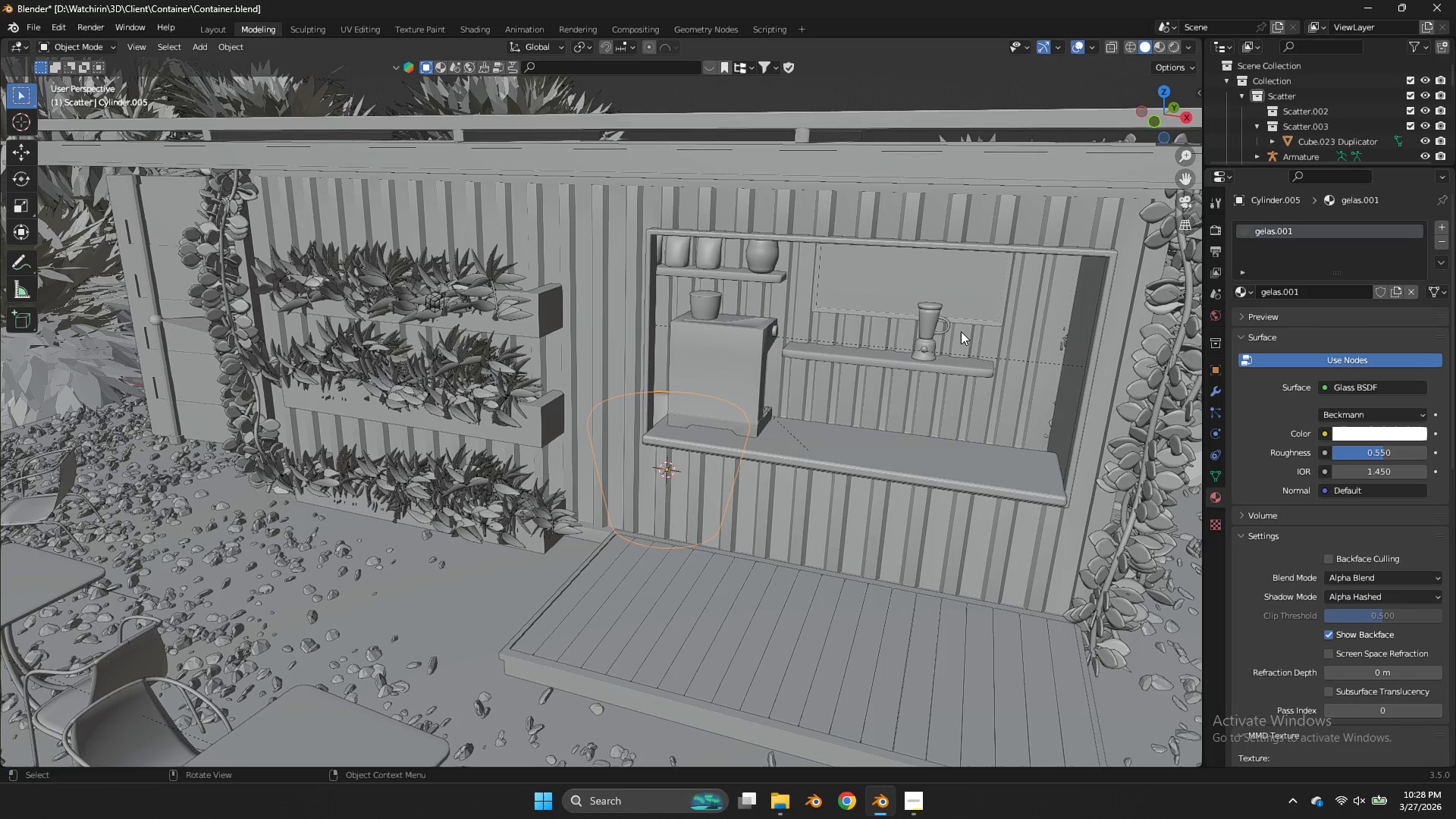 
type(zsz)
 